 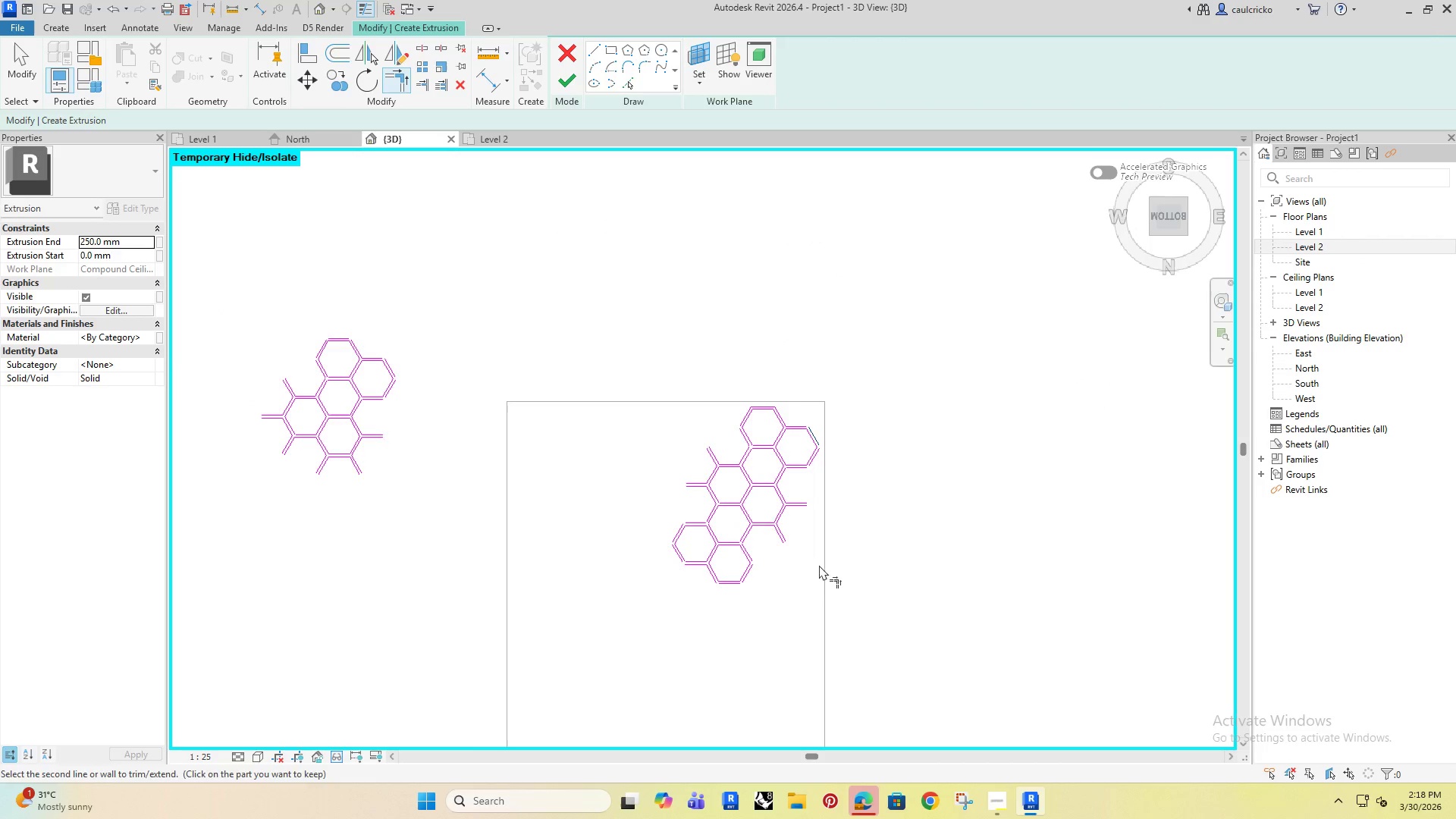 
middle_click([707, 468])
 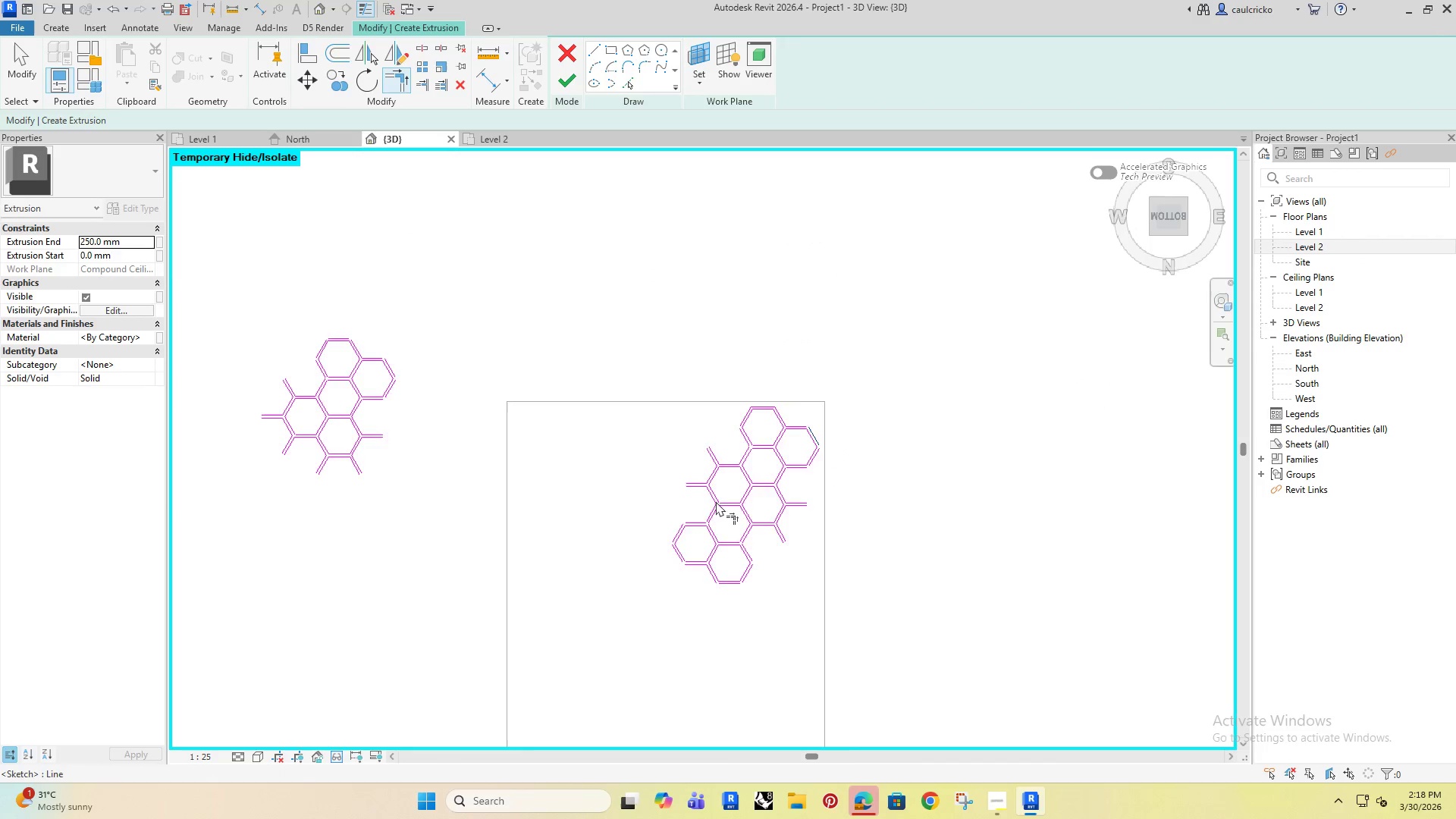 
scroll: coordinate [629, 404], scroll_direction: down, amount: 1.0
 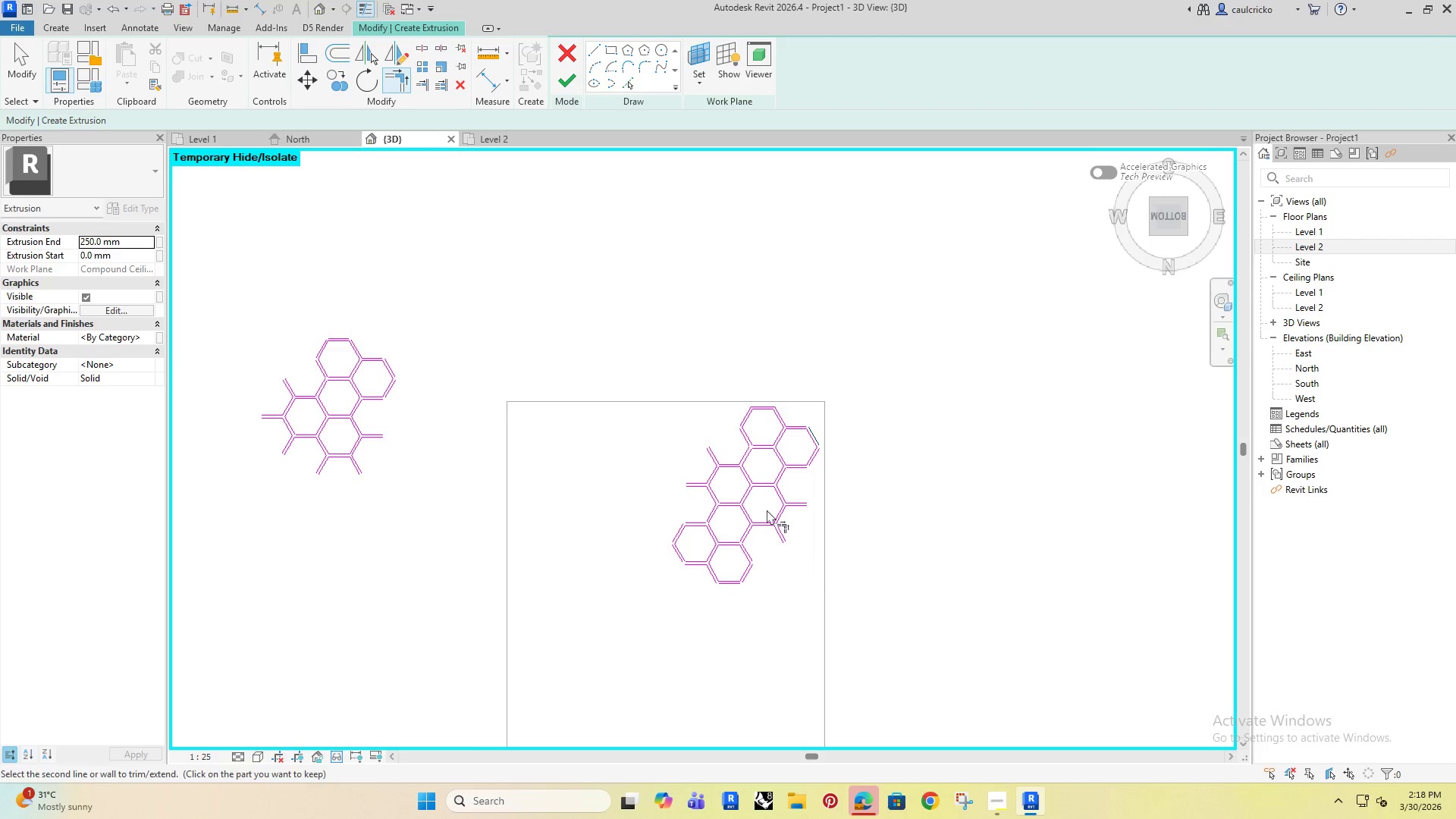 
key(Escape)
 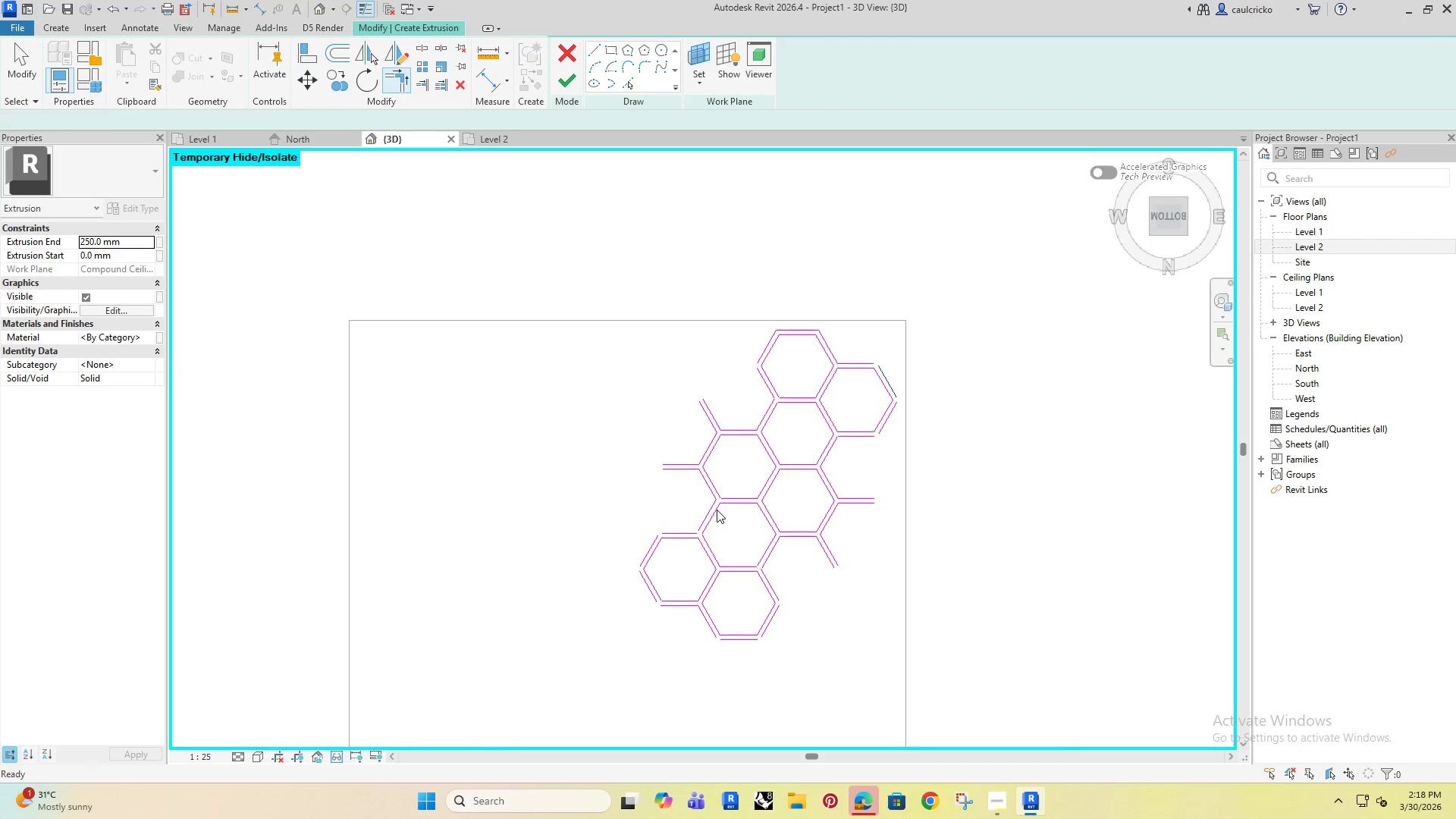 
key(Escape)
 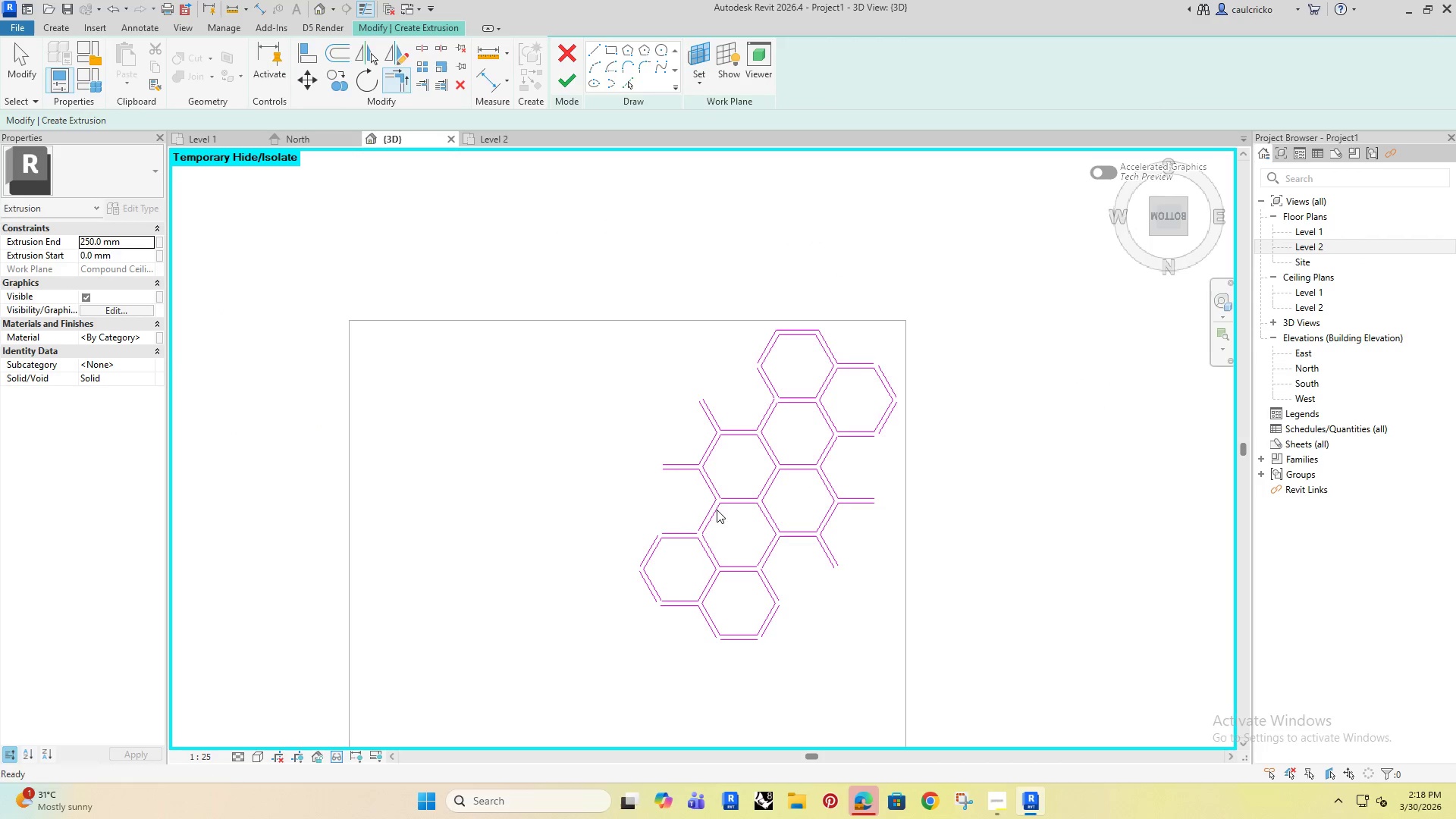 
scroll: coordinate [717, 510], scroll_direction: up, amount: 4.0
 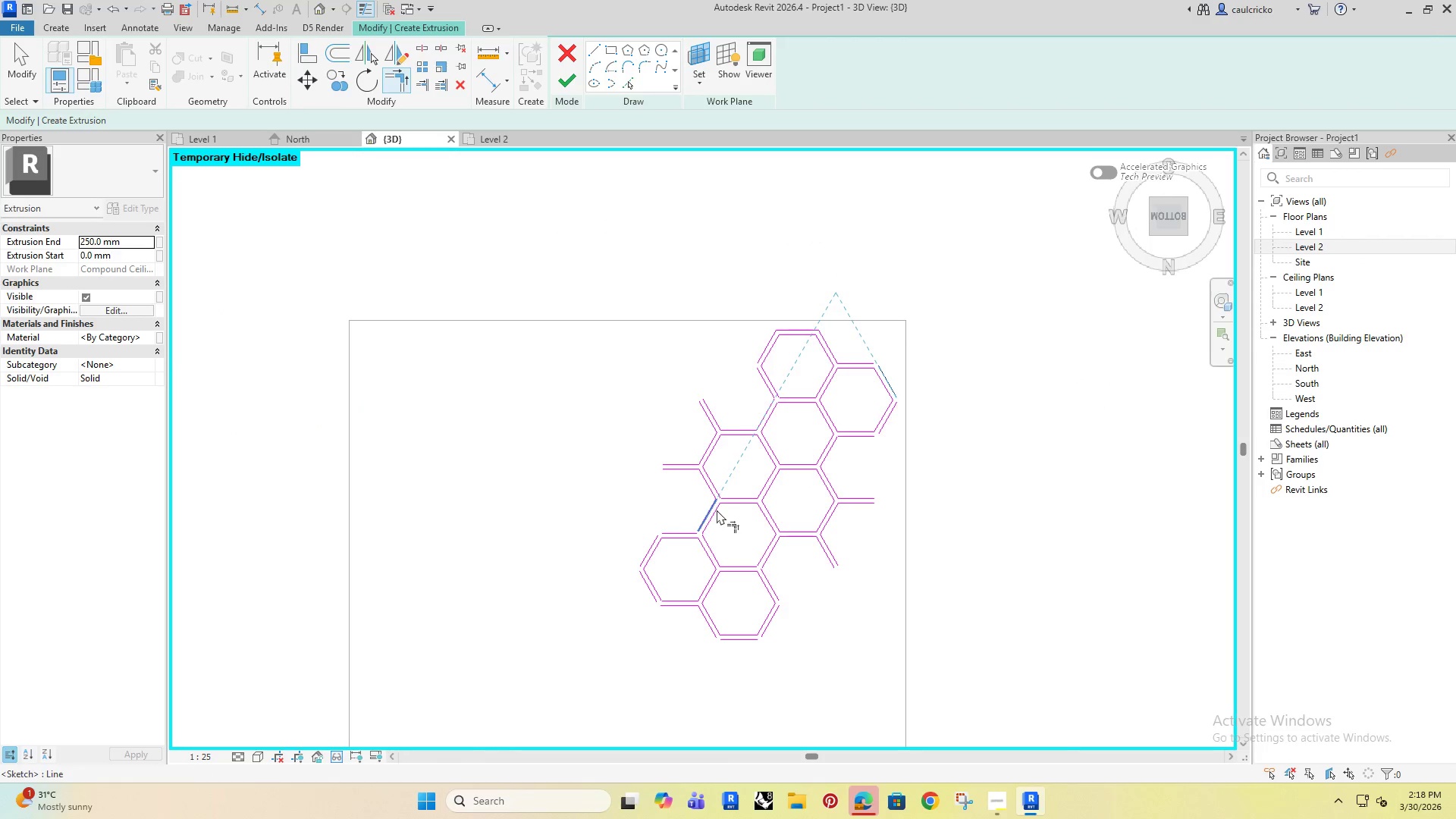 
key(Escape)
 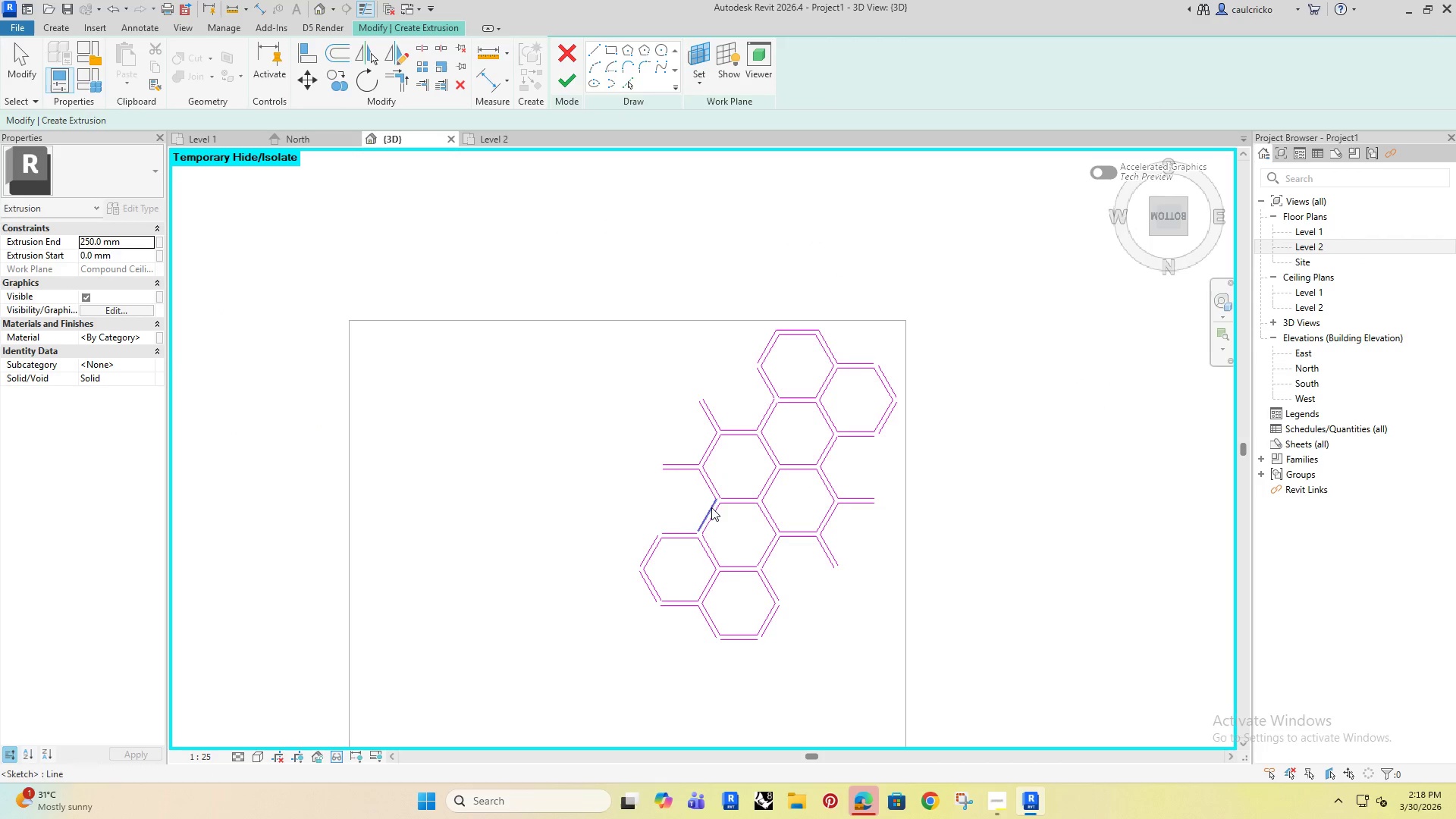 
key(Escape)
 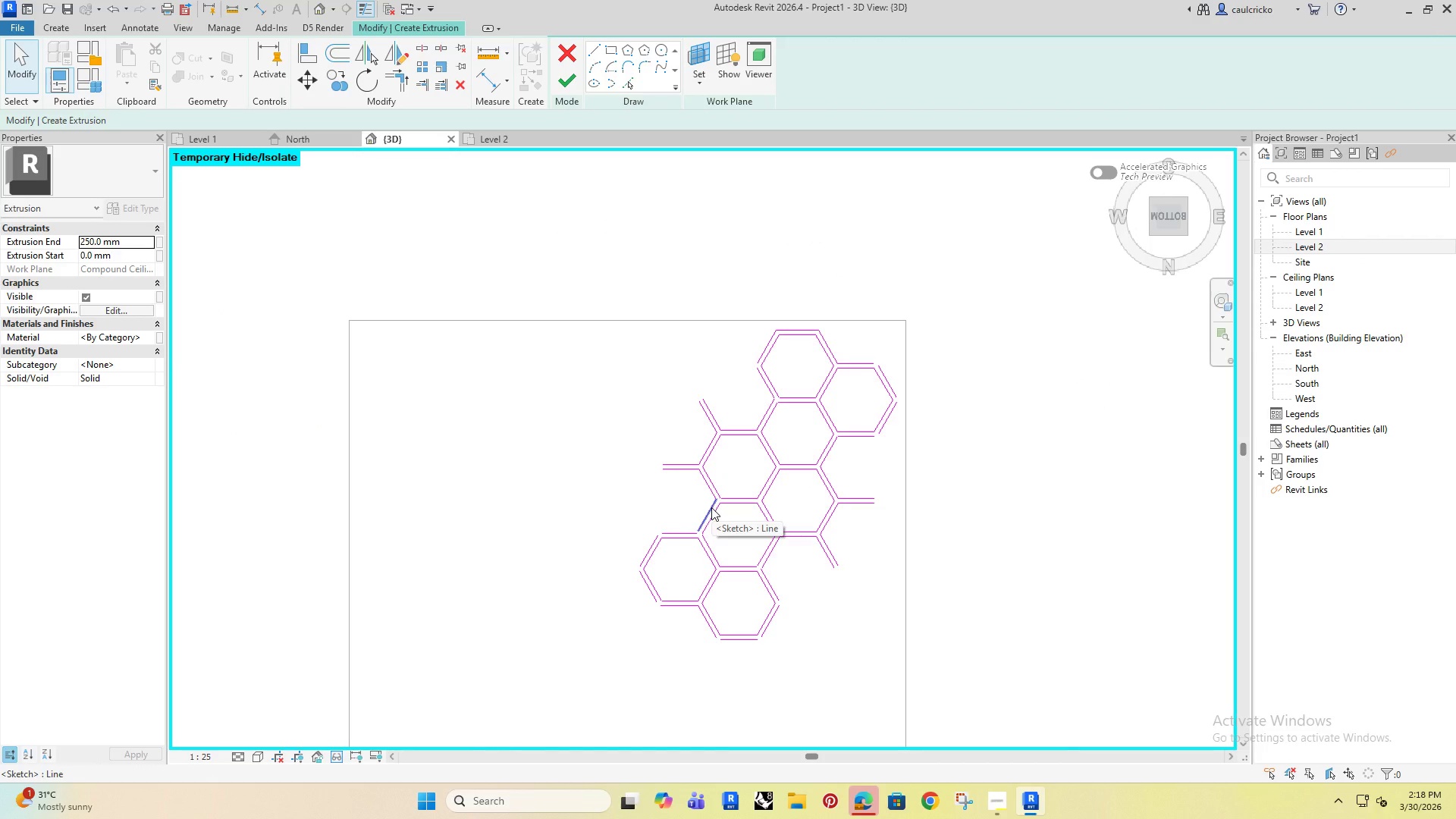 
wait(6.55)
 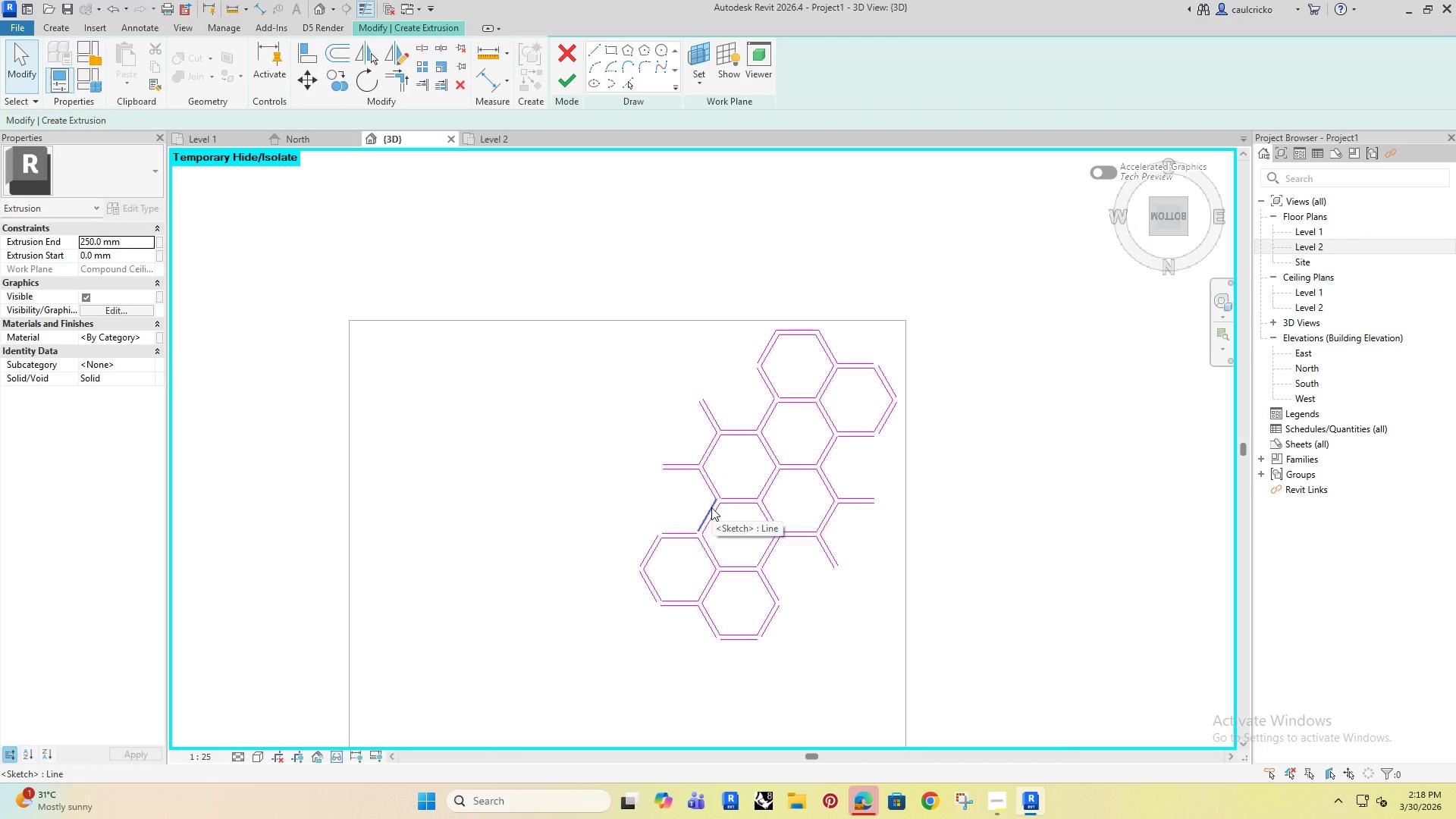 
scroll: coordinate [792, 525], scroll_direction: up, amount: 4.0
 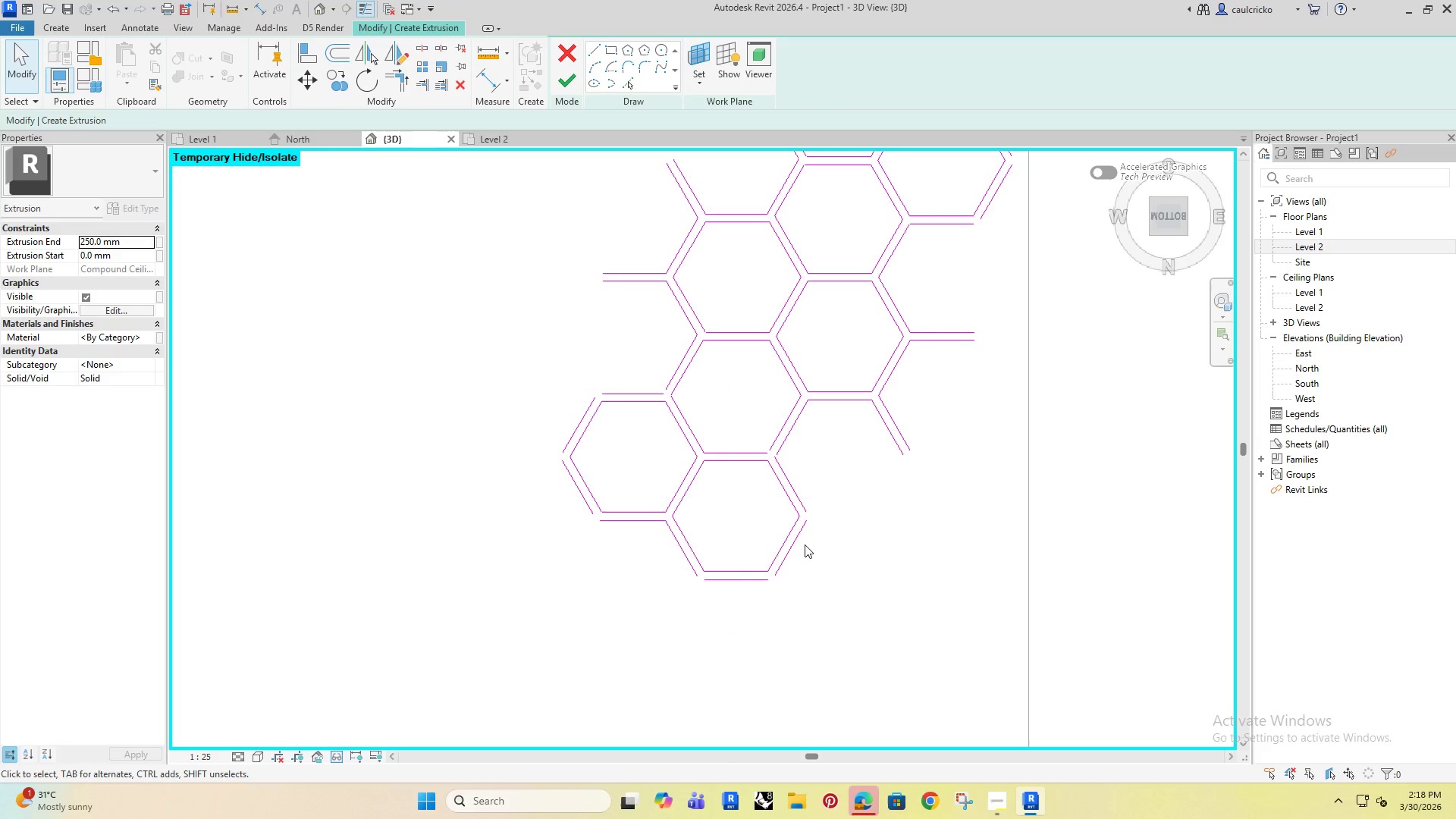 
scroll: coordinate [746, 554], scroll_direction: down, amount: 5.0
 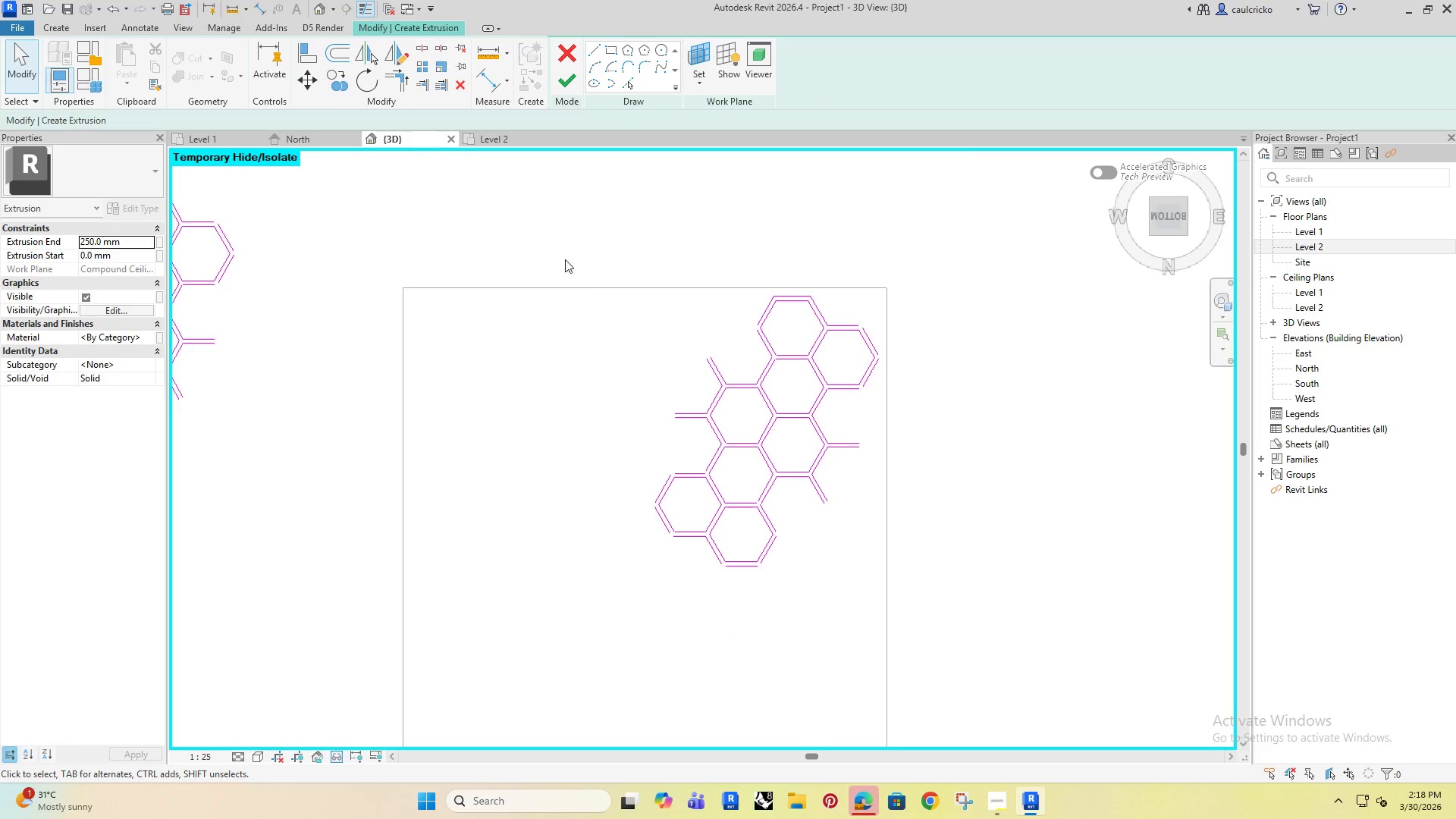 
left_click_drag(start_coordinate=[560, 231], to_coordinate=[992, 624])
 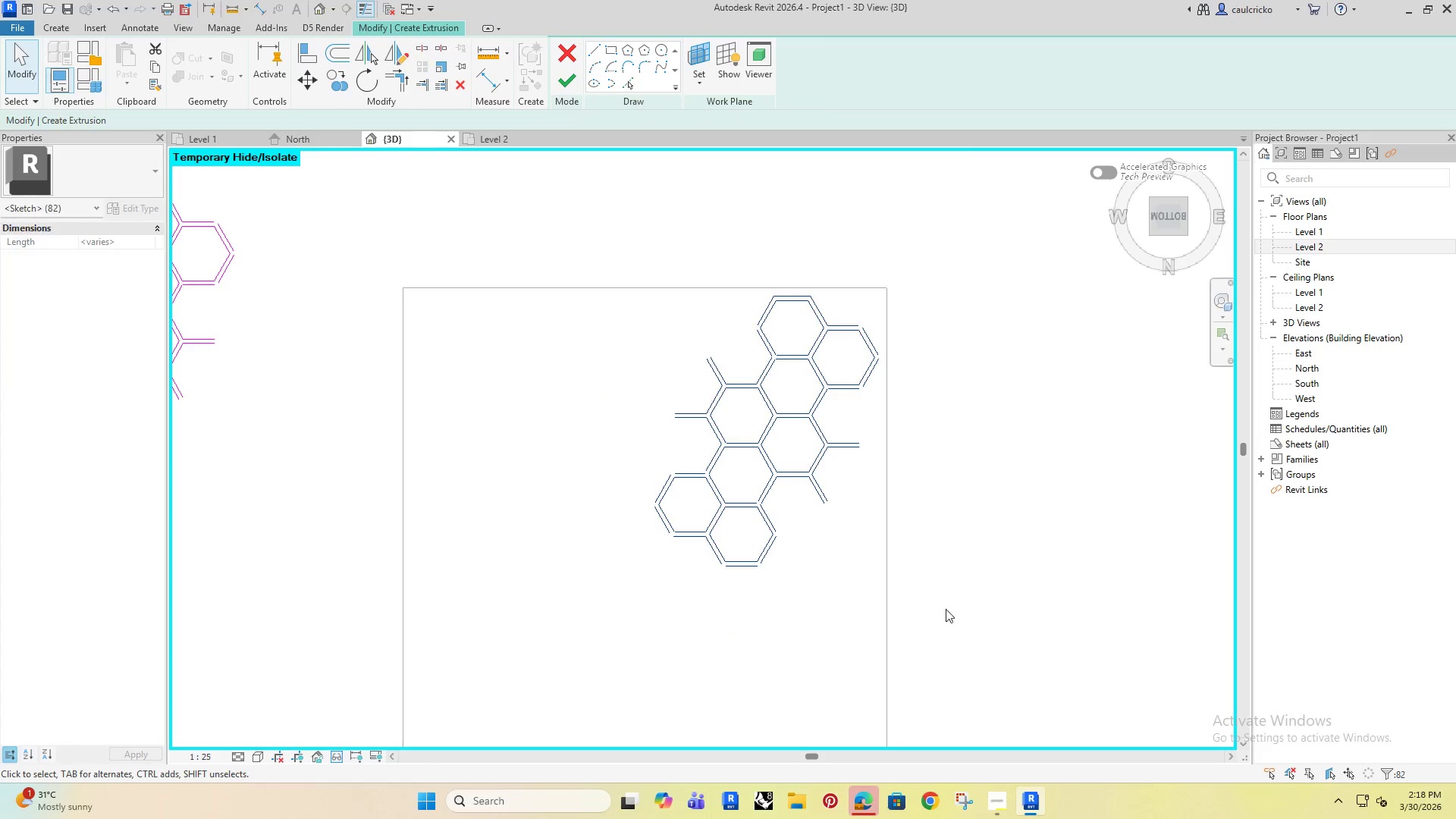 
key(Delete)
 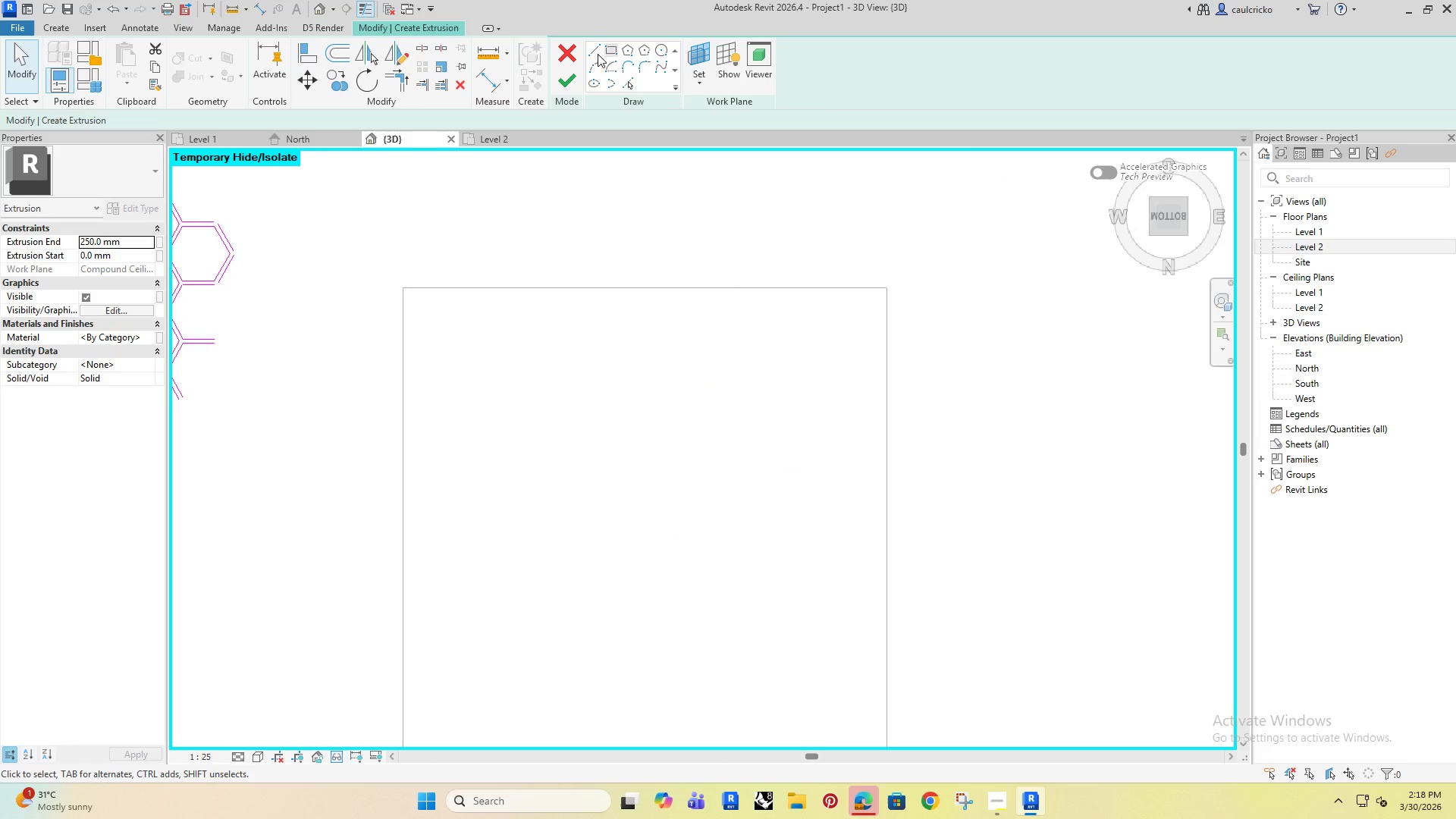 
left_click([592, 52])
 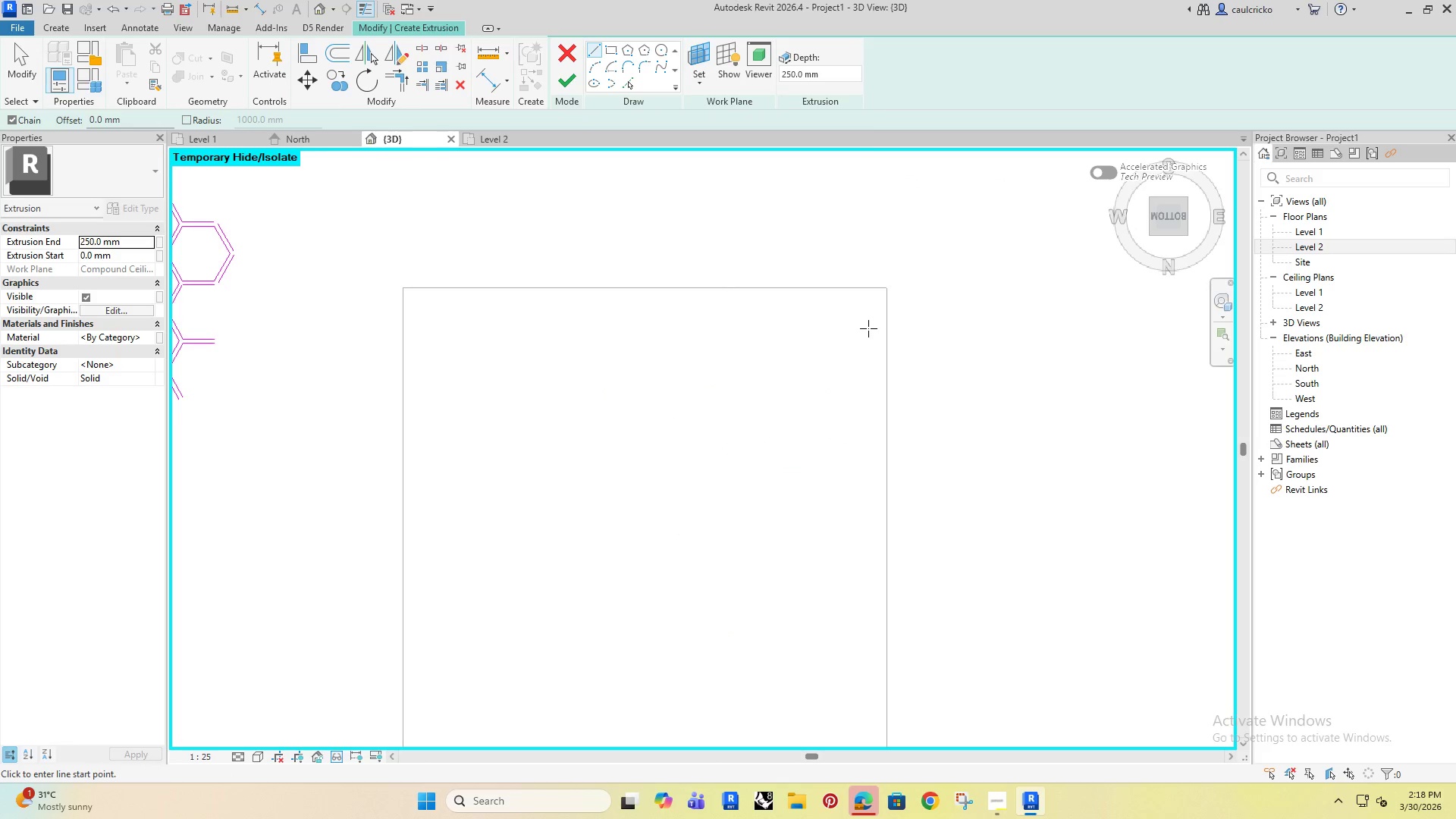 
scroll: coordinate [897, 313], scroll_direction: up, amount: 5.0
 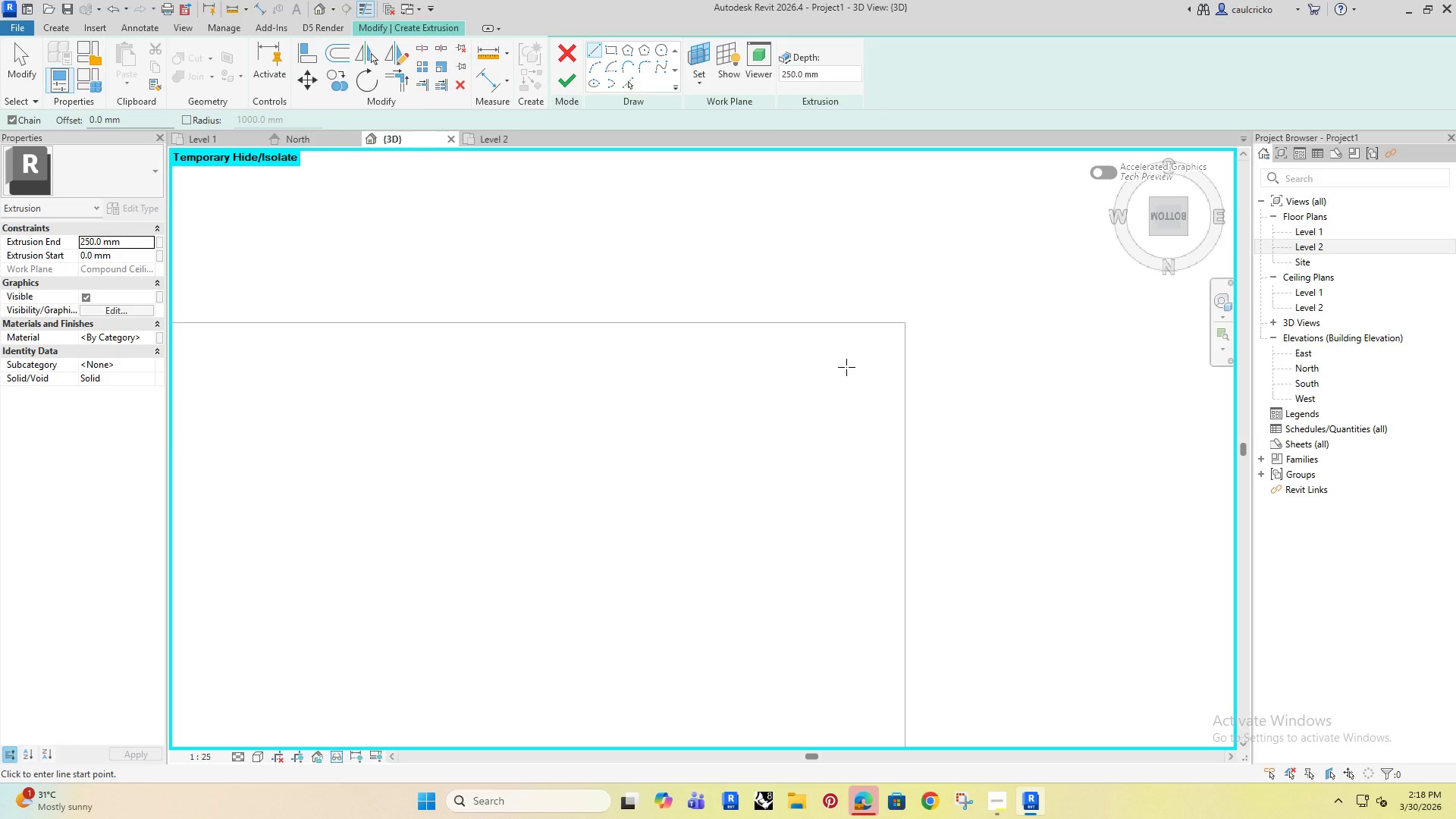 
key(Escape)
 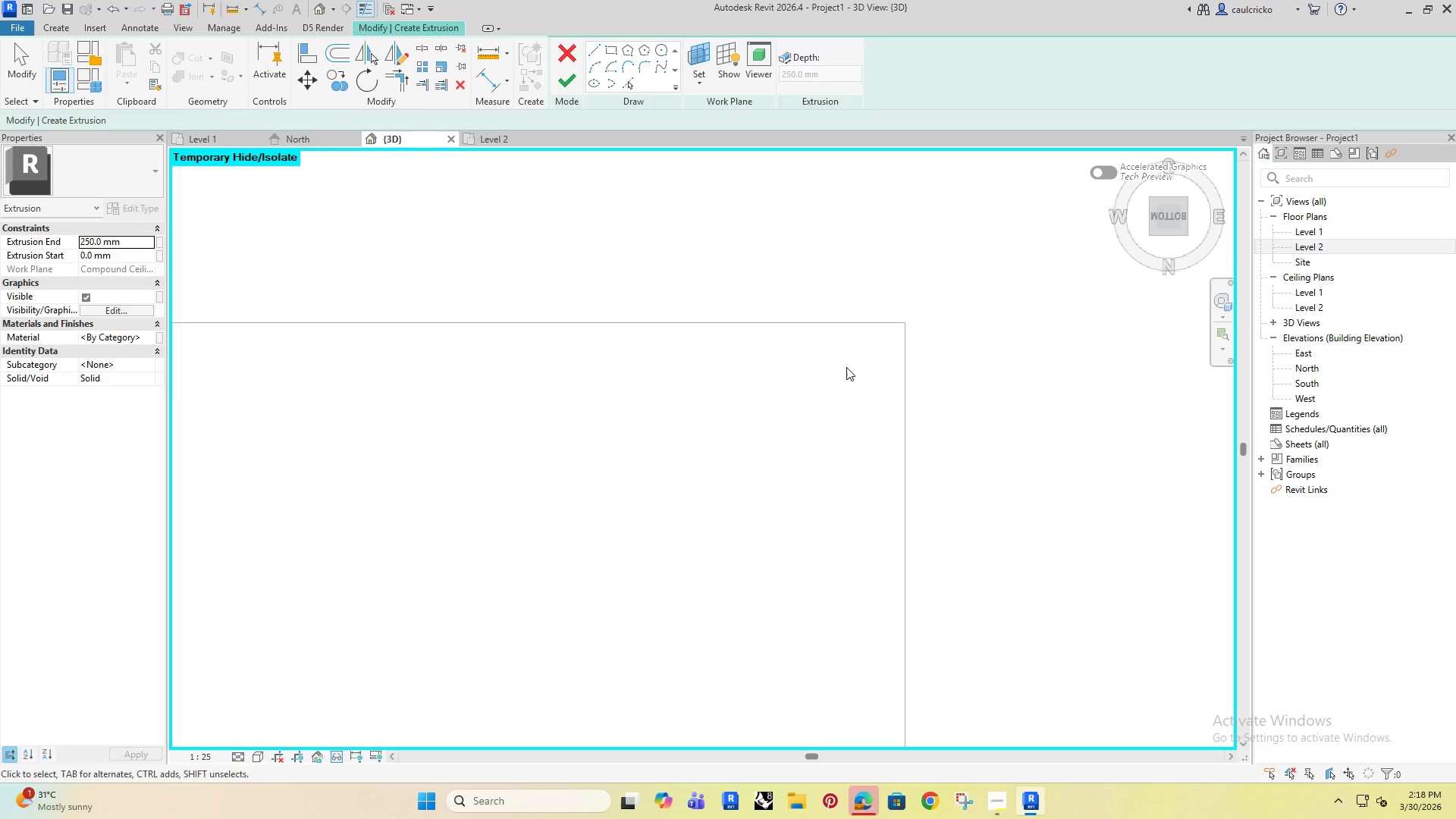 
key(Escape)
 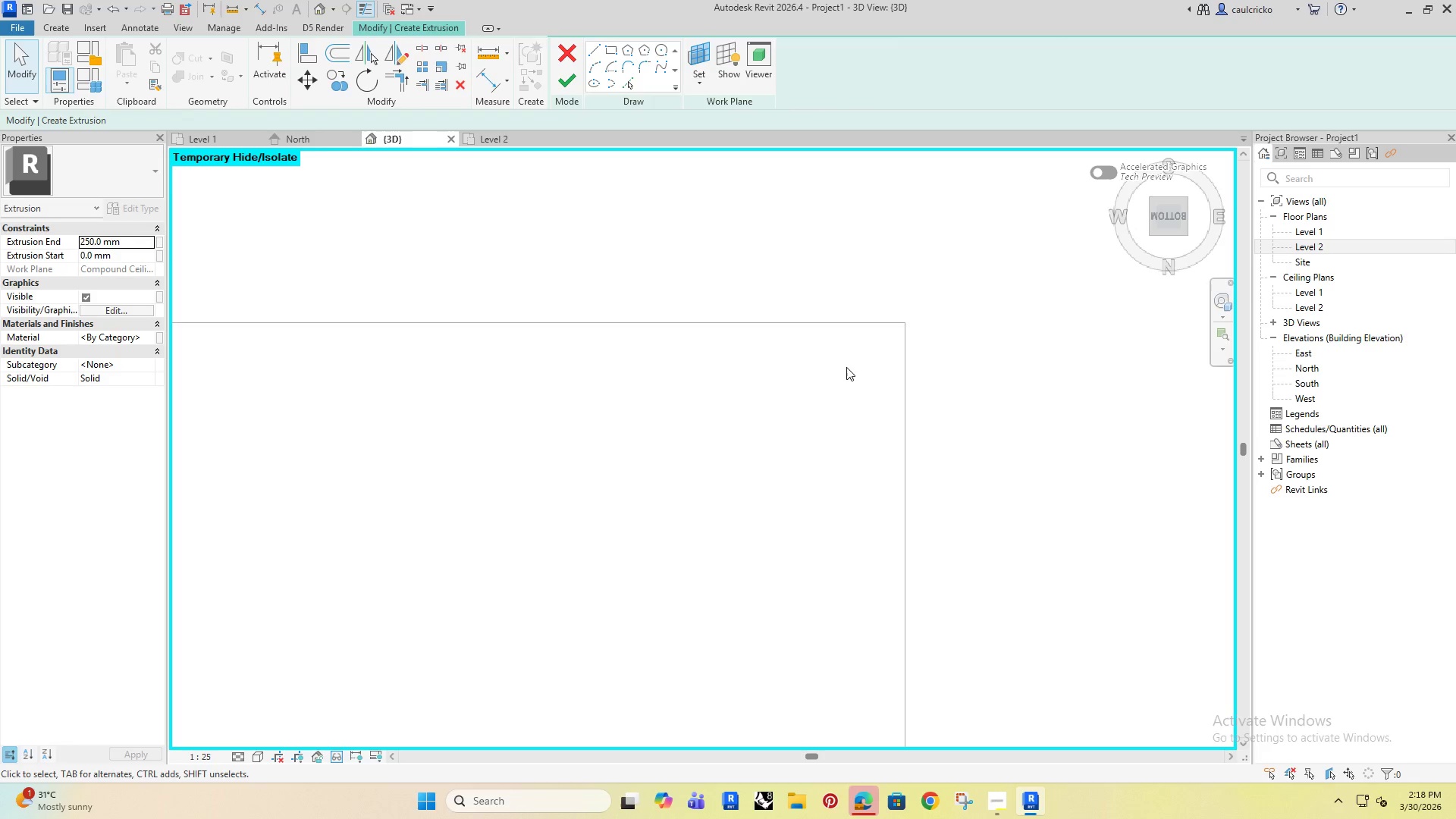 
key(Control+Z)
 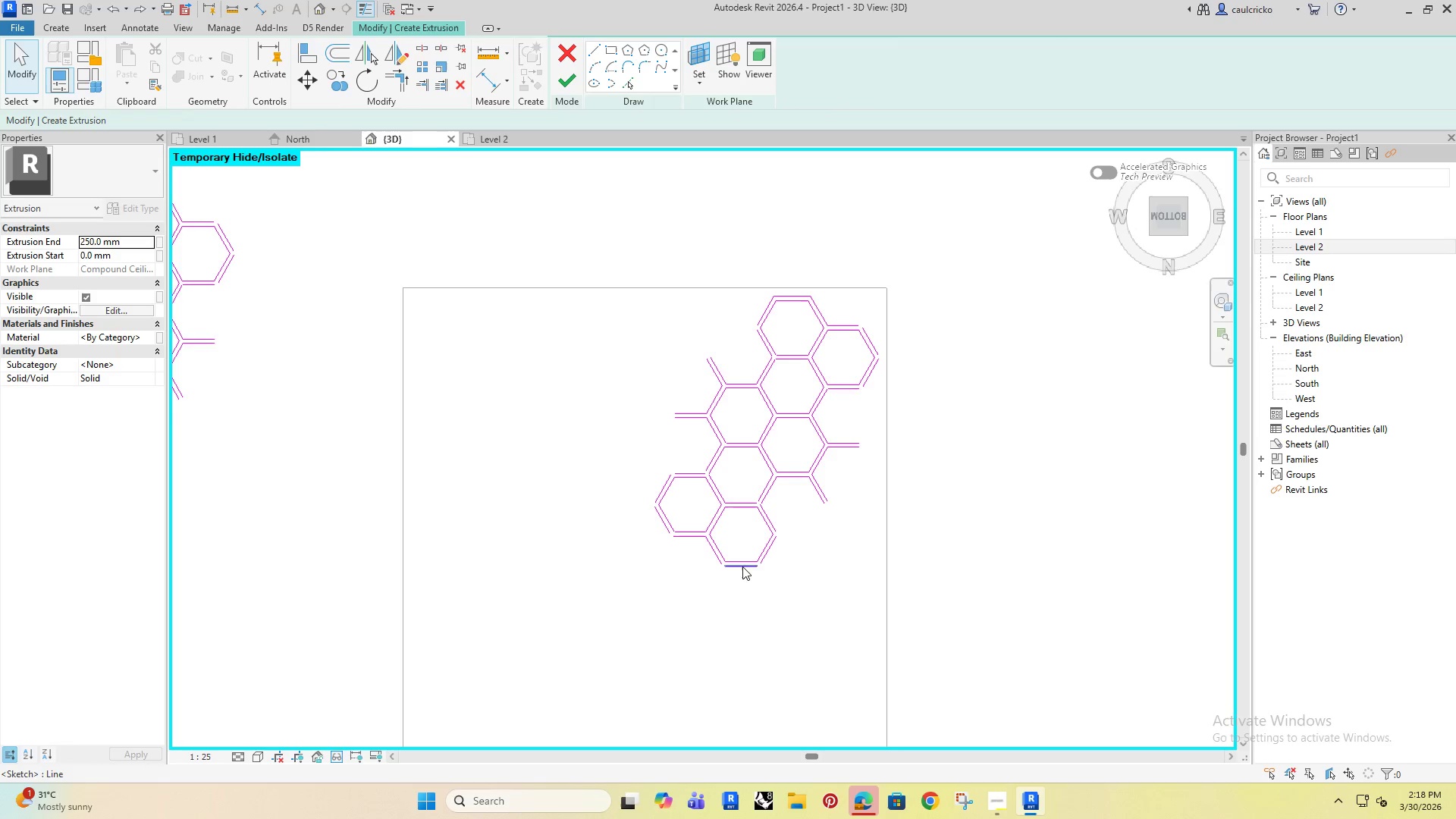 
left_click_drag(start_coordinate=[535, 256], to_coordinate=[918, 613])
 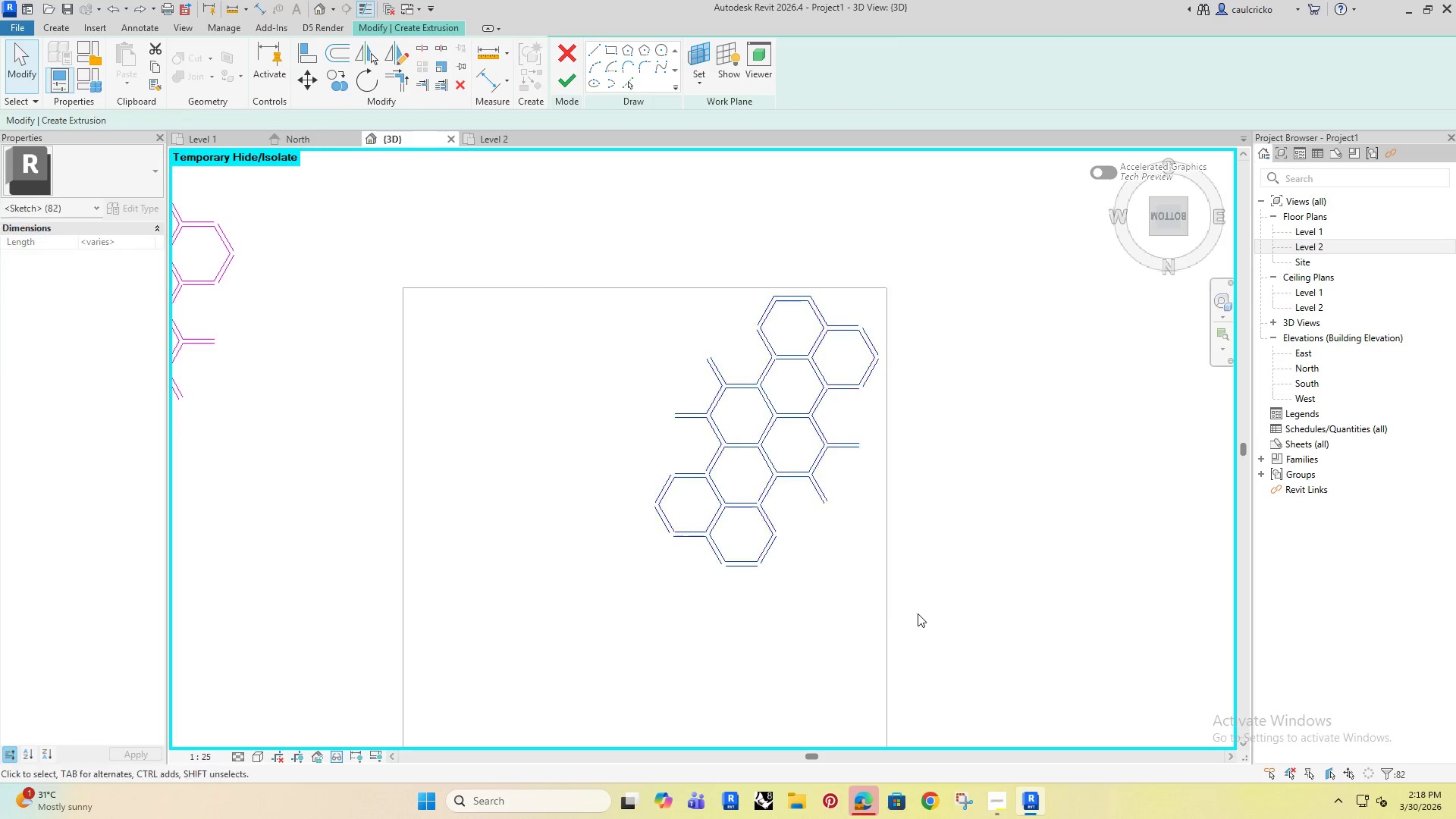 
key(Delete)
 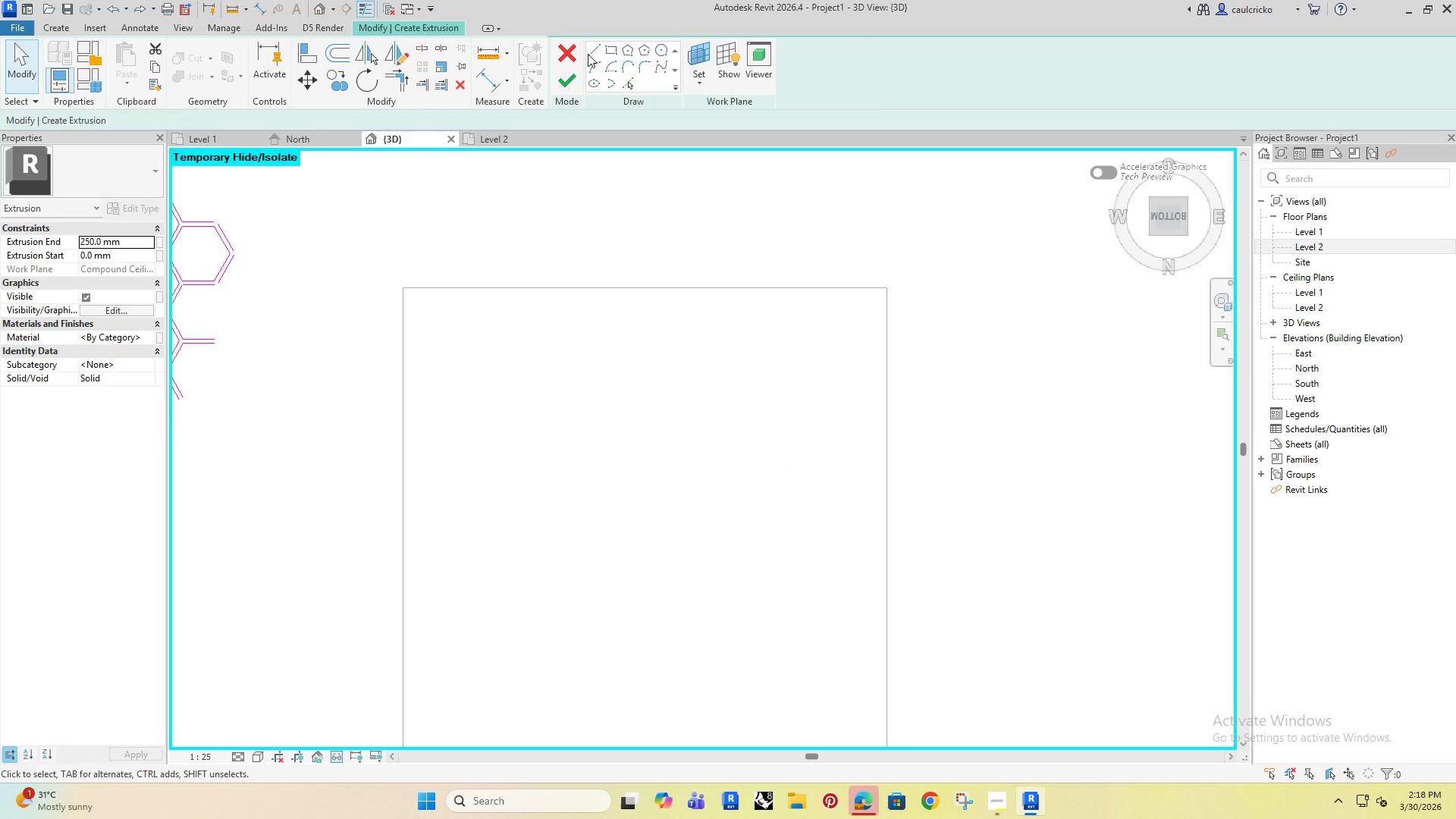 
left_click([589, 53])
 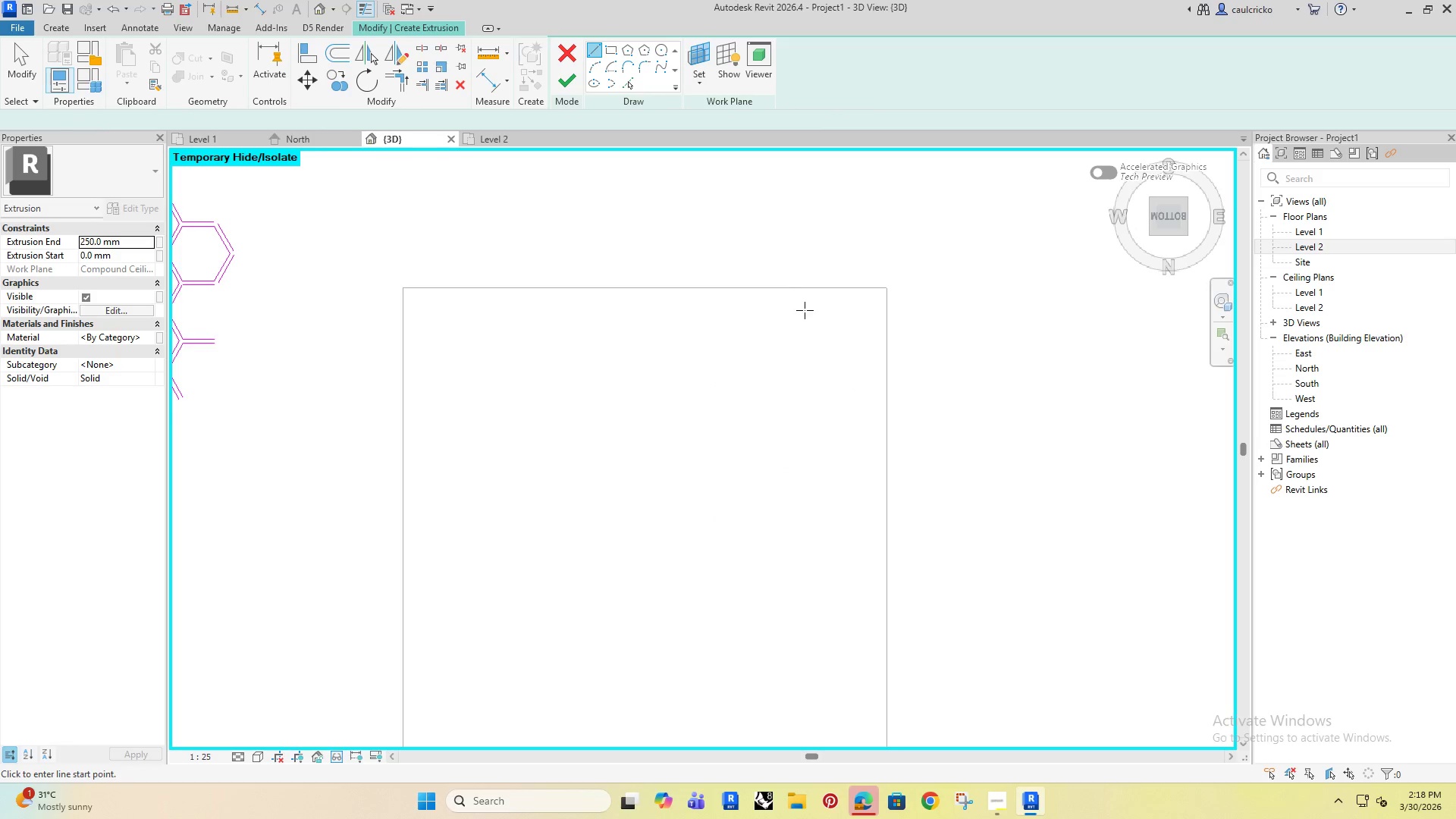 
left_click([808, 298])
 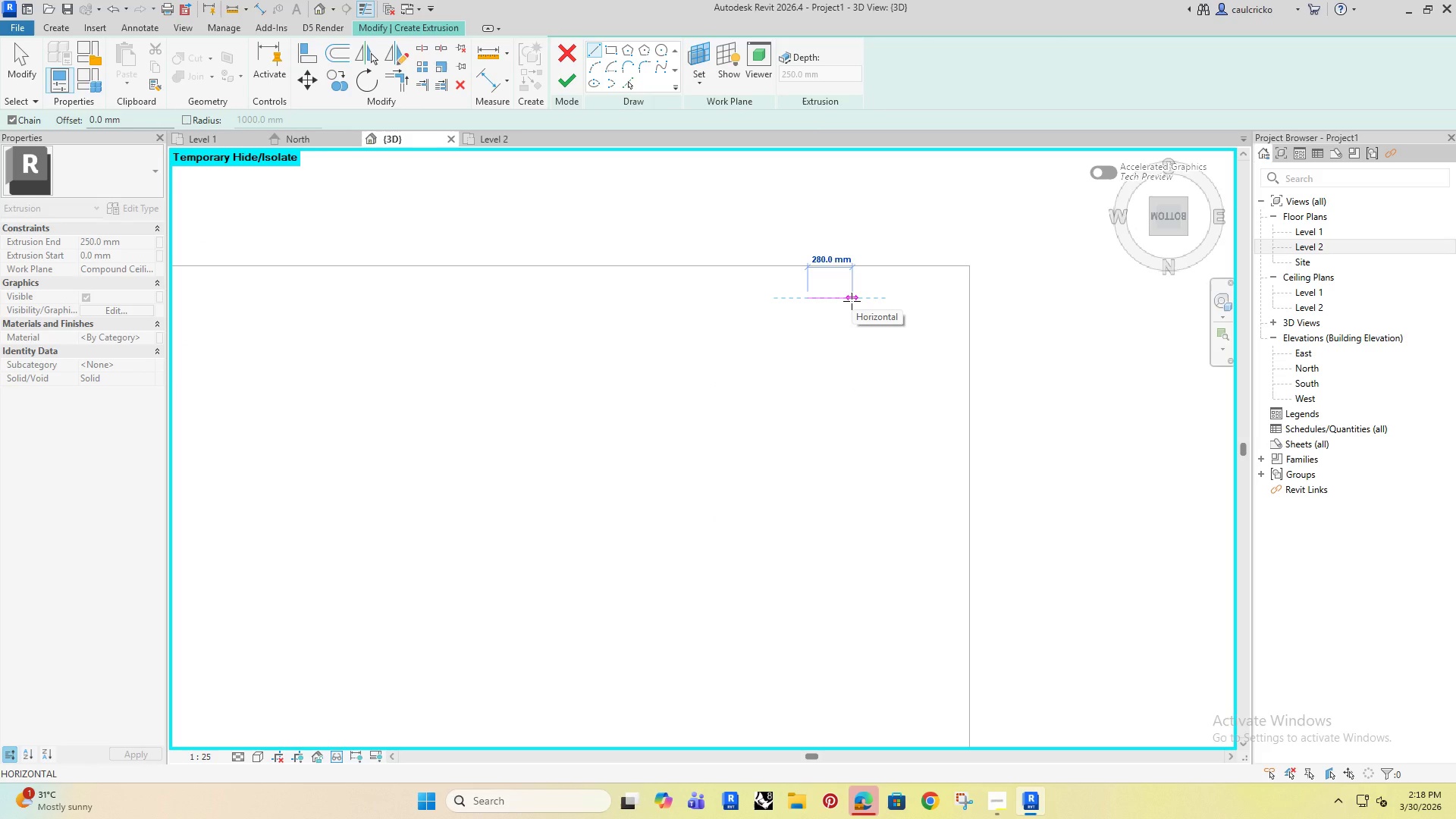 
scroll: coordinate [805, 310], scroll_direction: up, amount: 4.0
 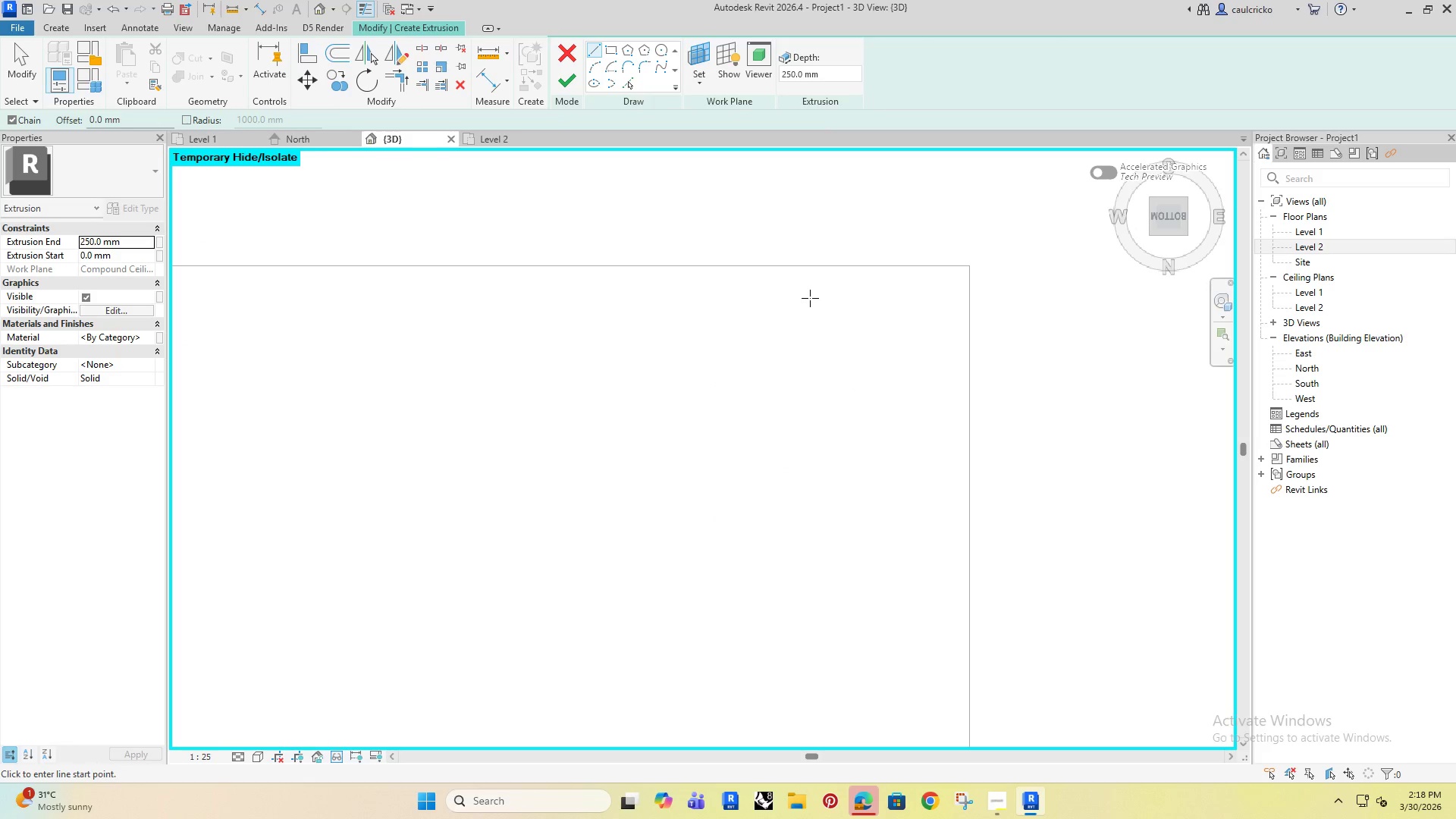 
type(400)
 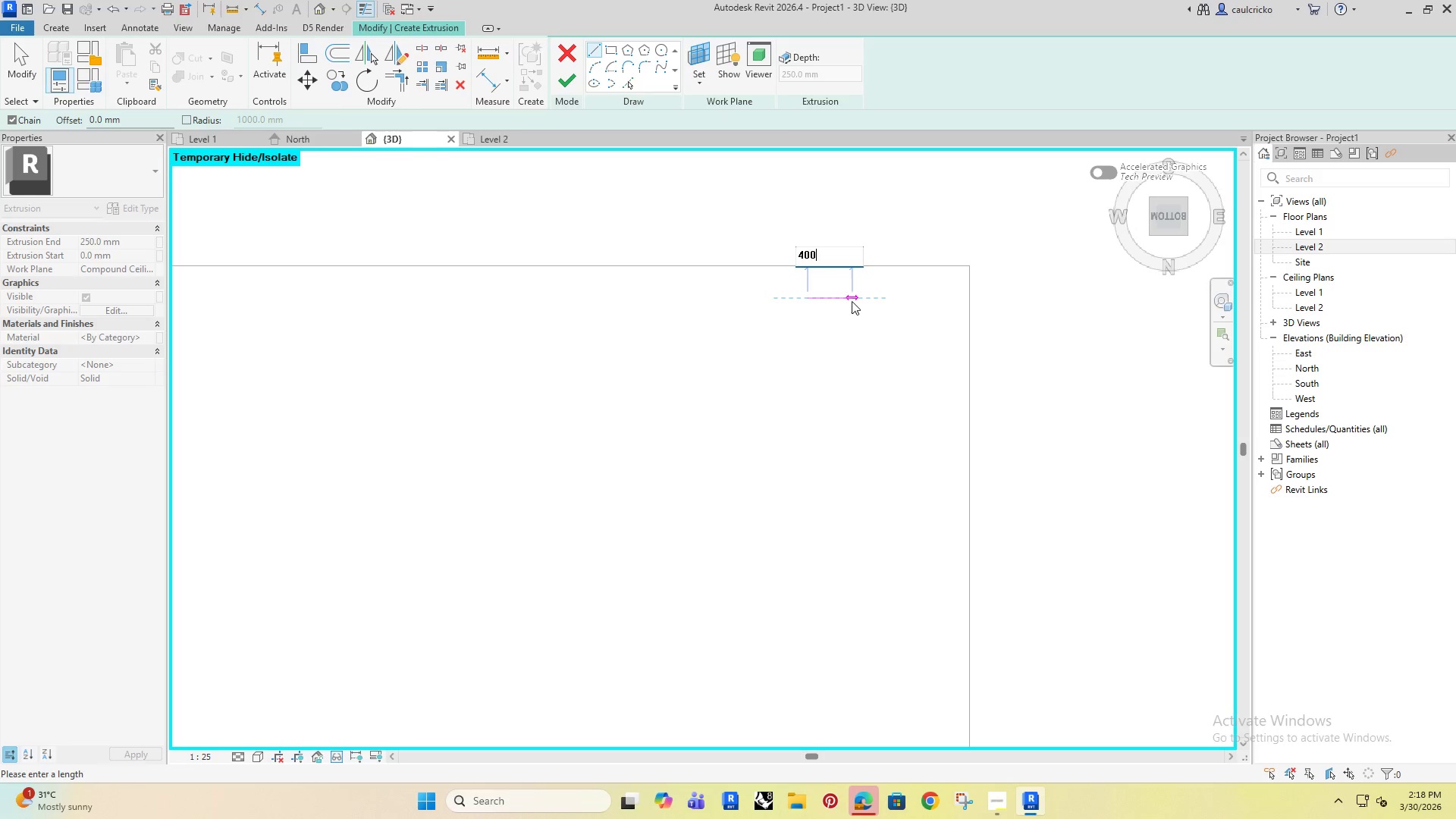 
key(Enter)
 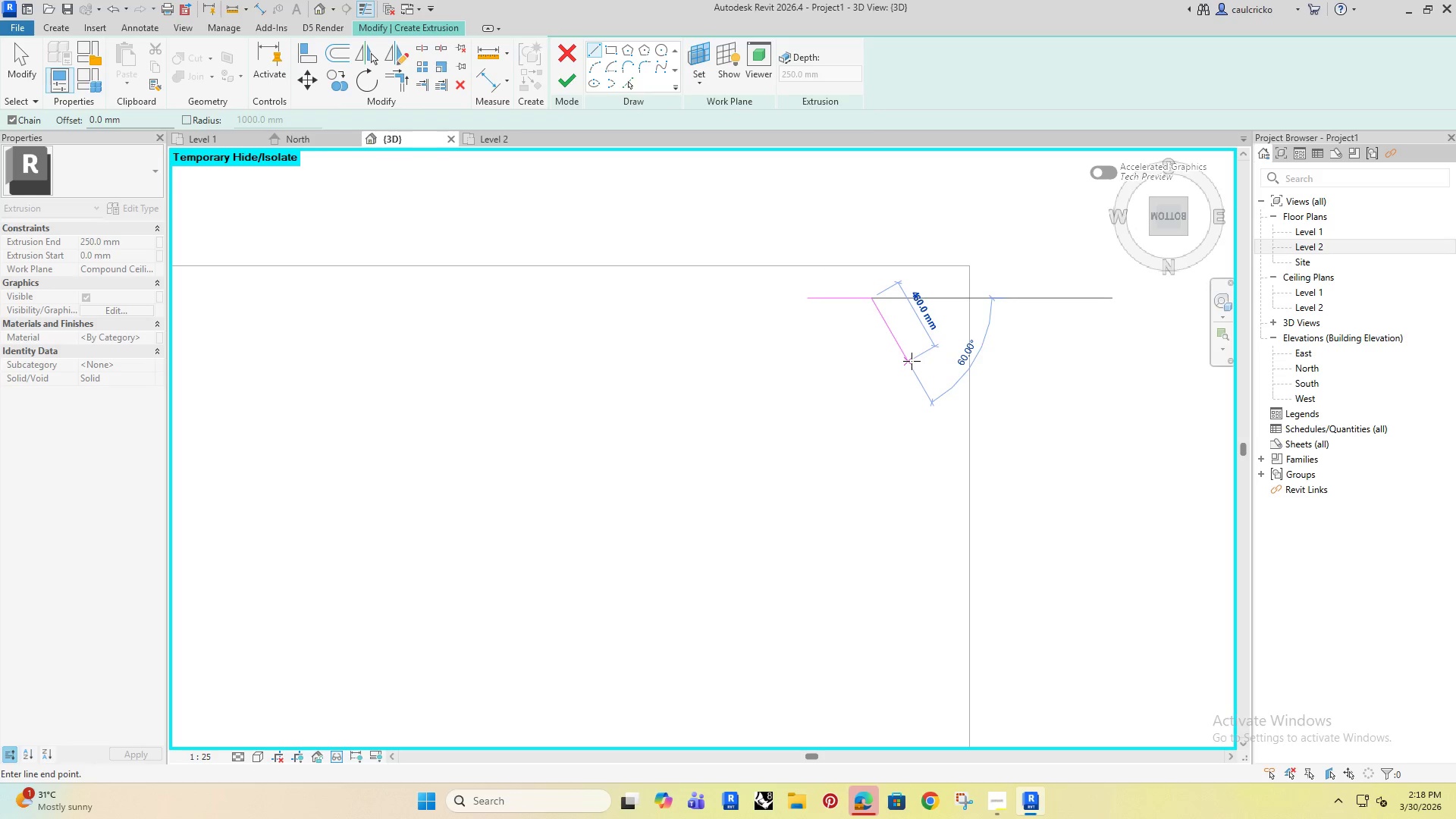 
left_click([912, 361])
 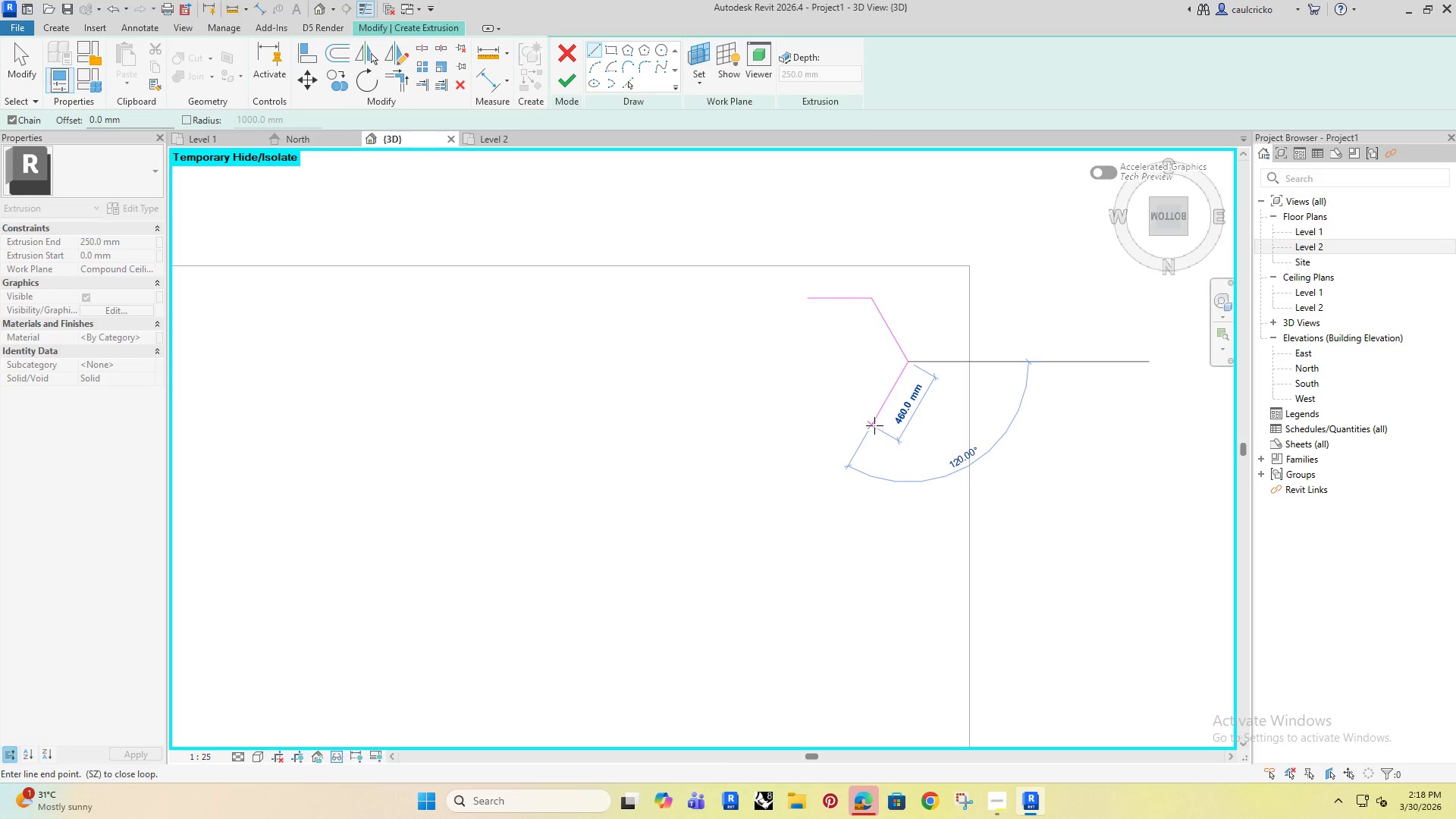 
wait(5.09)
 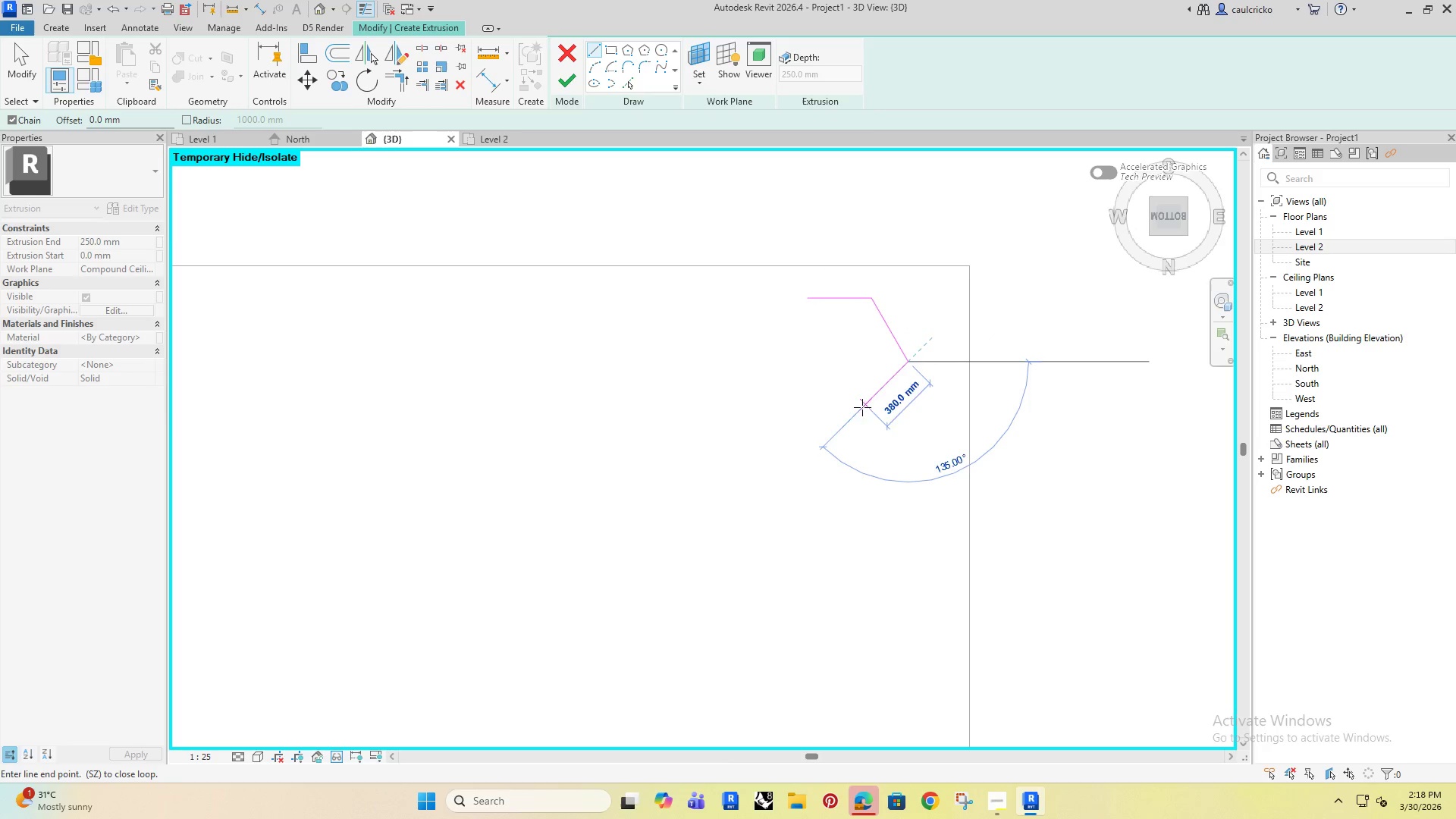 
left_click([877, 419])
 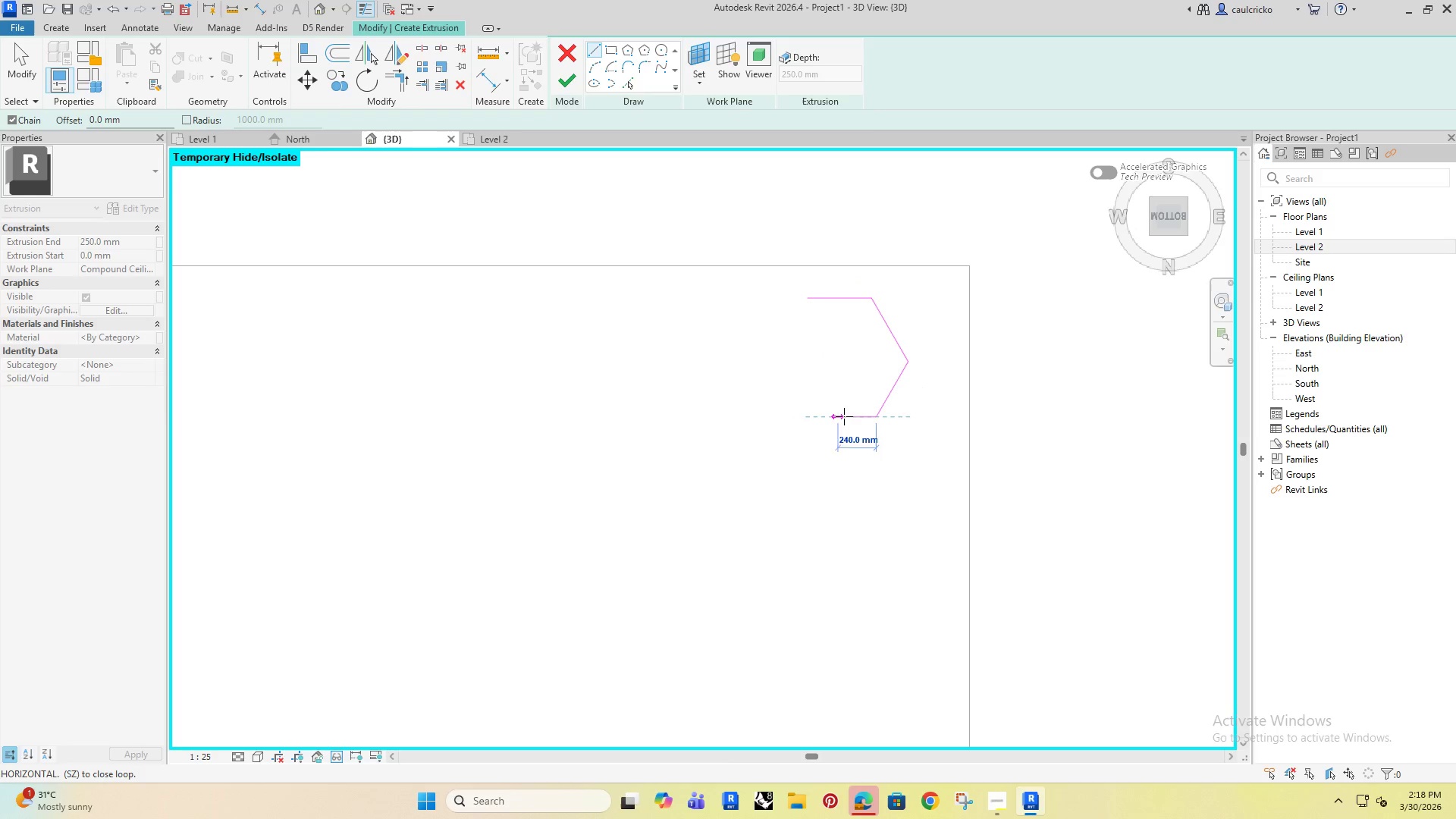 
key(Escape)
 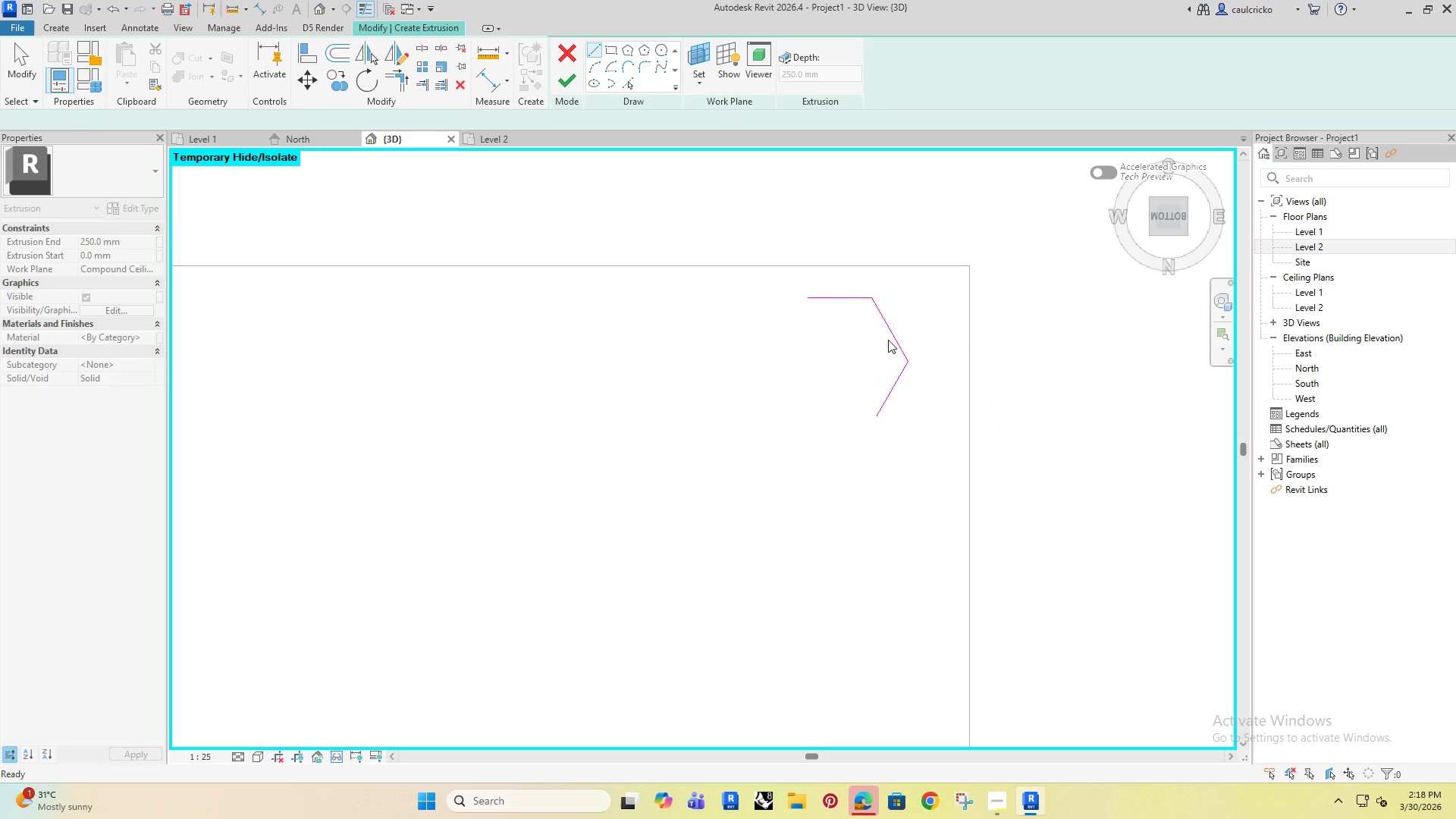 
hold_key(key=Escape, duration=9.52)
 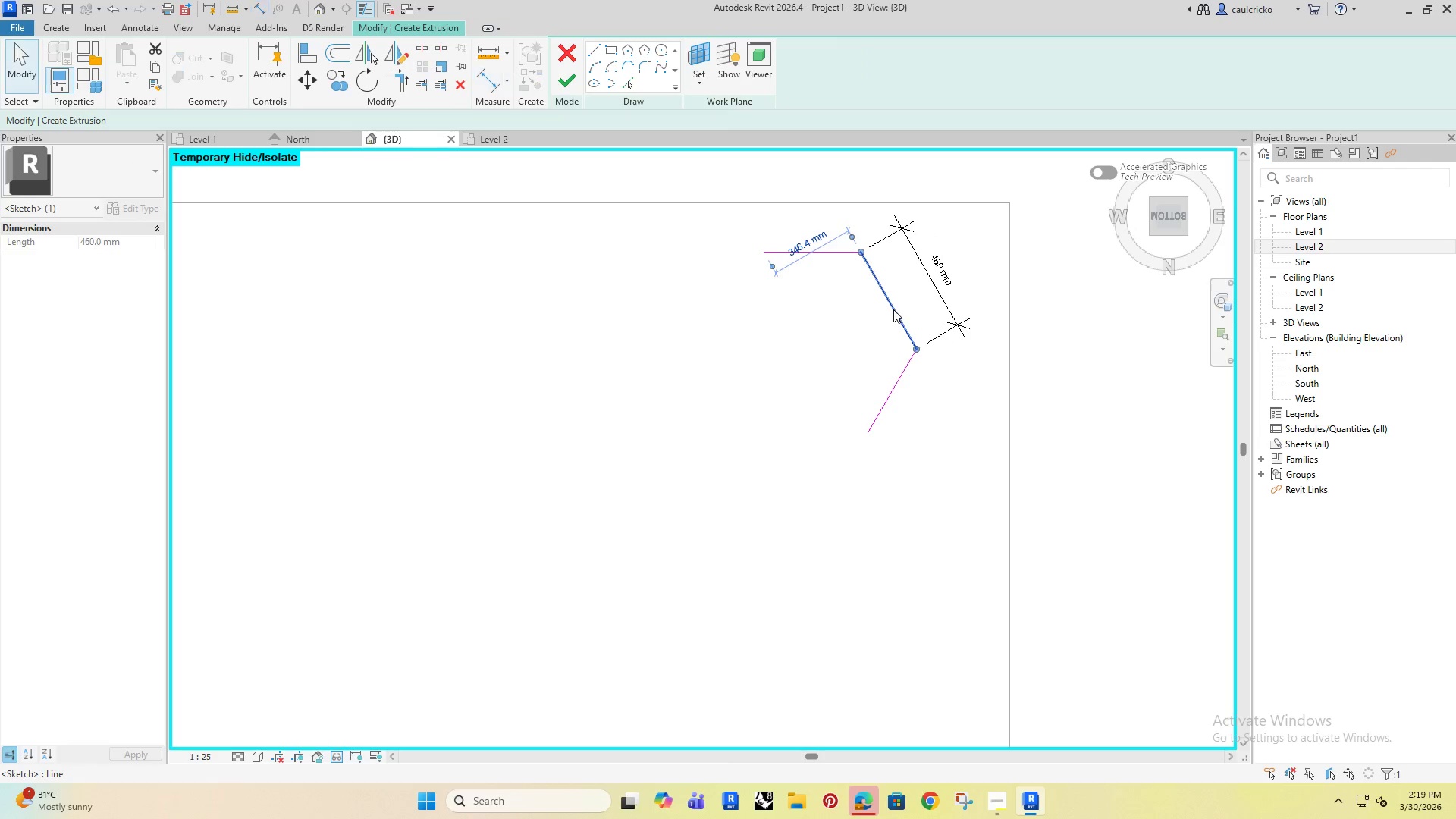 
left_click([888, 334])
 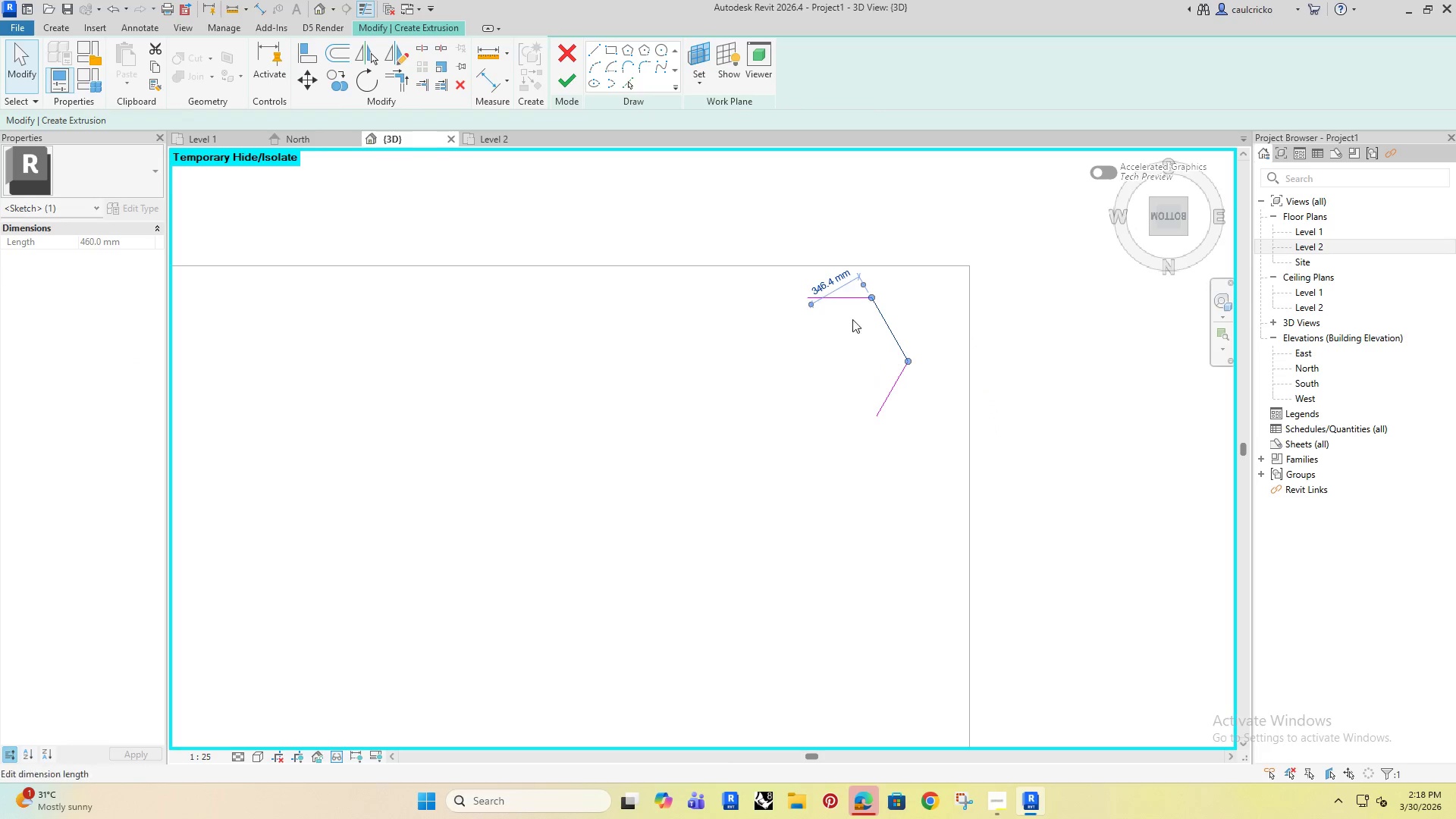 
left_click([886, 354])
 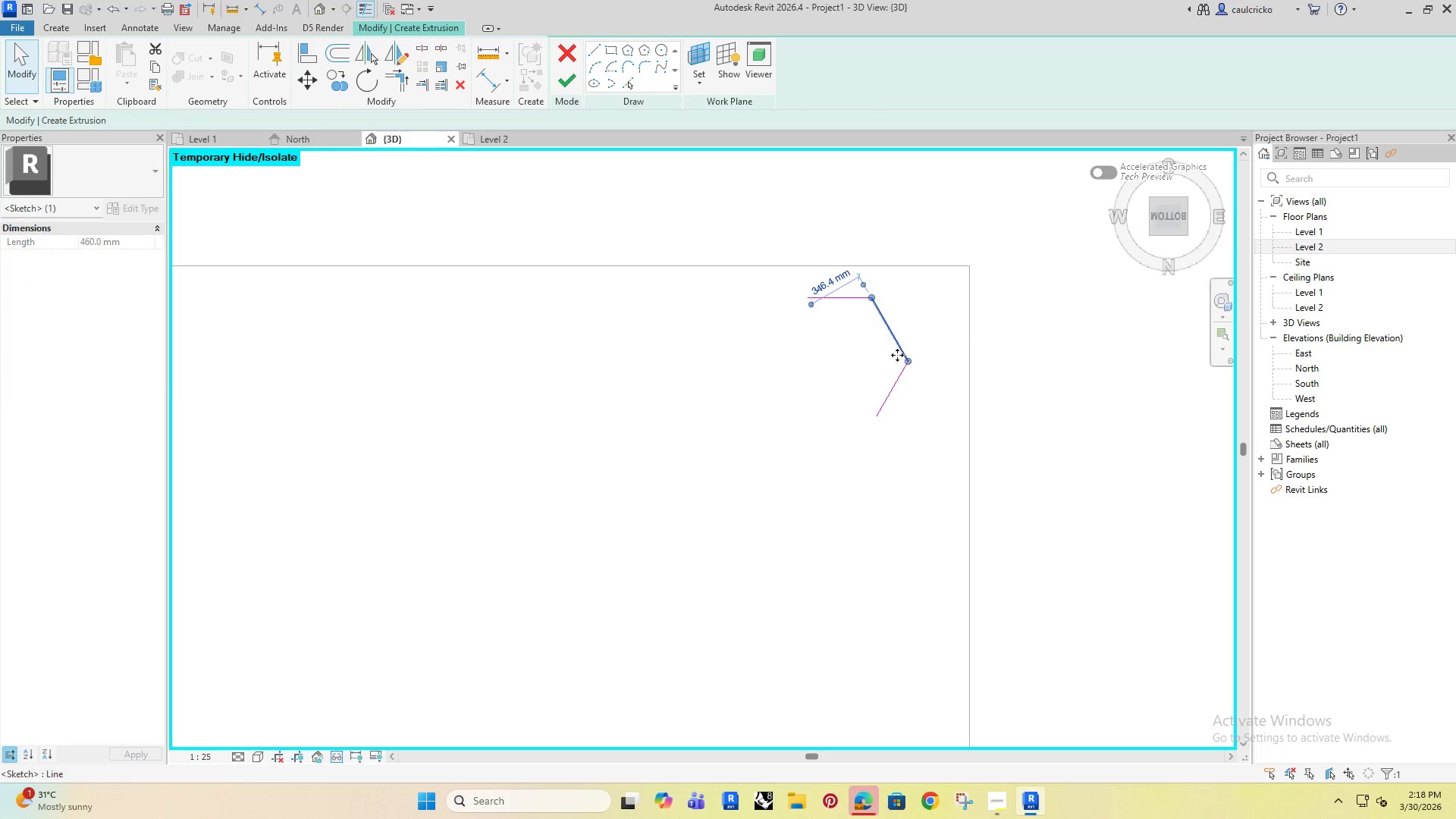 
double_click([869, 365])
 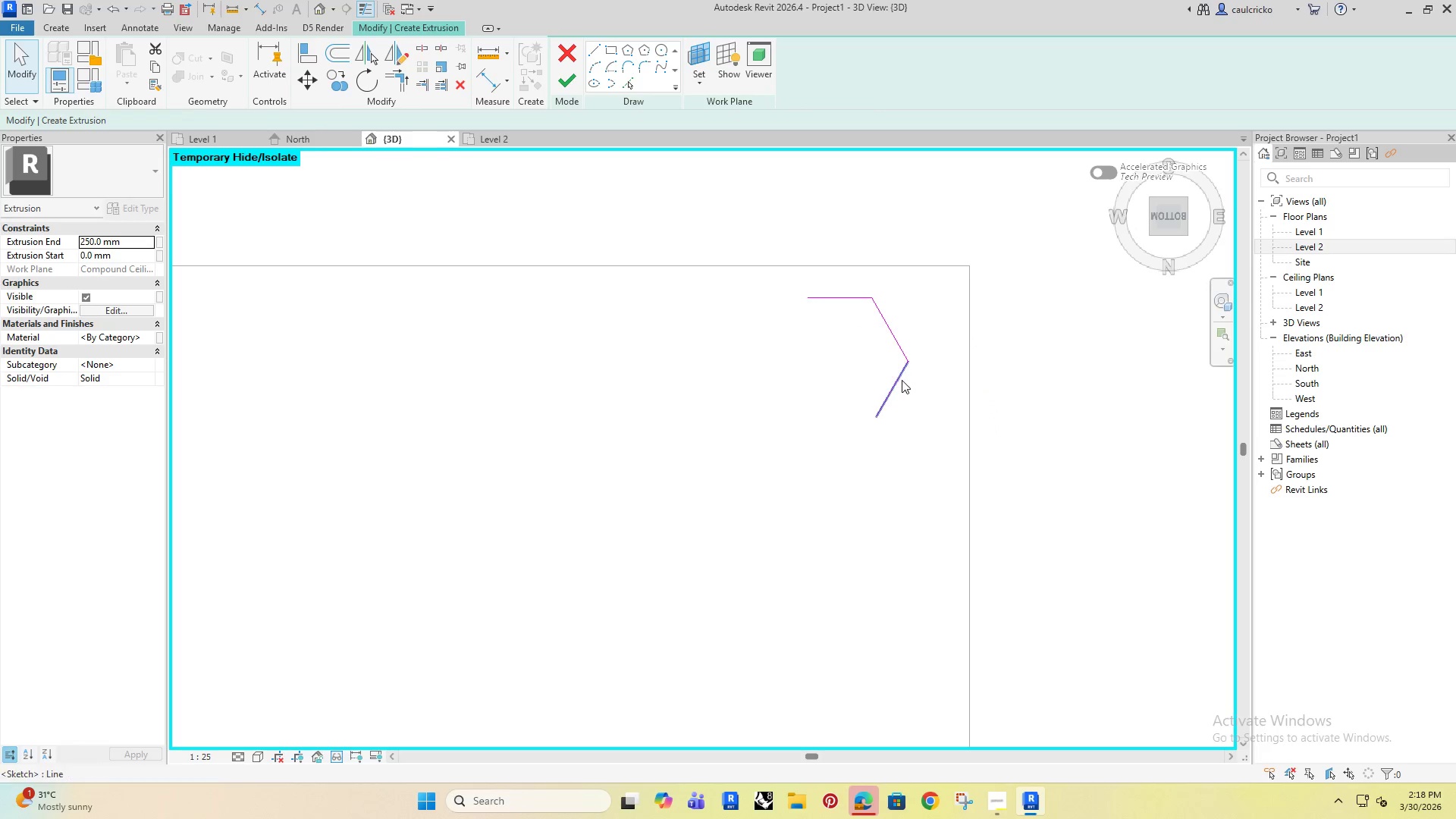 
triple_click([902, 380])
 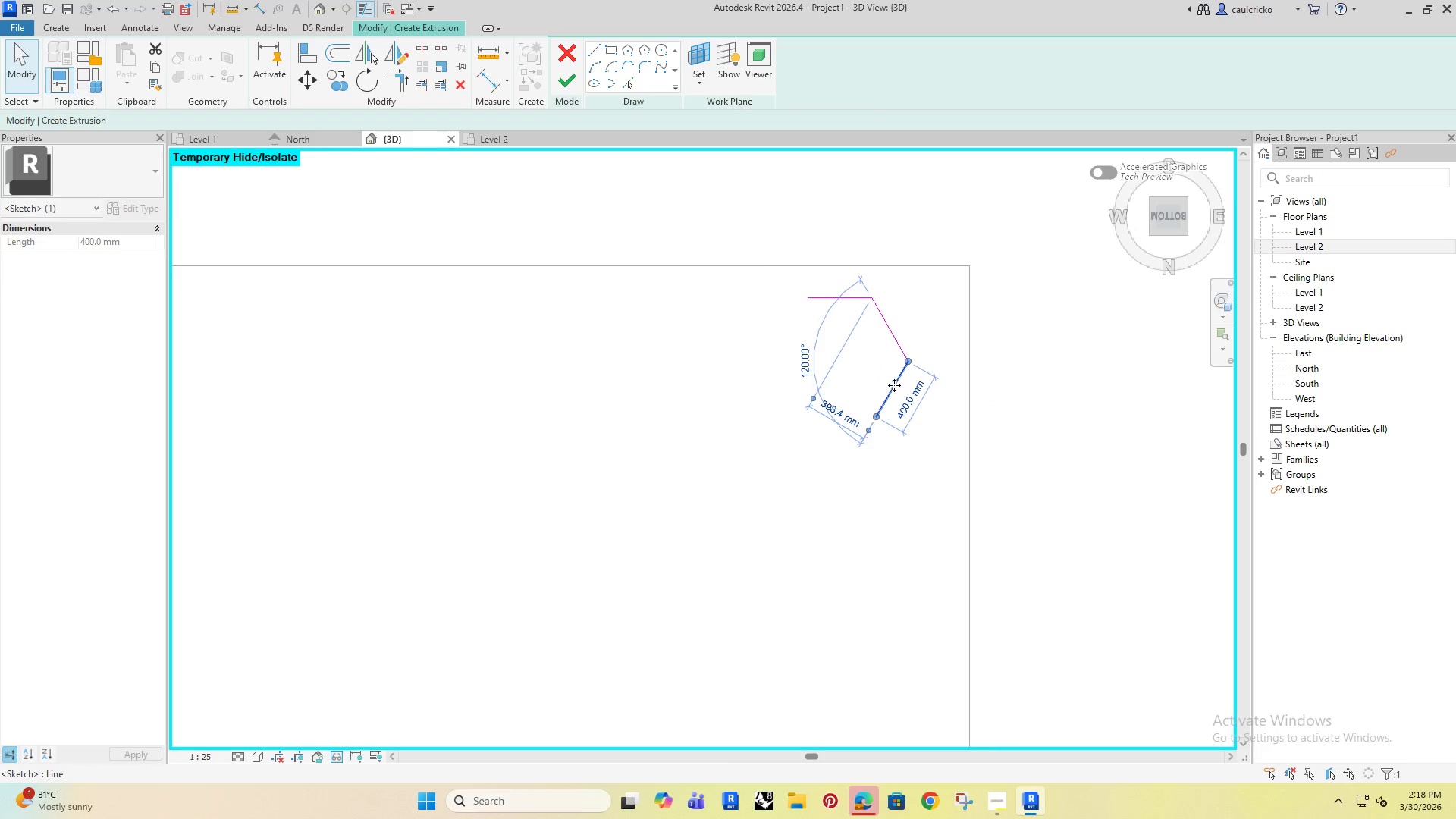 
left_click([852, 357])
 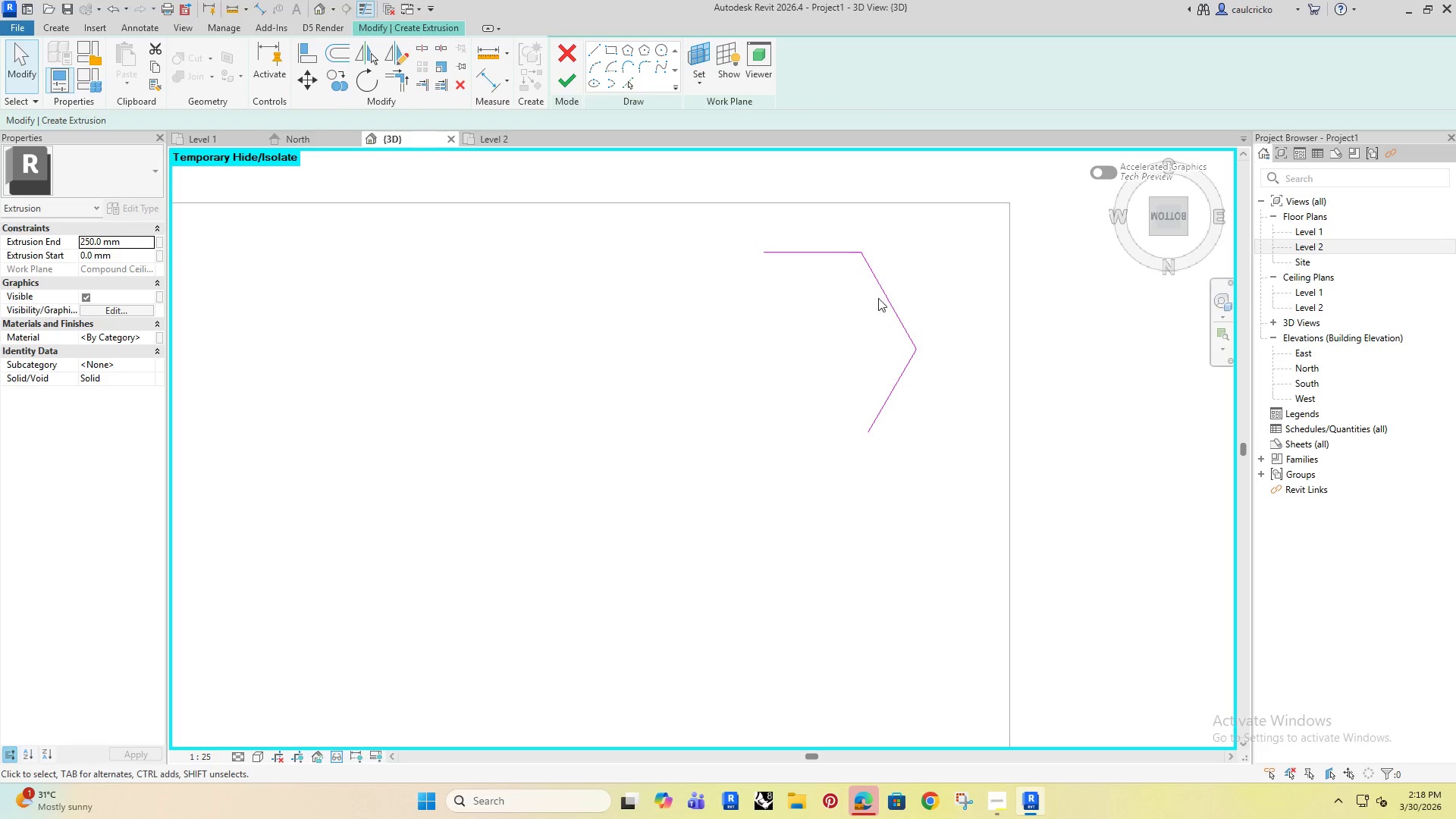 
scroll: coordinate [892, 386], scroll_direction: up, amount: 3.0
 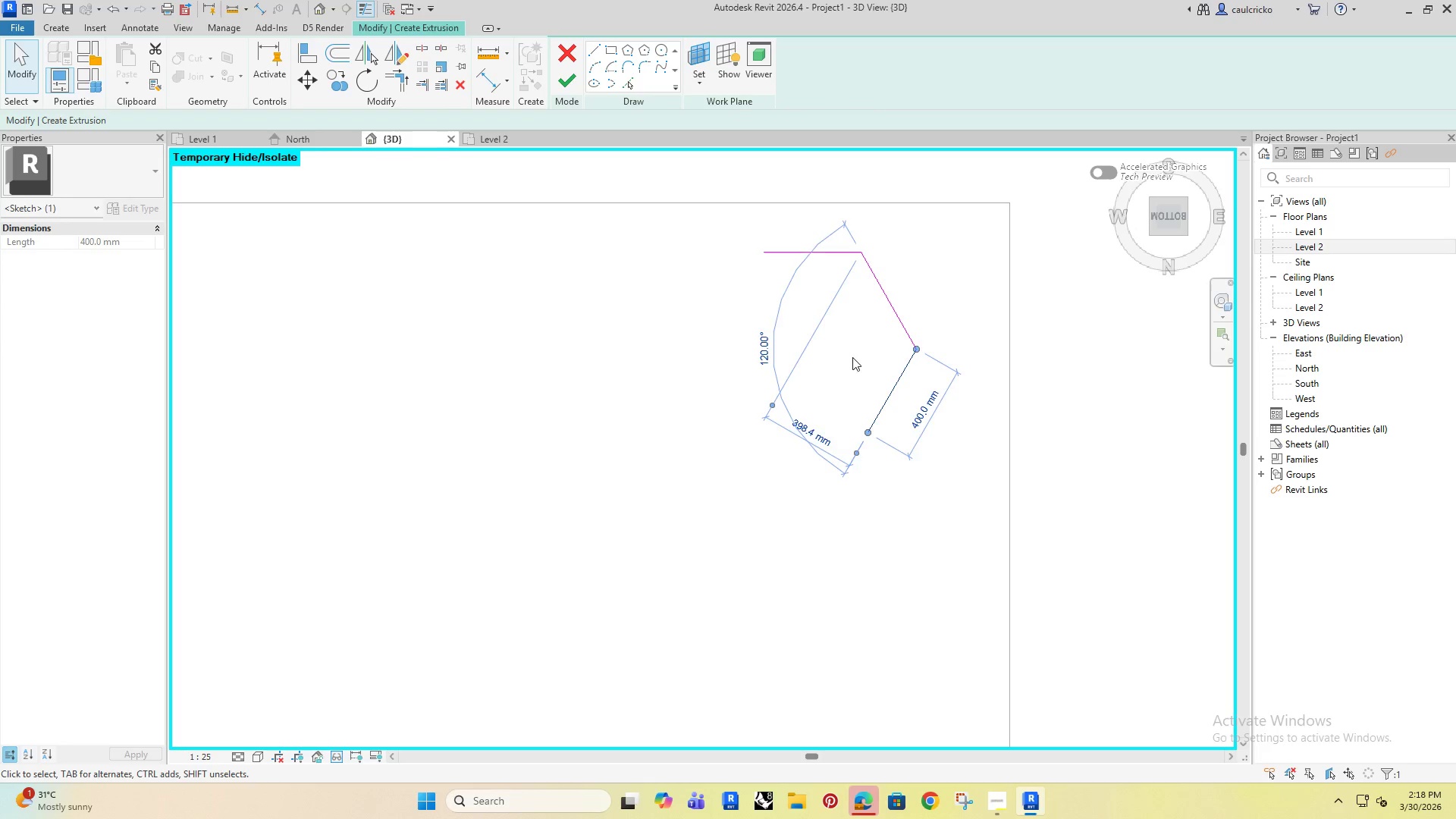 
left_click([888, 297])
 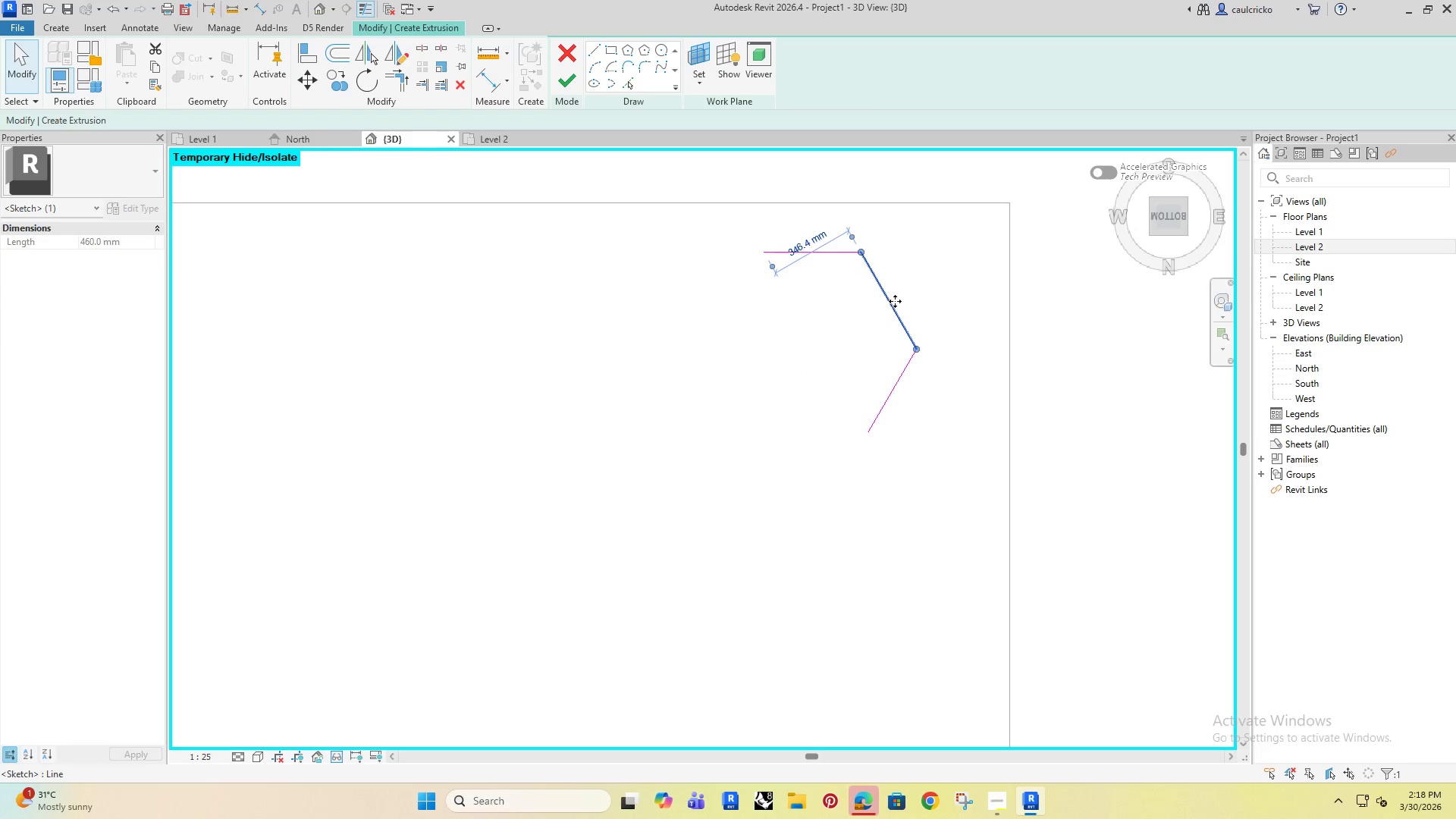 
double_click([893, 306])
 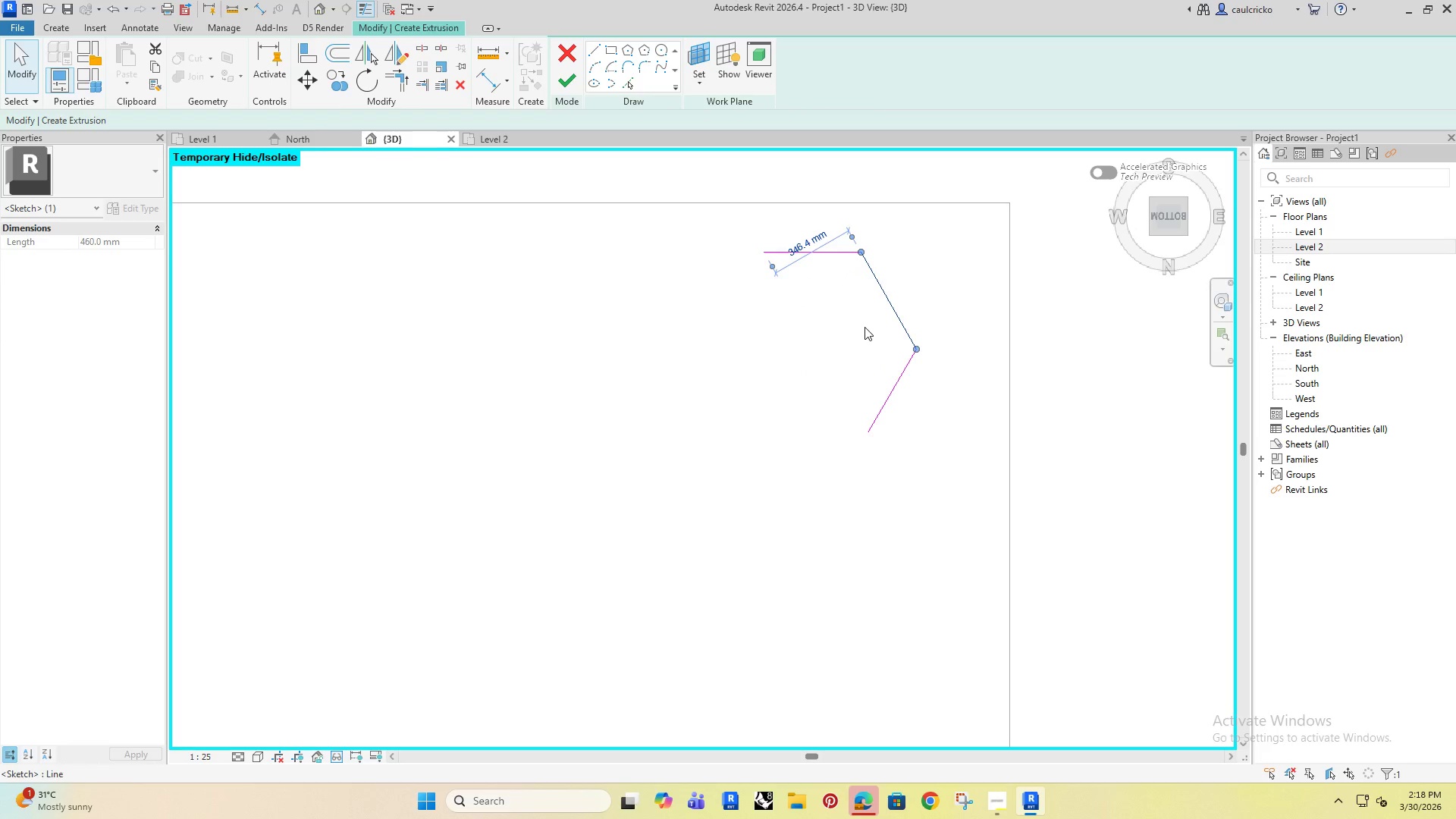 
left_click([840, 337])
 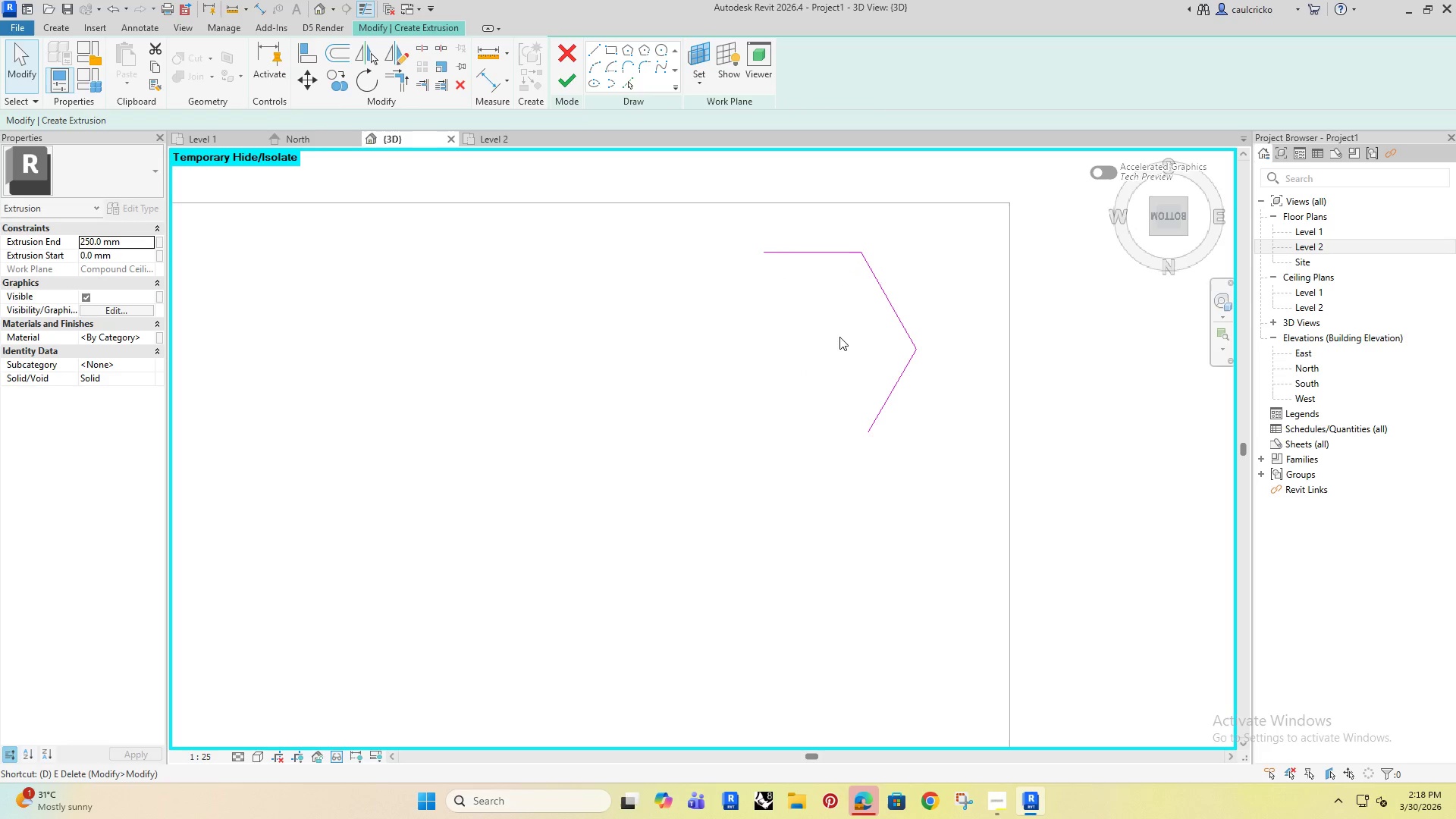 
type(di)
 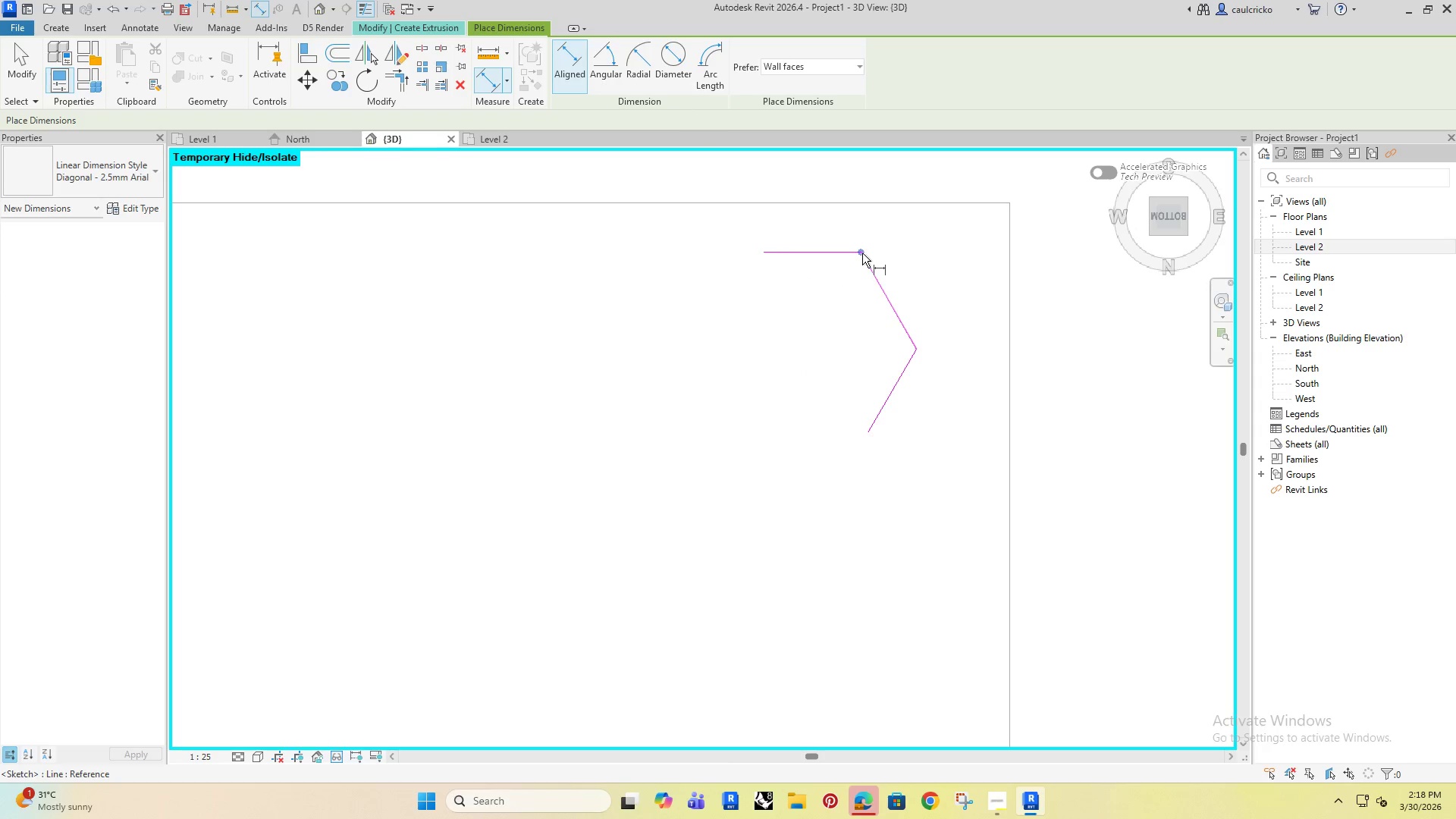 
left_click([862, 253])
 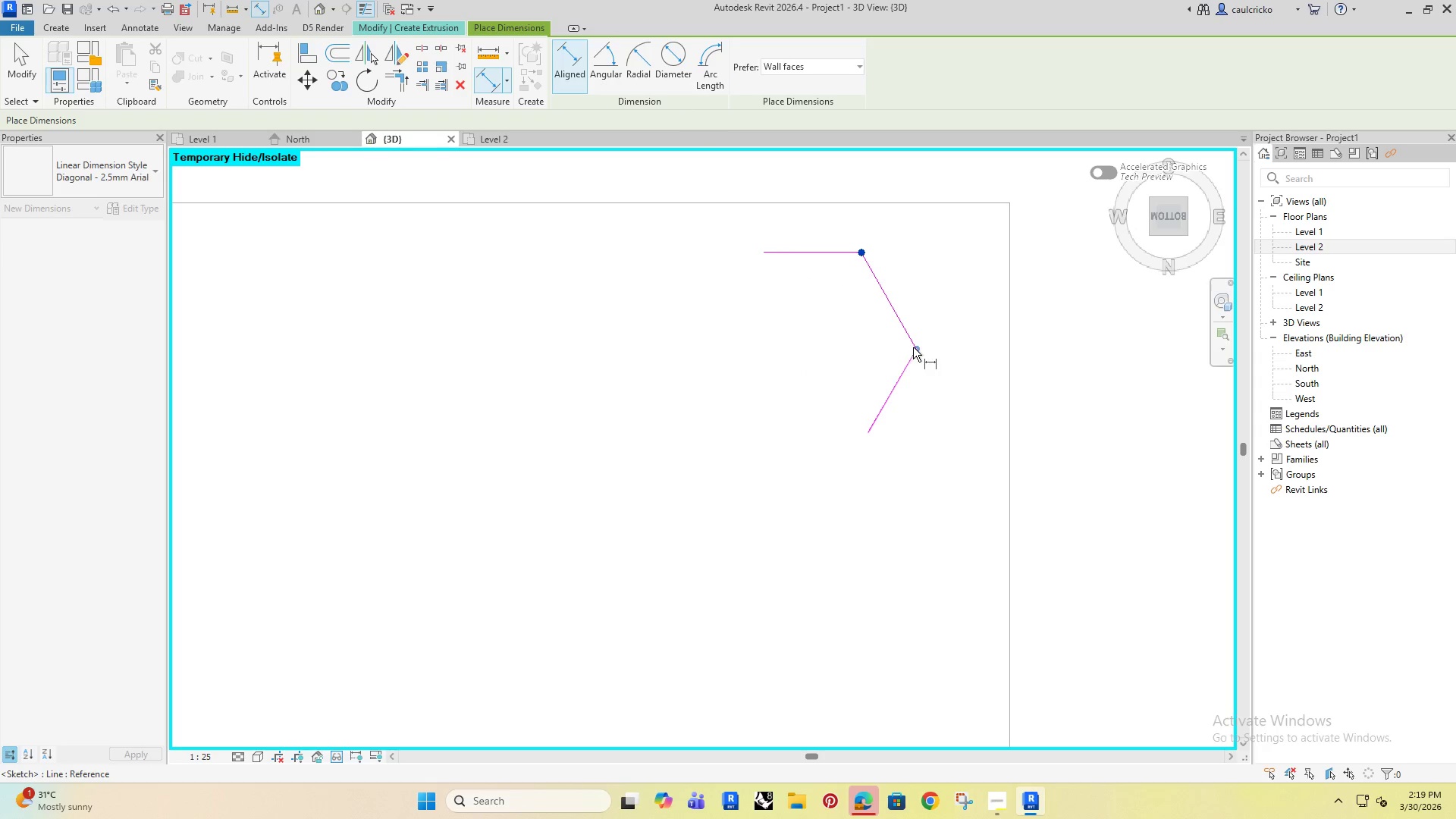 
left_click([915, 350])
 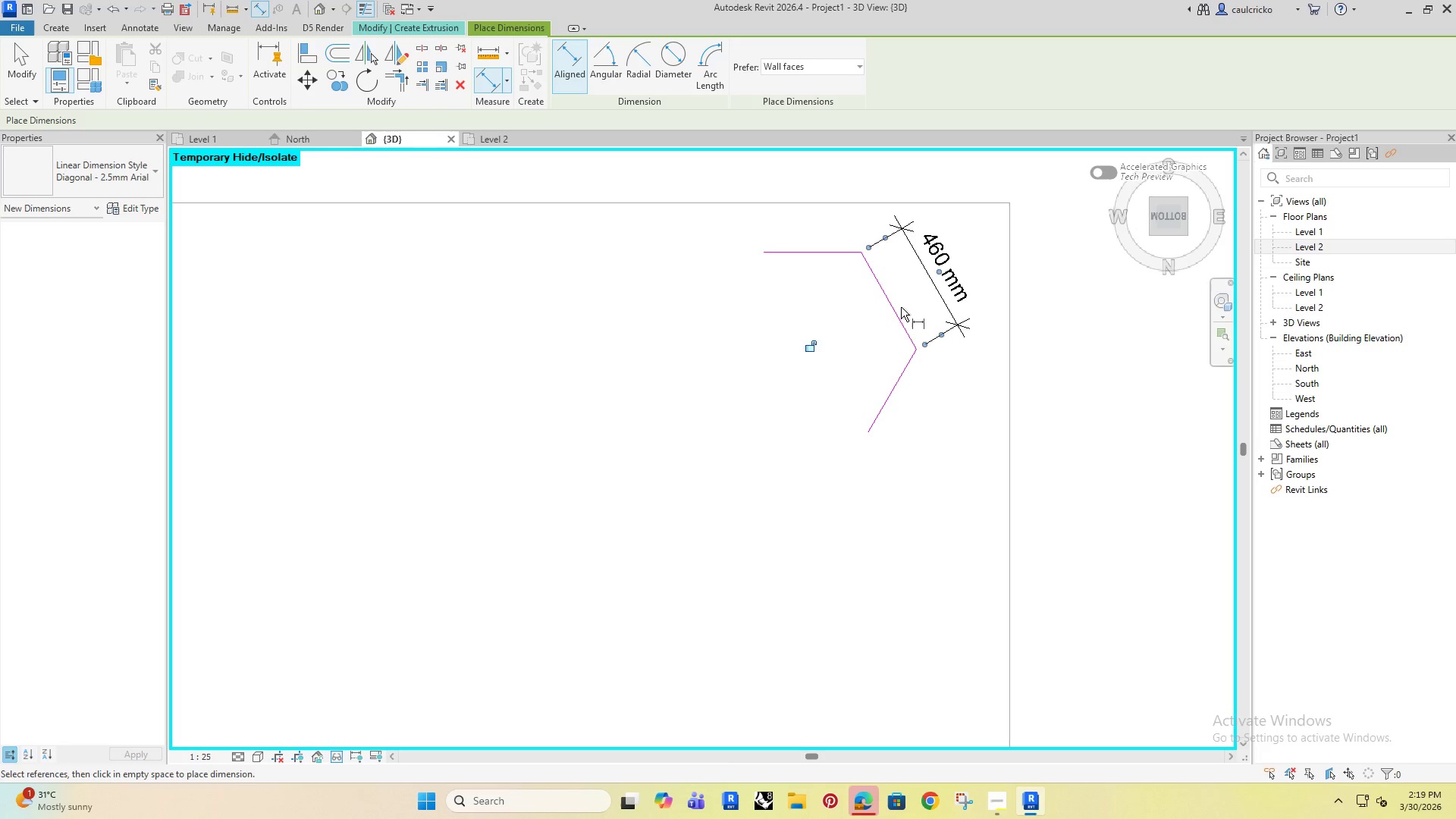 
hold_key(key=Escape, duration=14.48)
 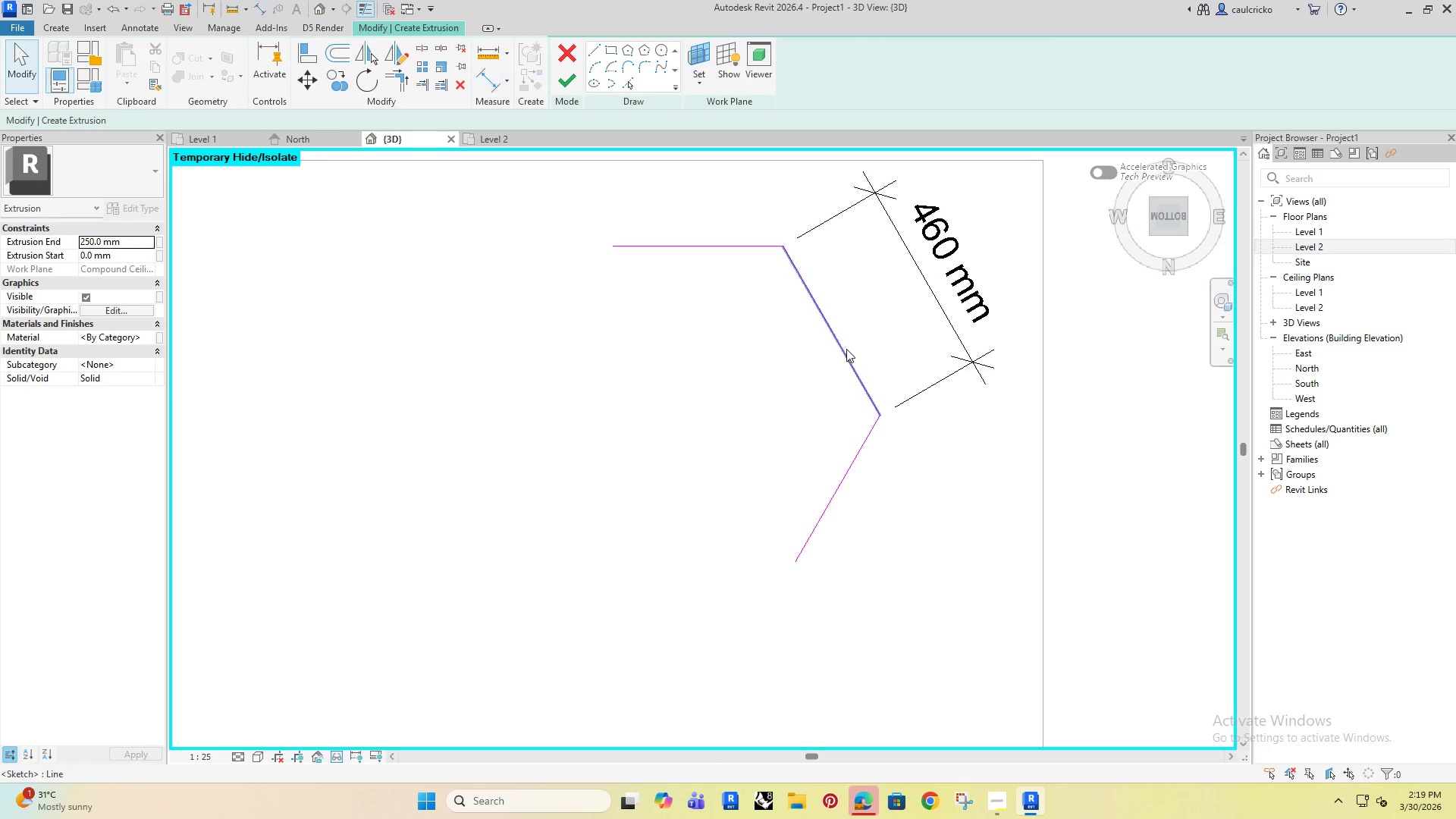 
left_click([893, 309])
 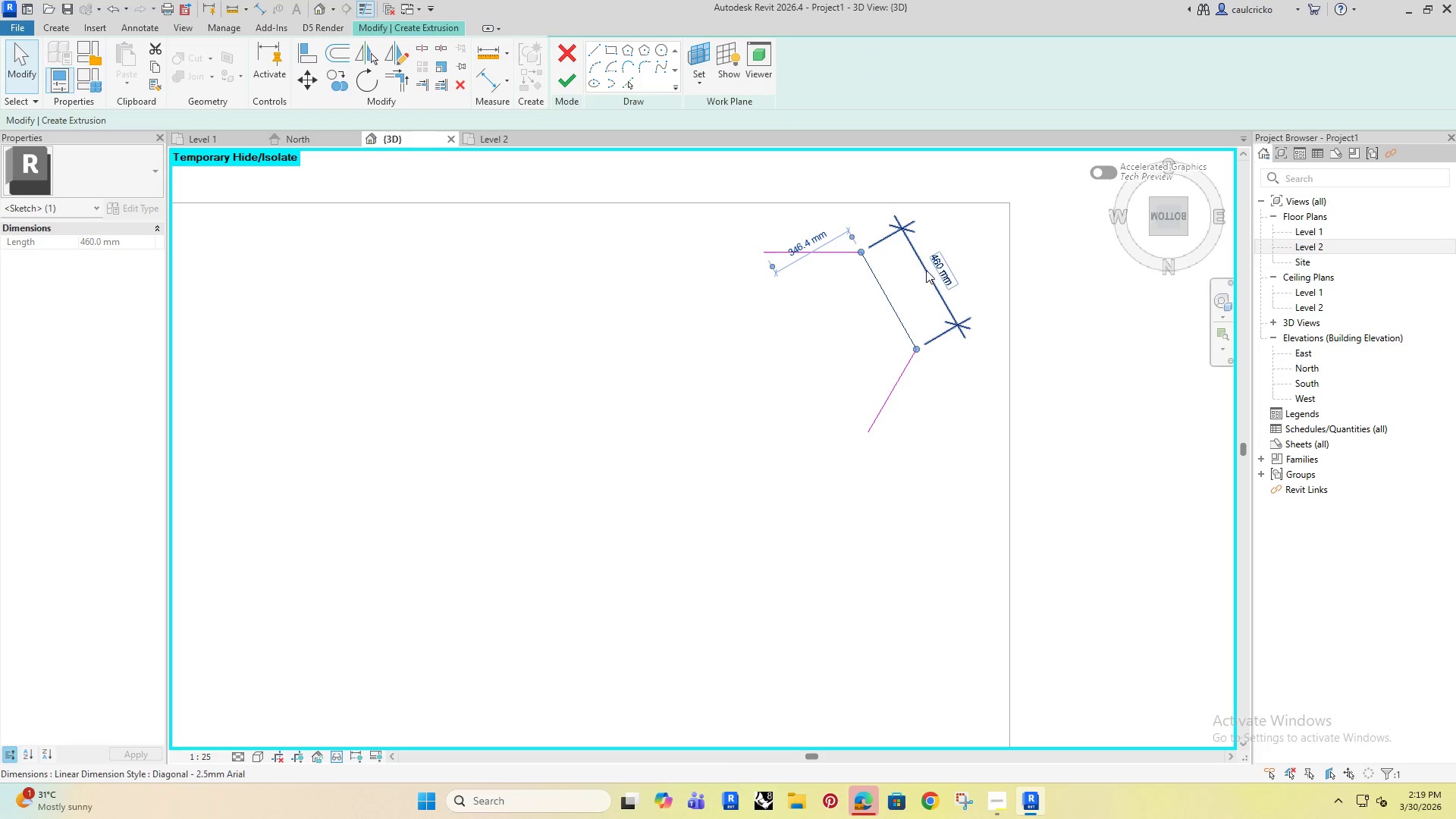 
left_click([929, 267])
 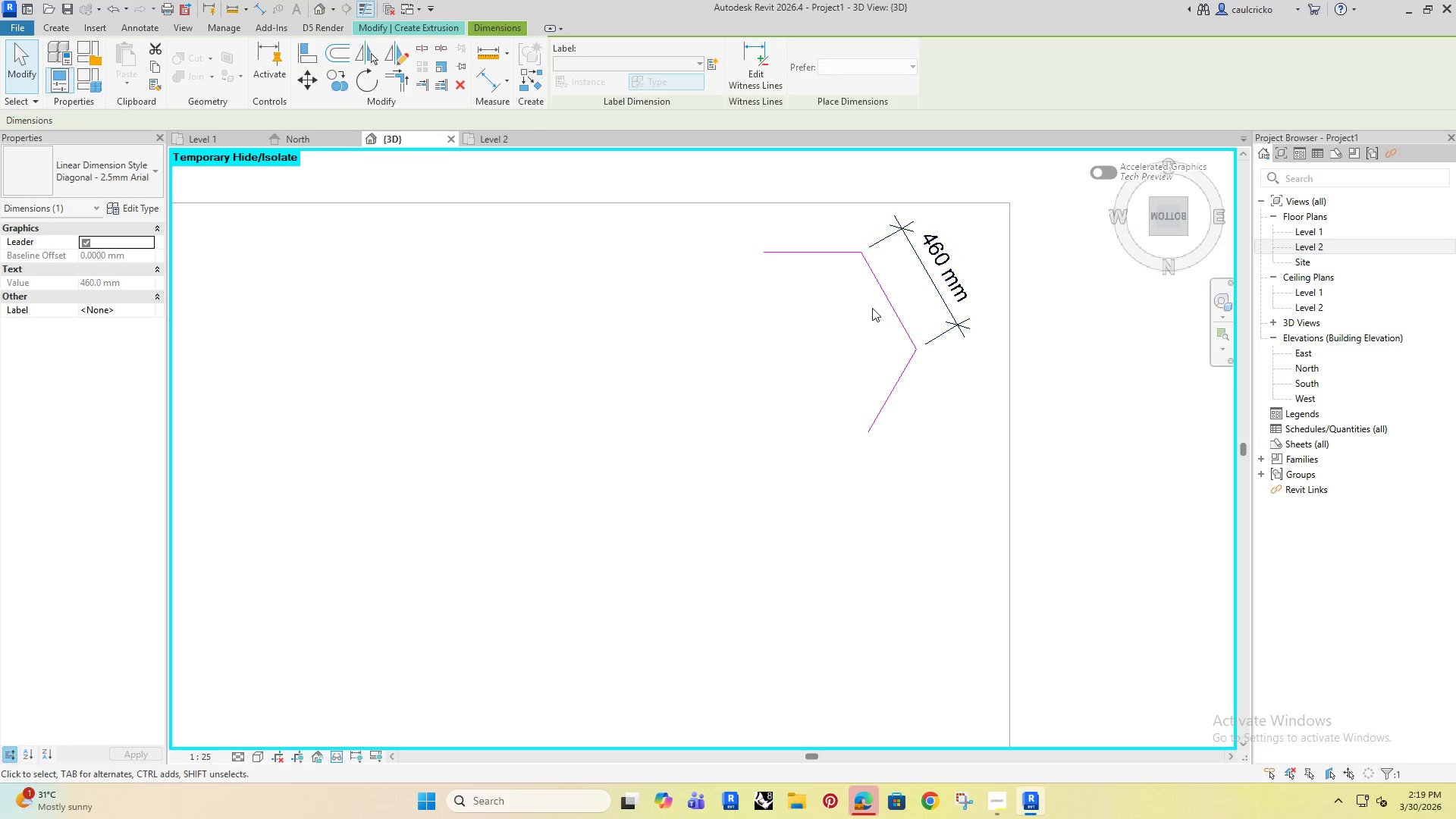 
double_click([889, 295])
 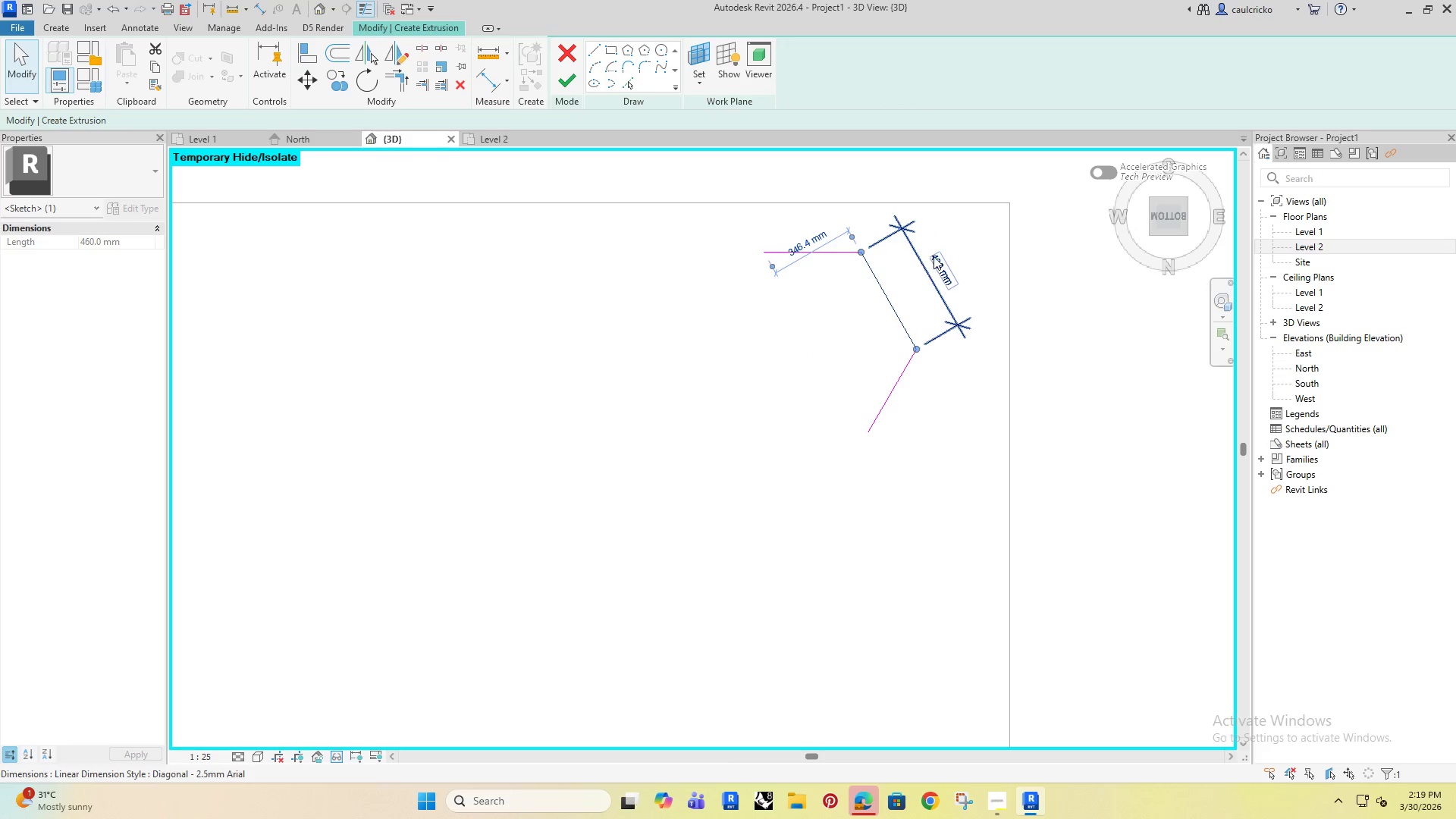 
left_click([939, 256])
 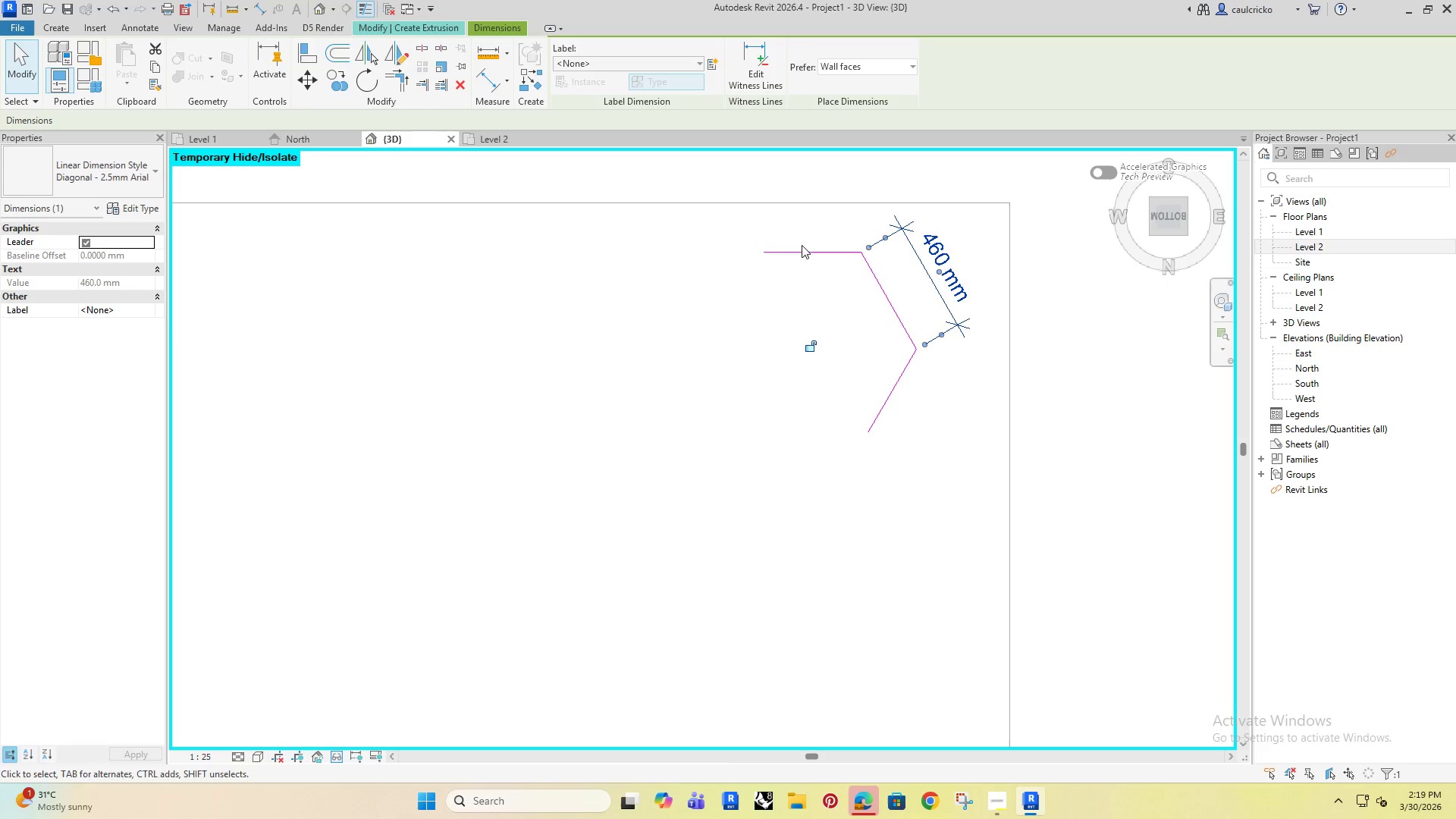 
left_click_drag(start_coordinate=[817, 287], to_coordinate=[822, 287])
 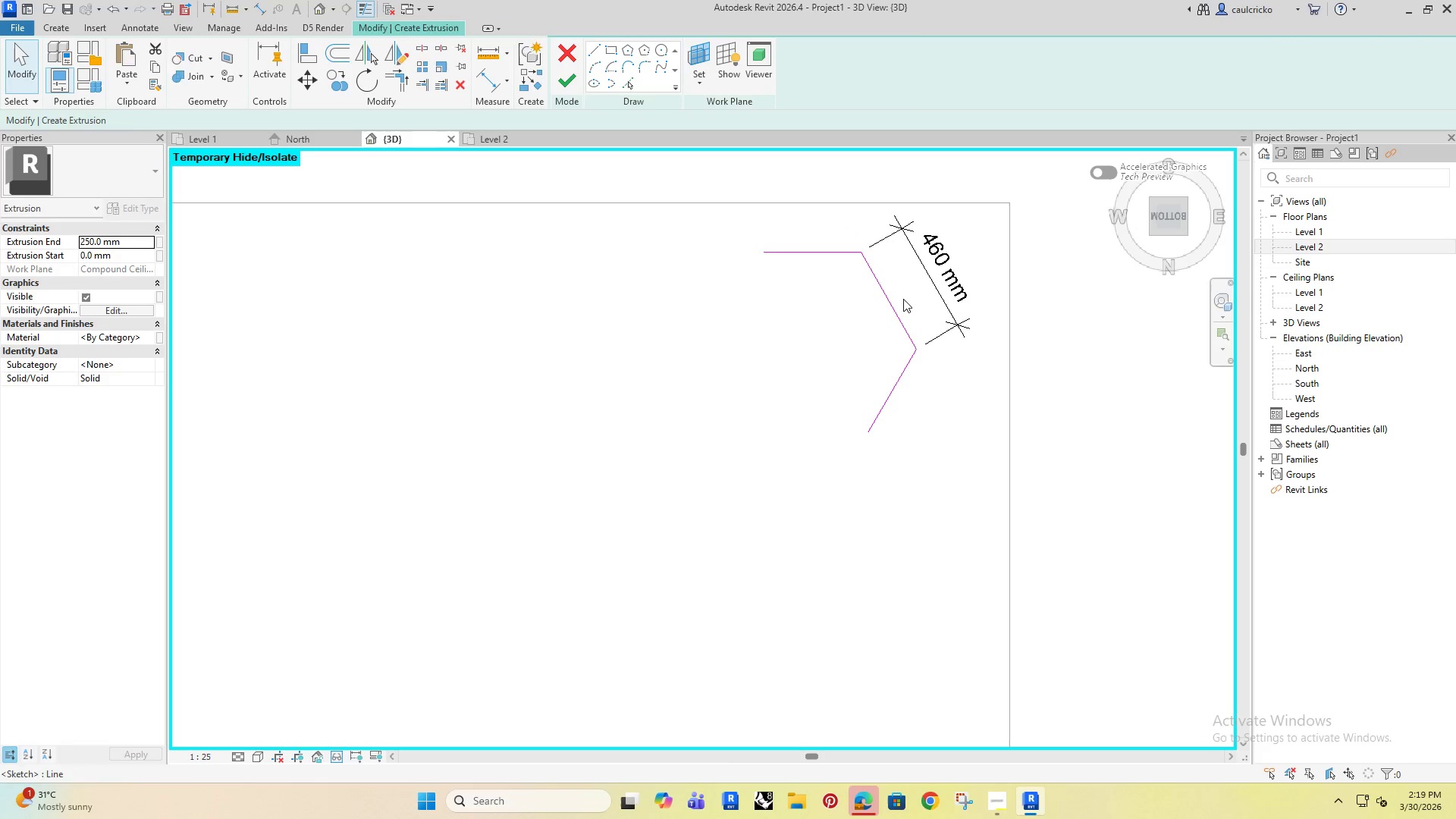 
double_click([903, 299])
 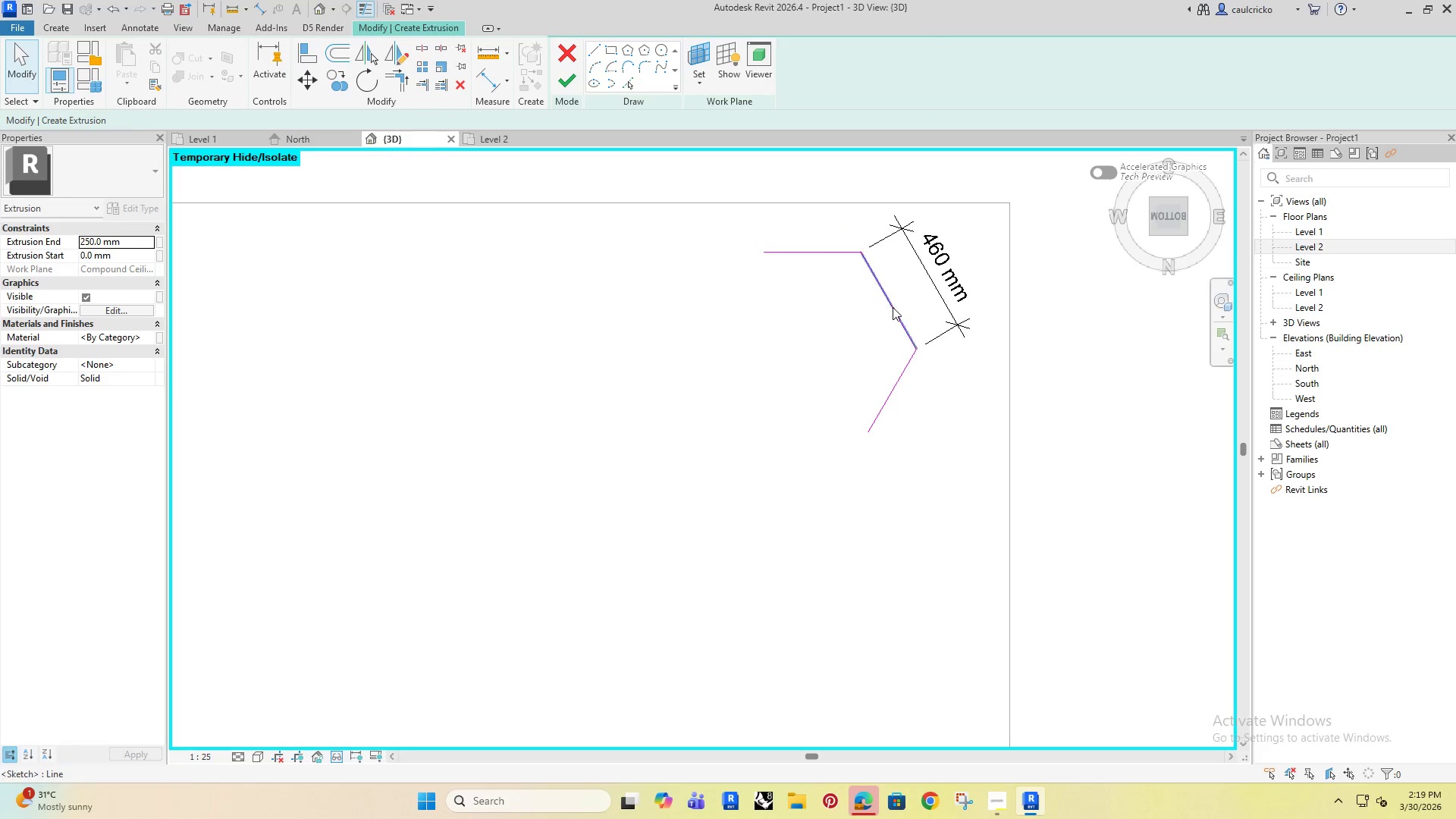 
triple_click([893, 308])
 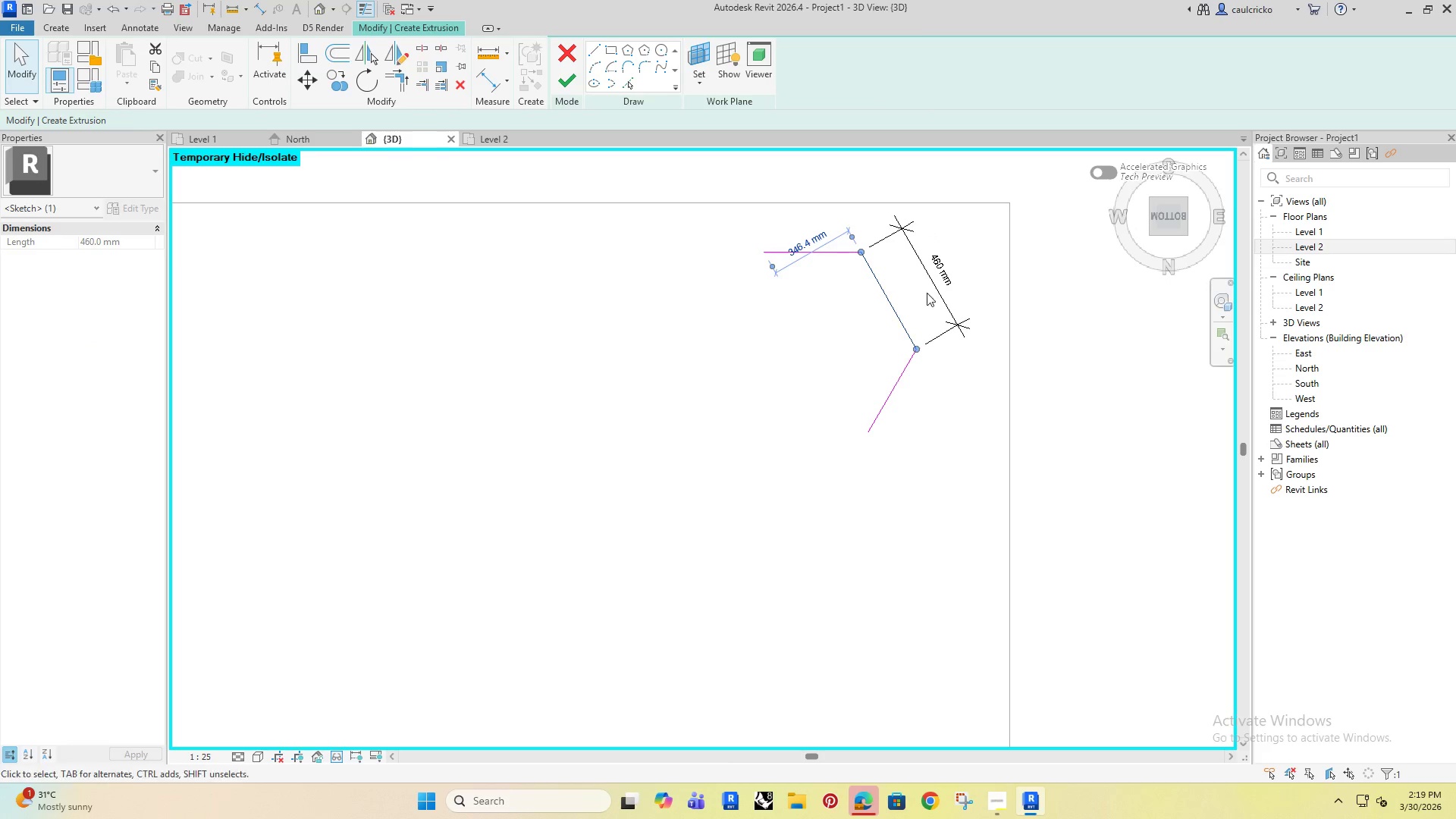 
scroll: coordinate [965, 260], scroll_direction: up, amount: 4.0
 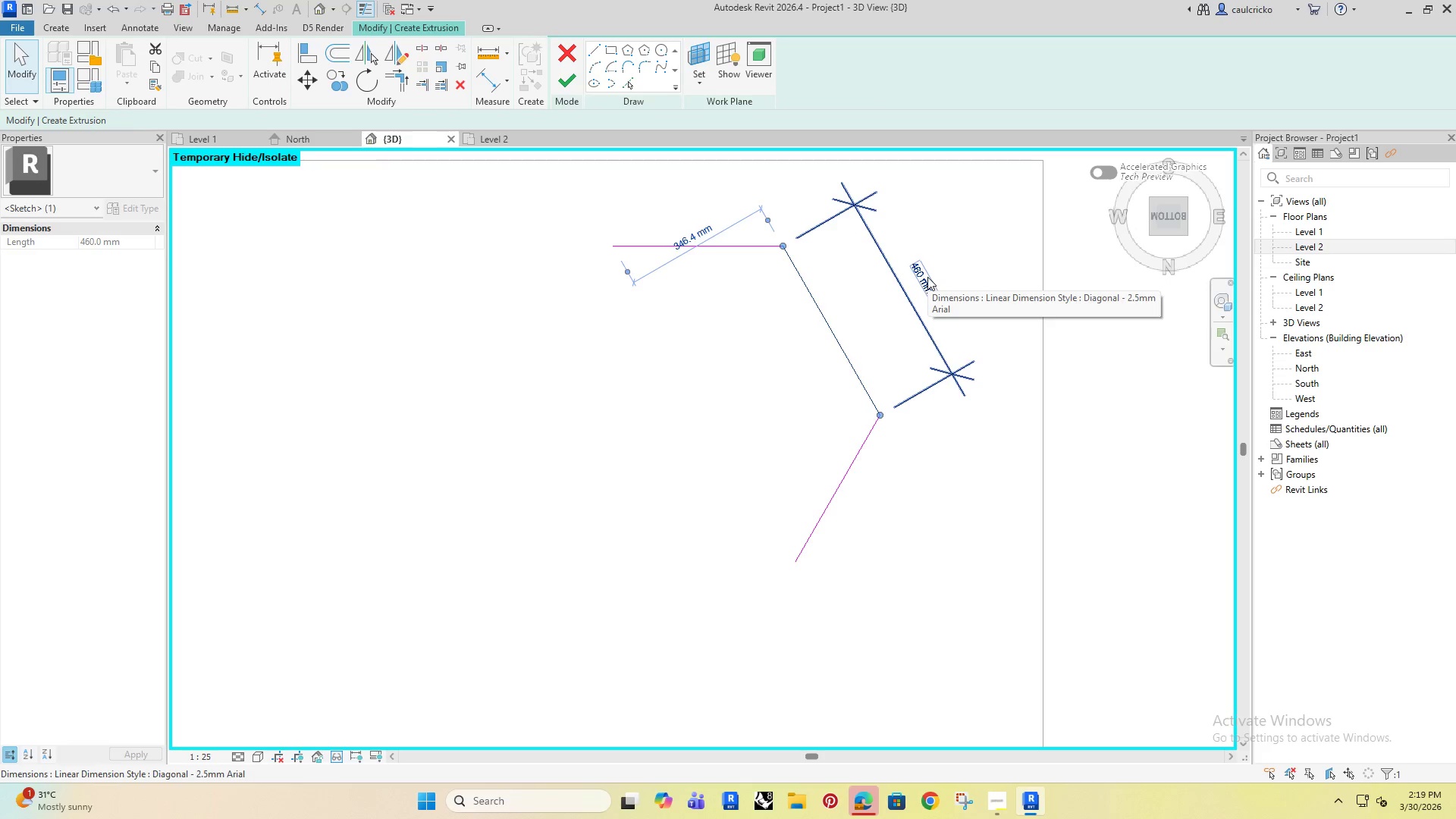 
key(Tab)
 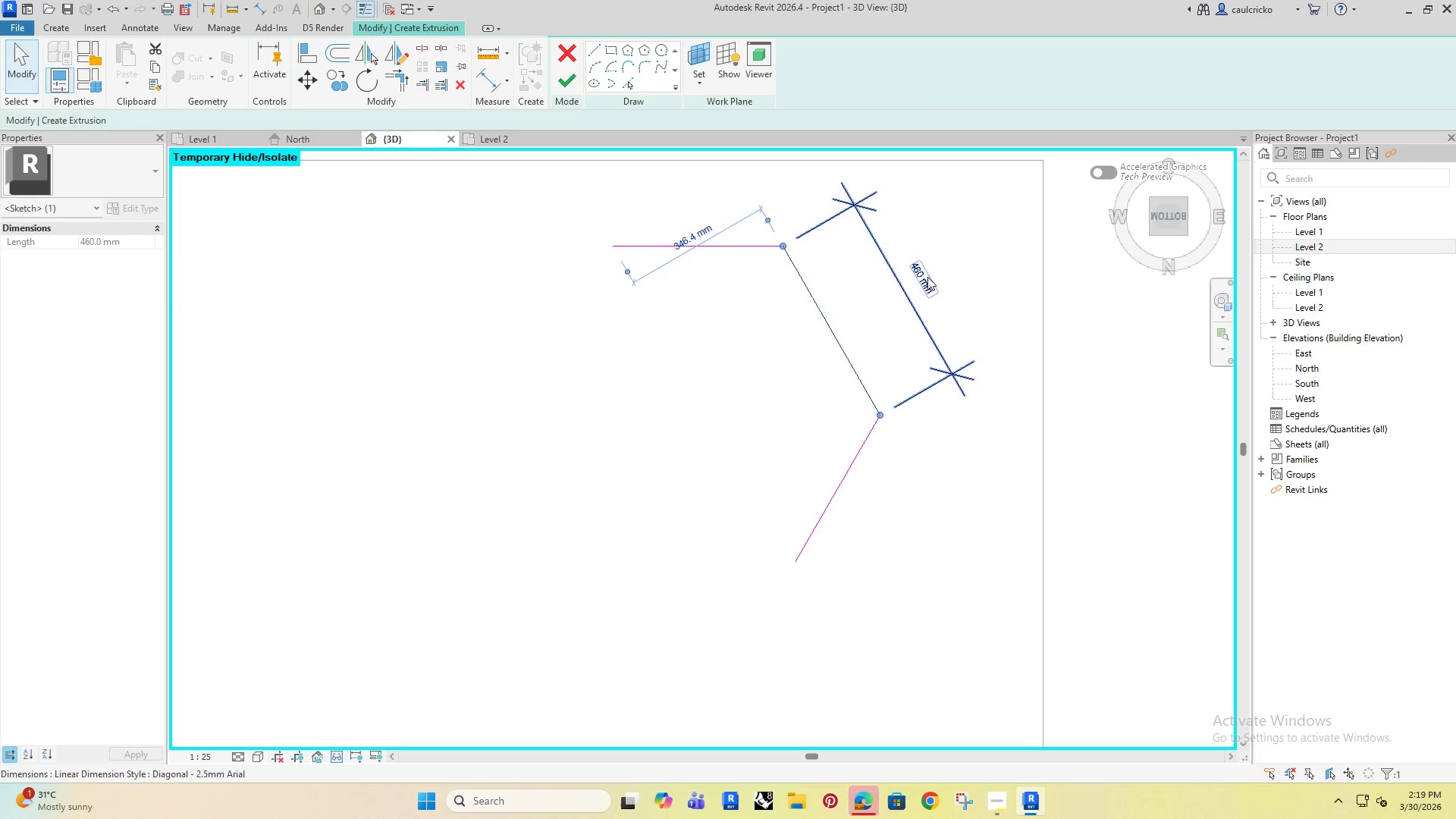 
left_click([927, 277])
 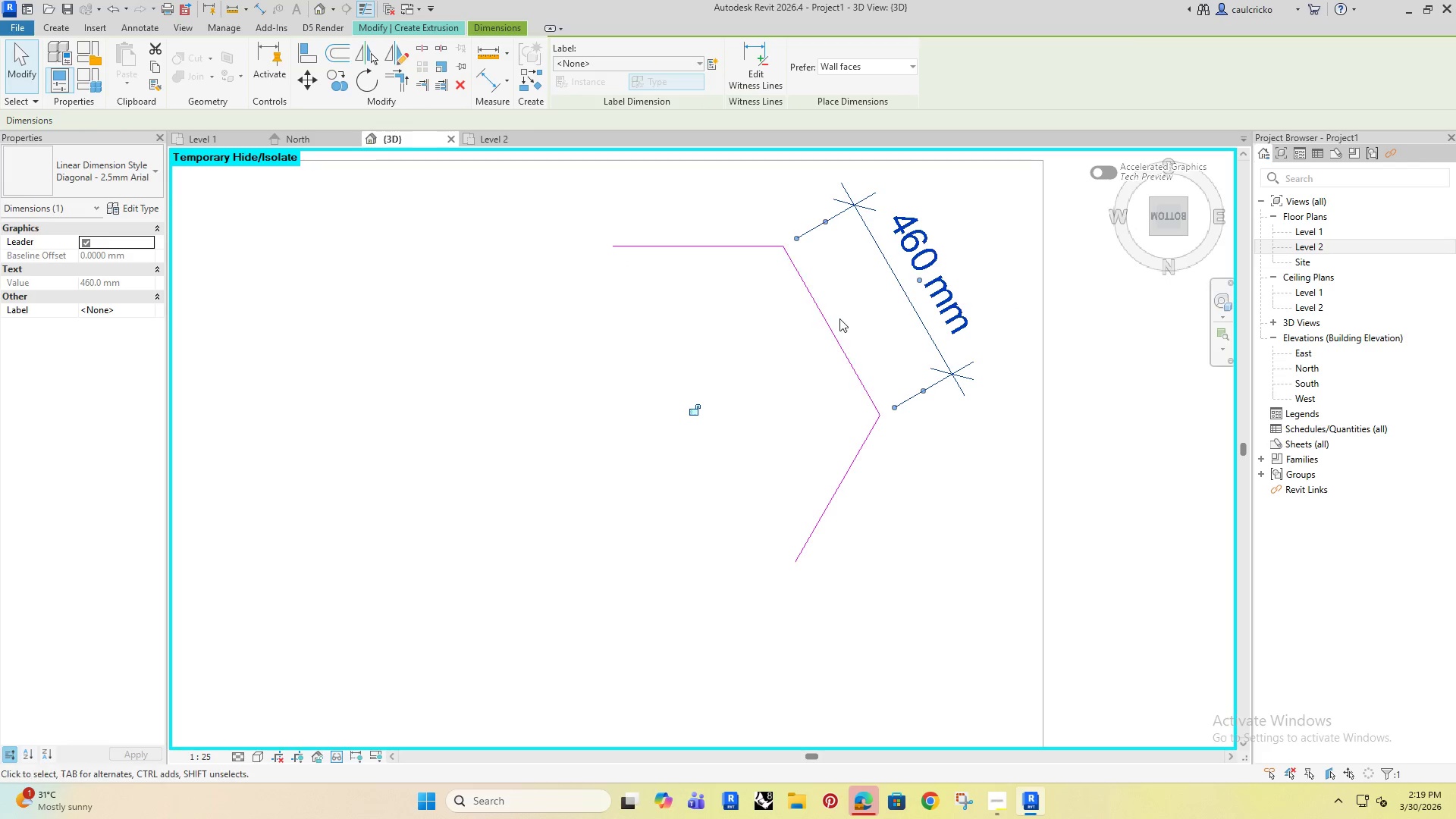 
left_click([863, 305])
 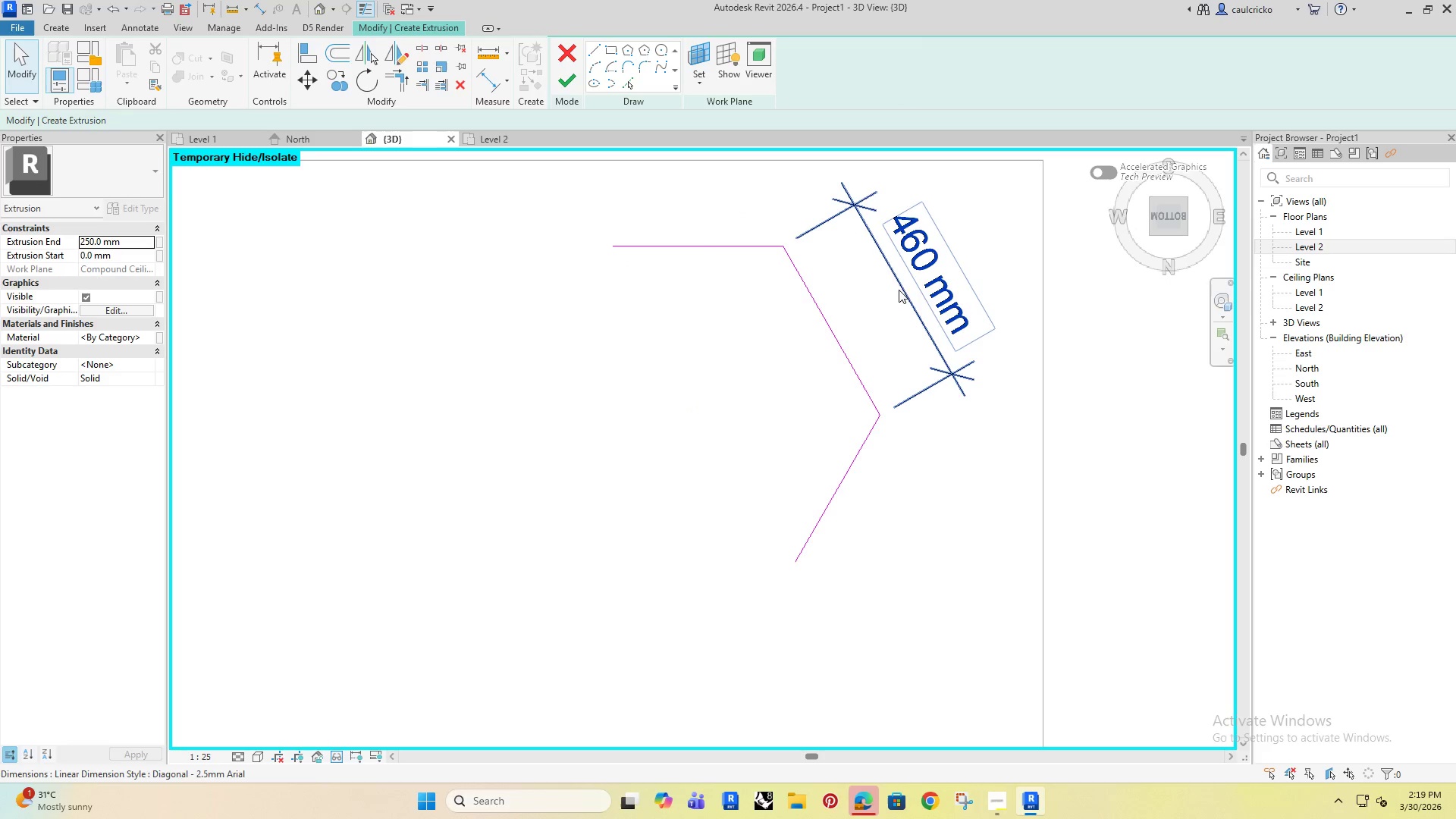 
left_click([903, 288])
 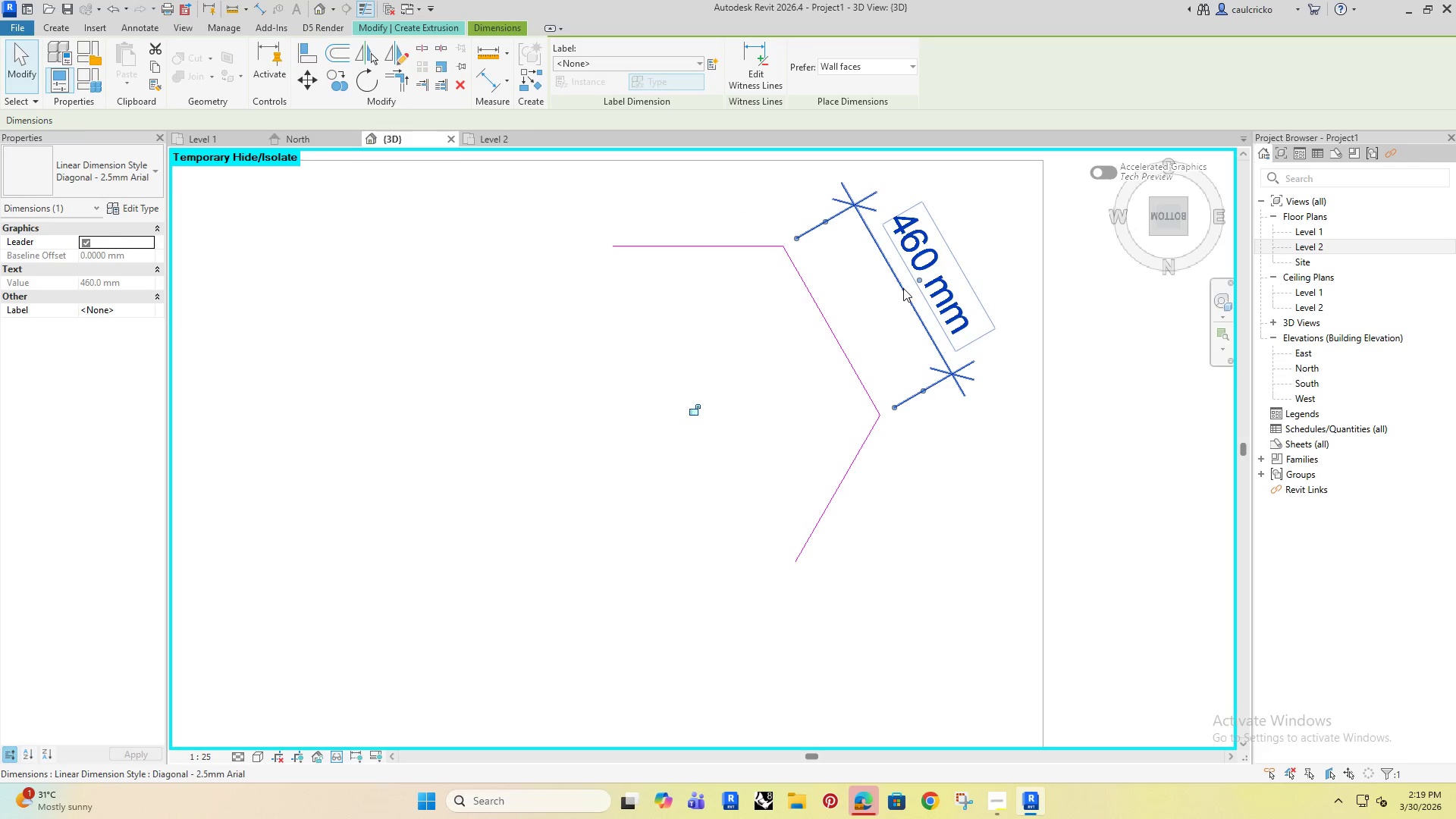 
key(Delete)
 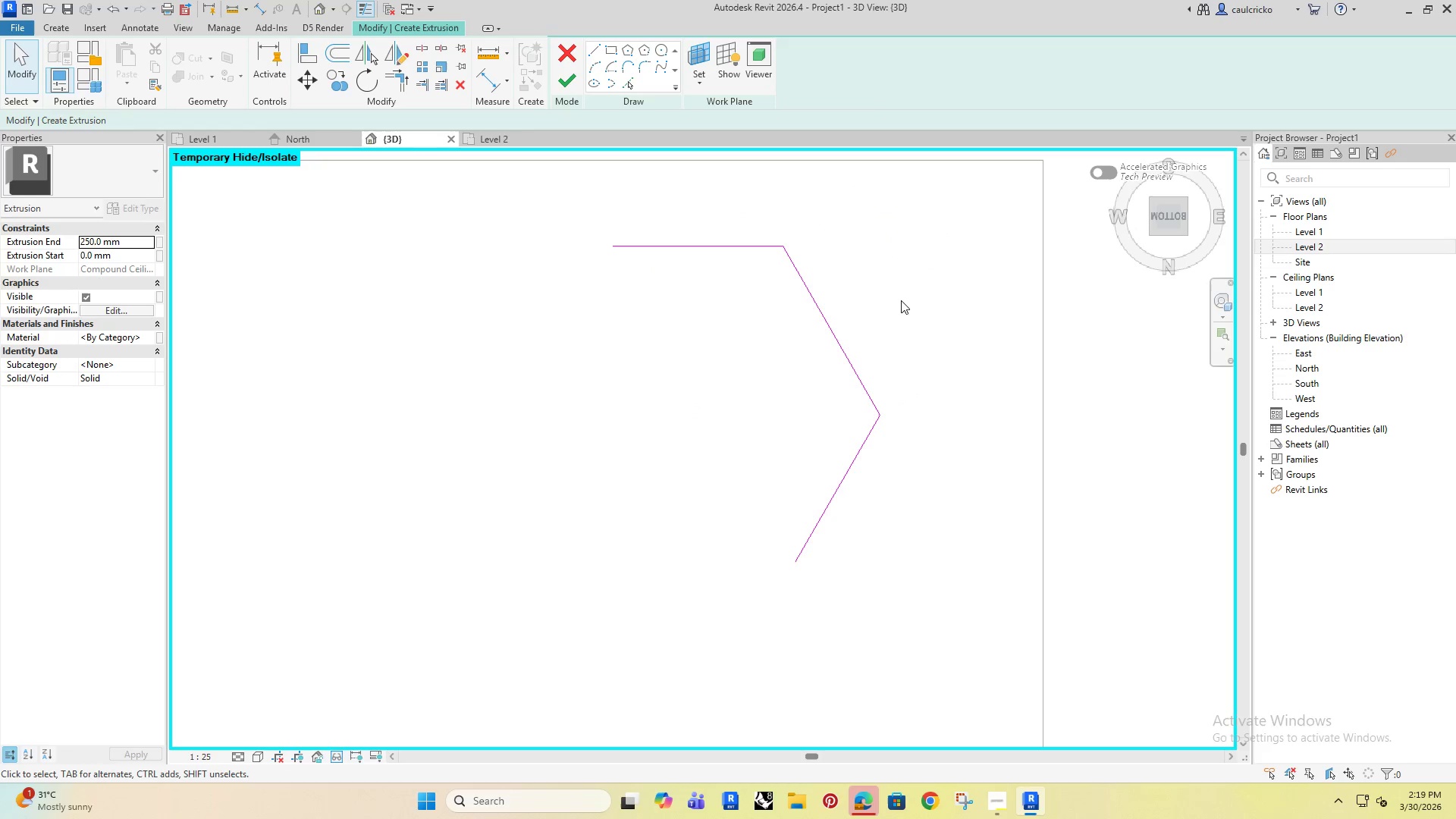 
left_click([901, 300])
 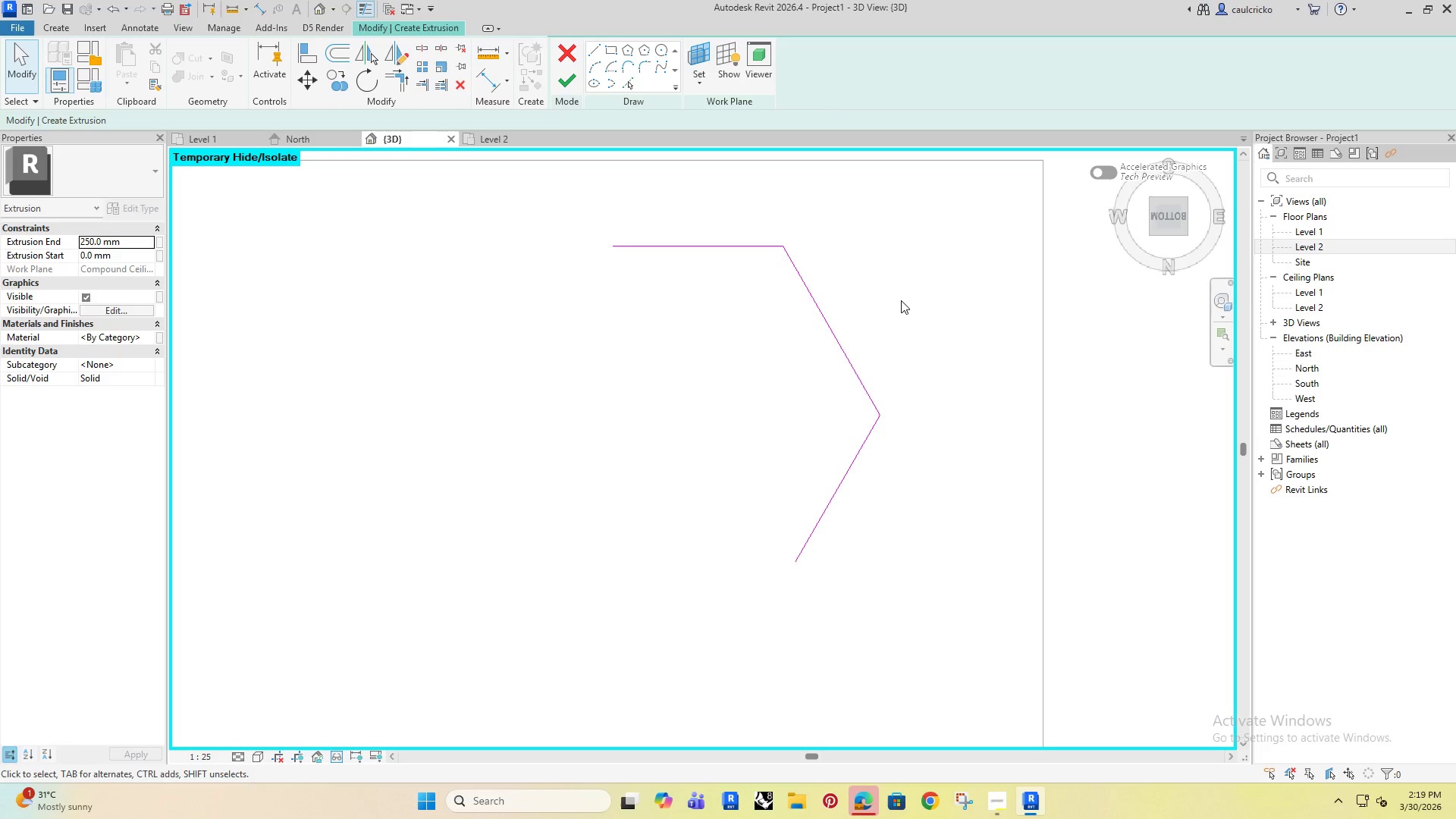 
key(D)
 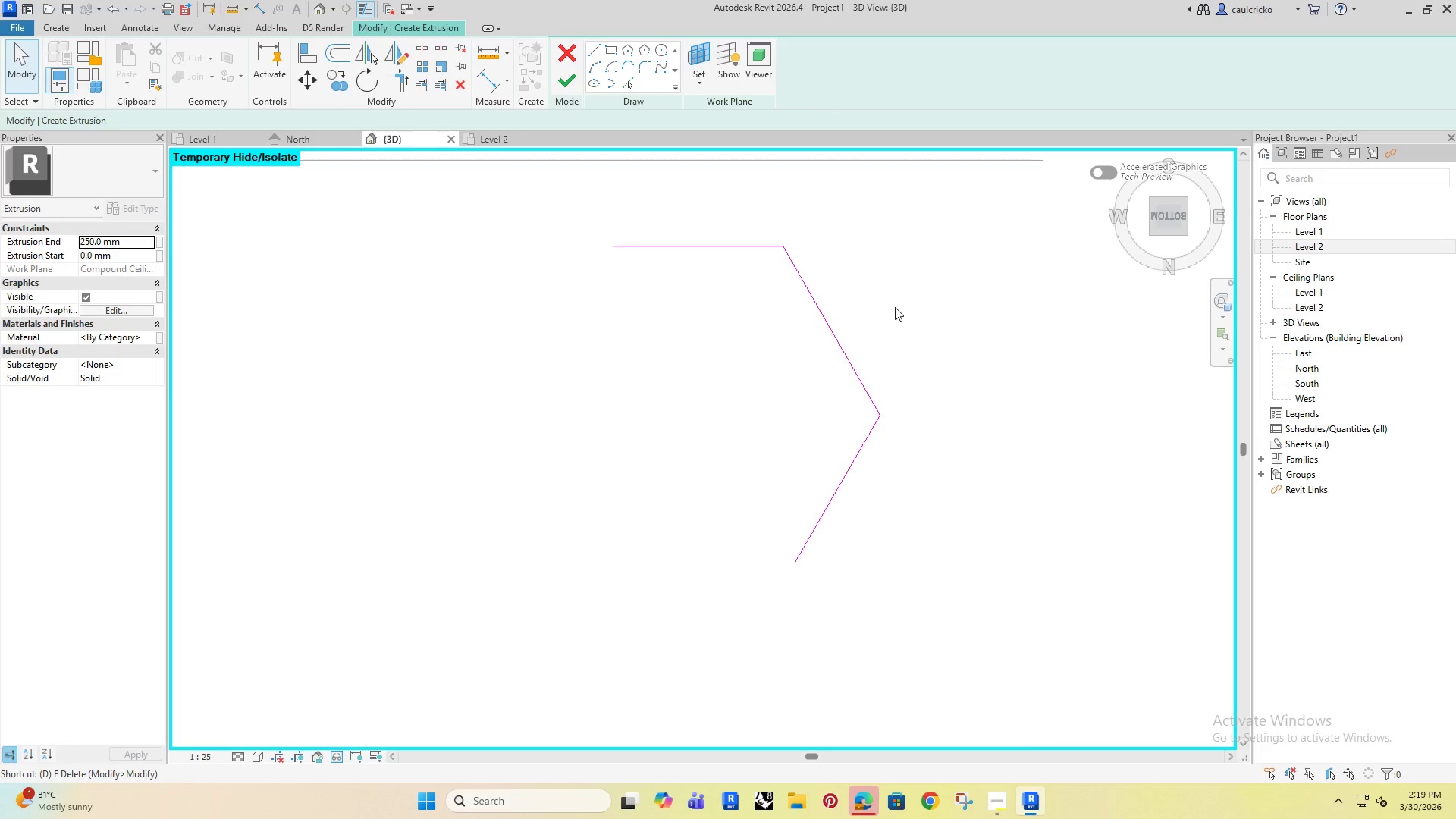 
key(I)
 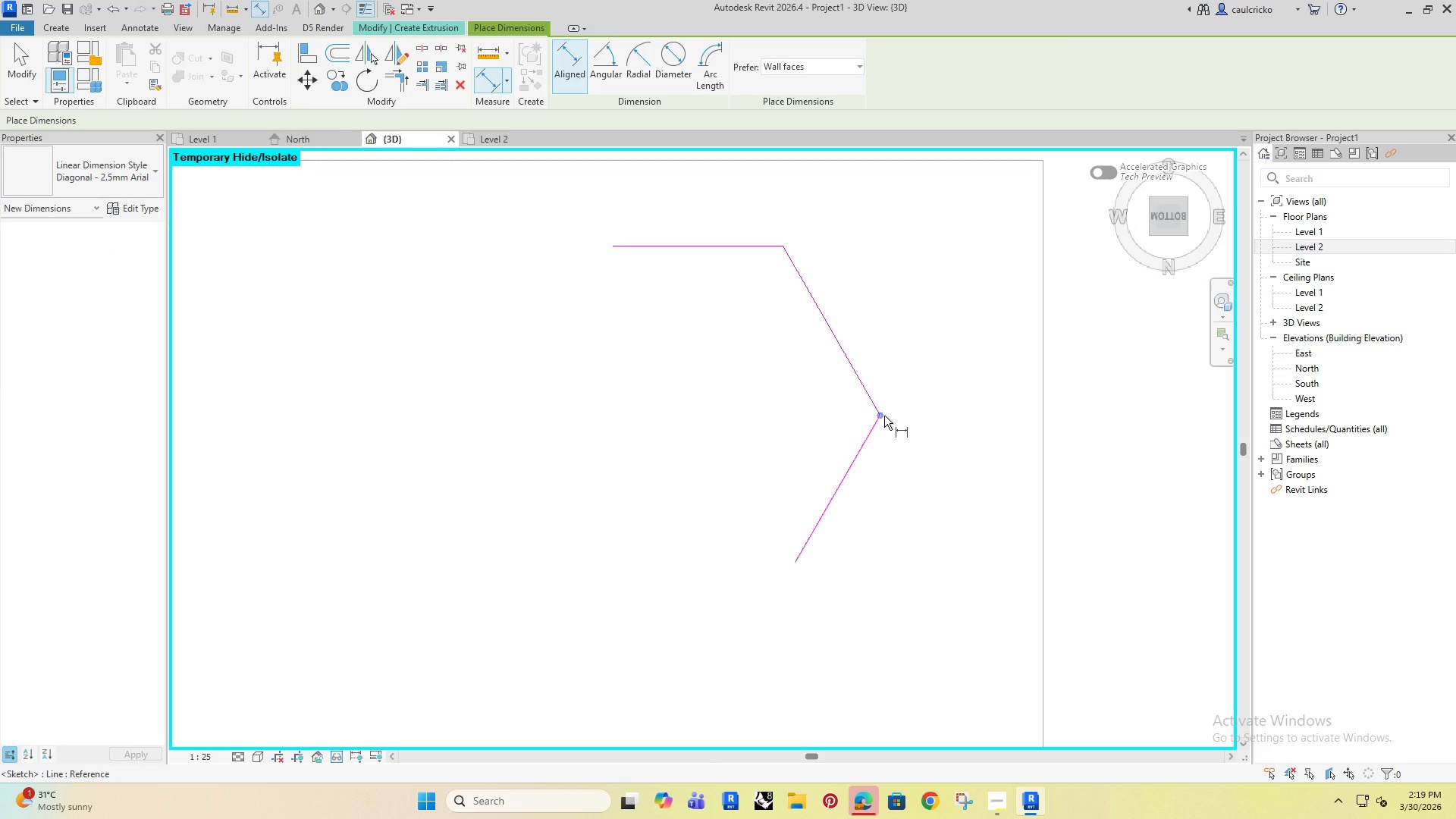 
left_click([884, 416])
 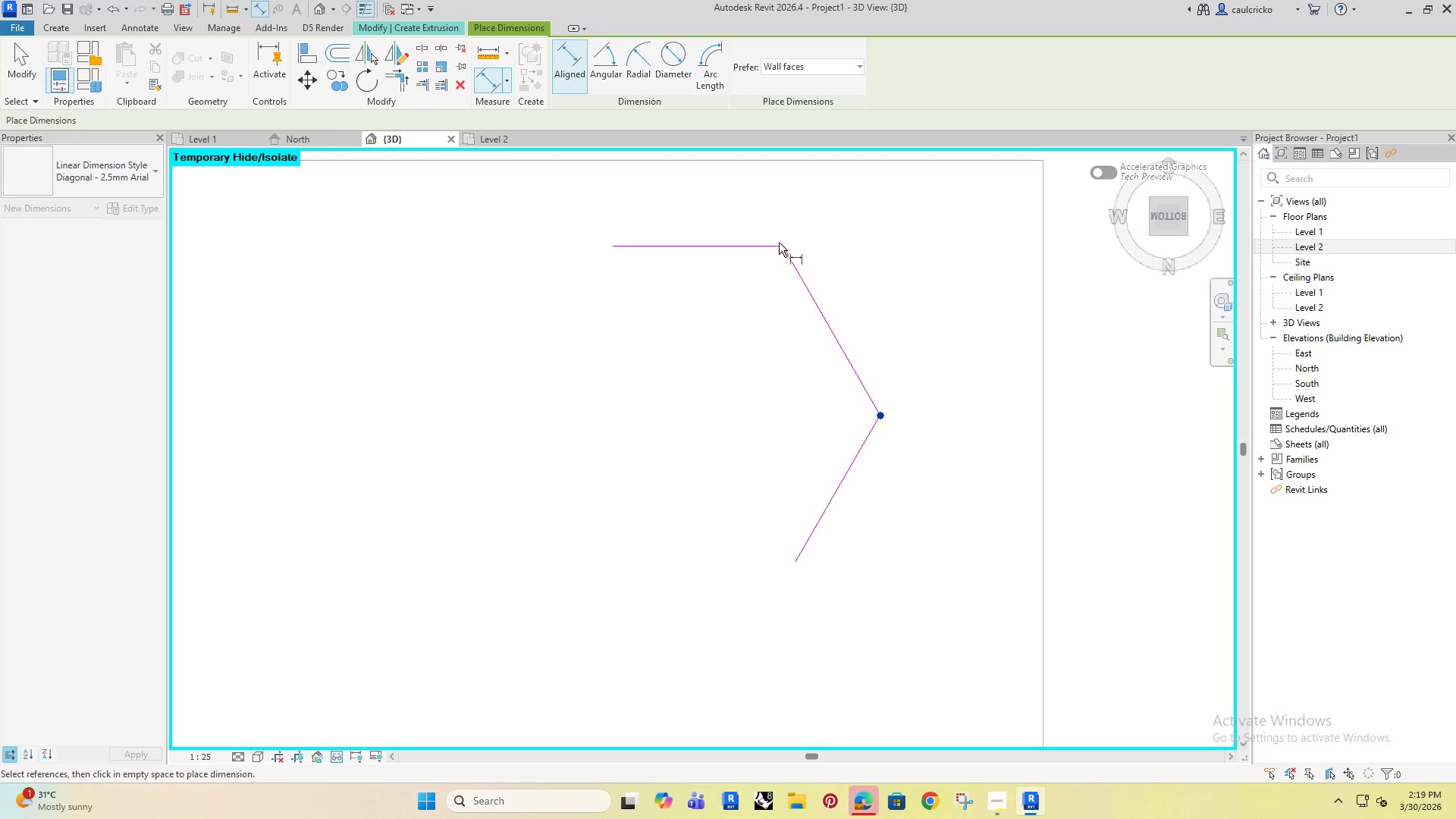 
left_click([780, 246])
 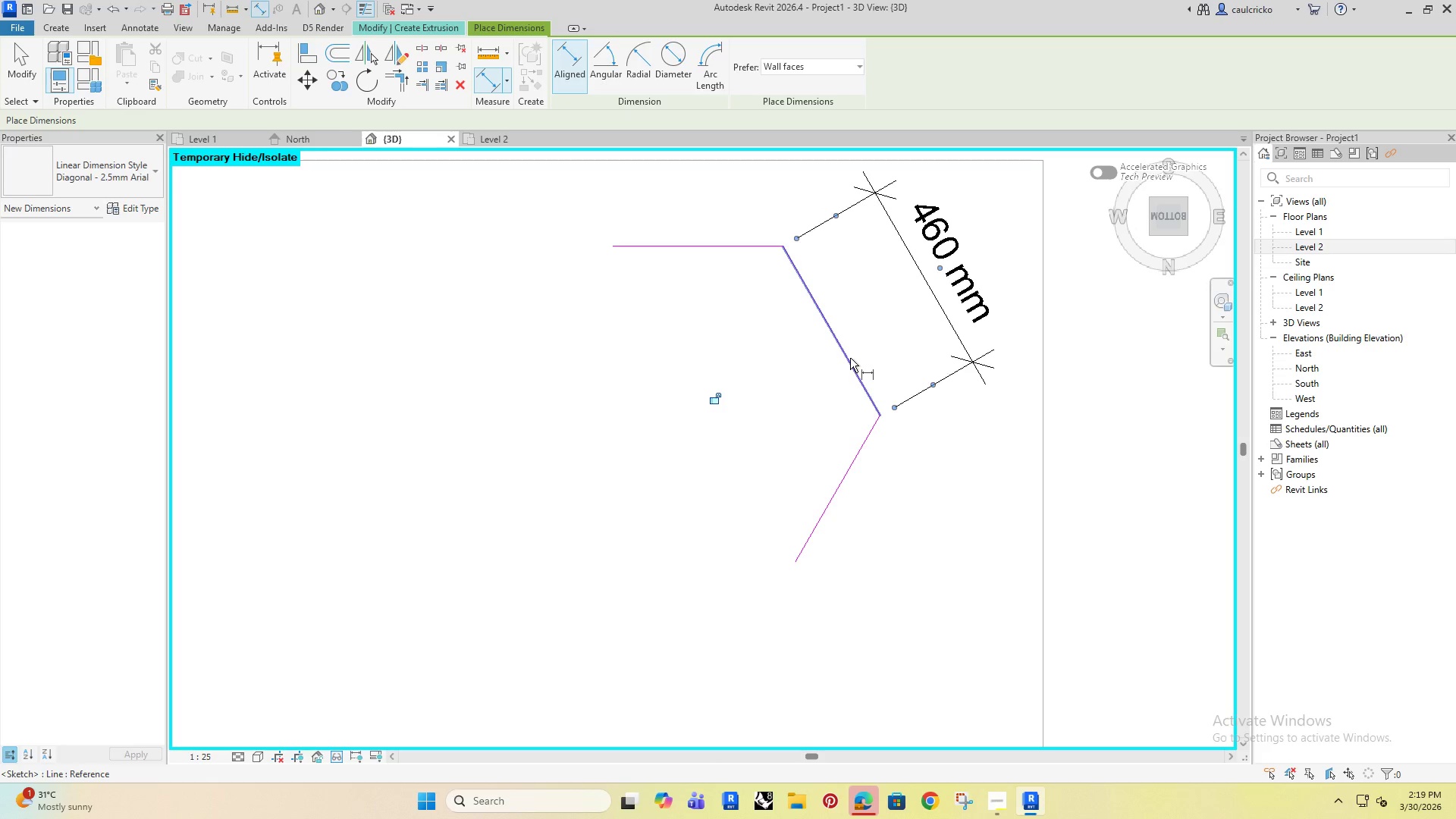 
key(Escape)
 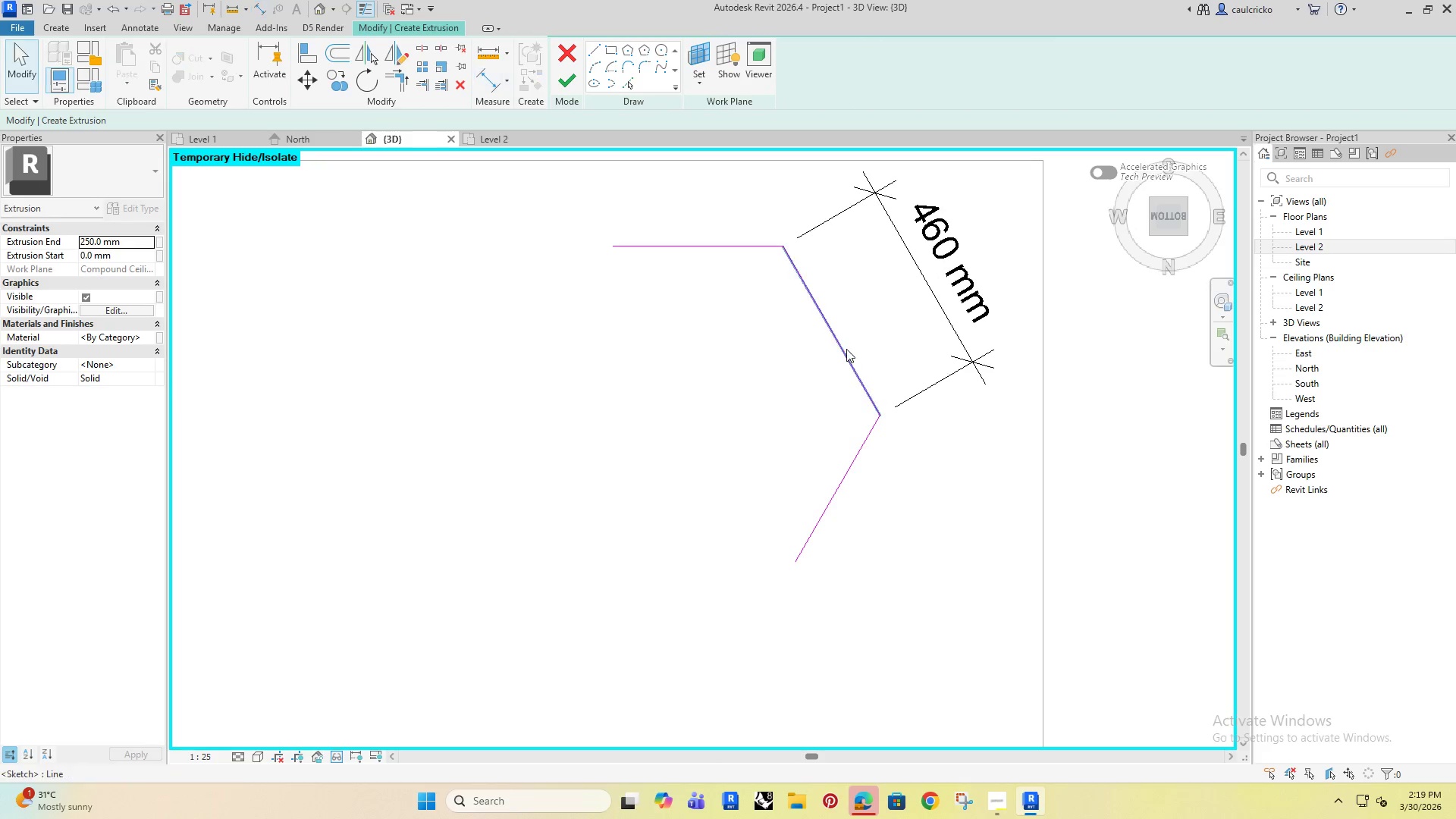 
left_click([846, 349])
 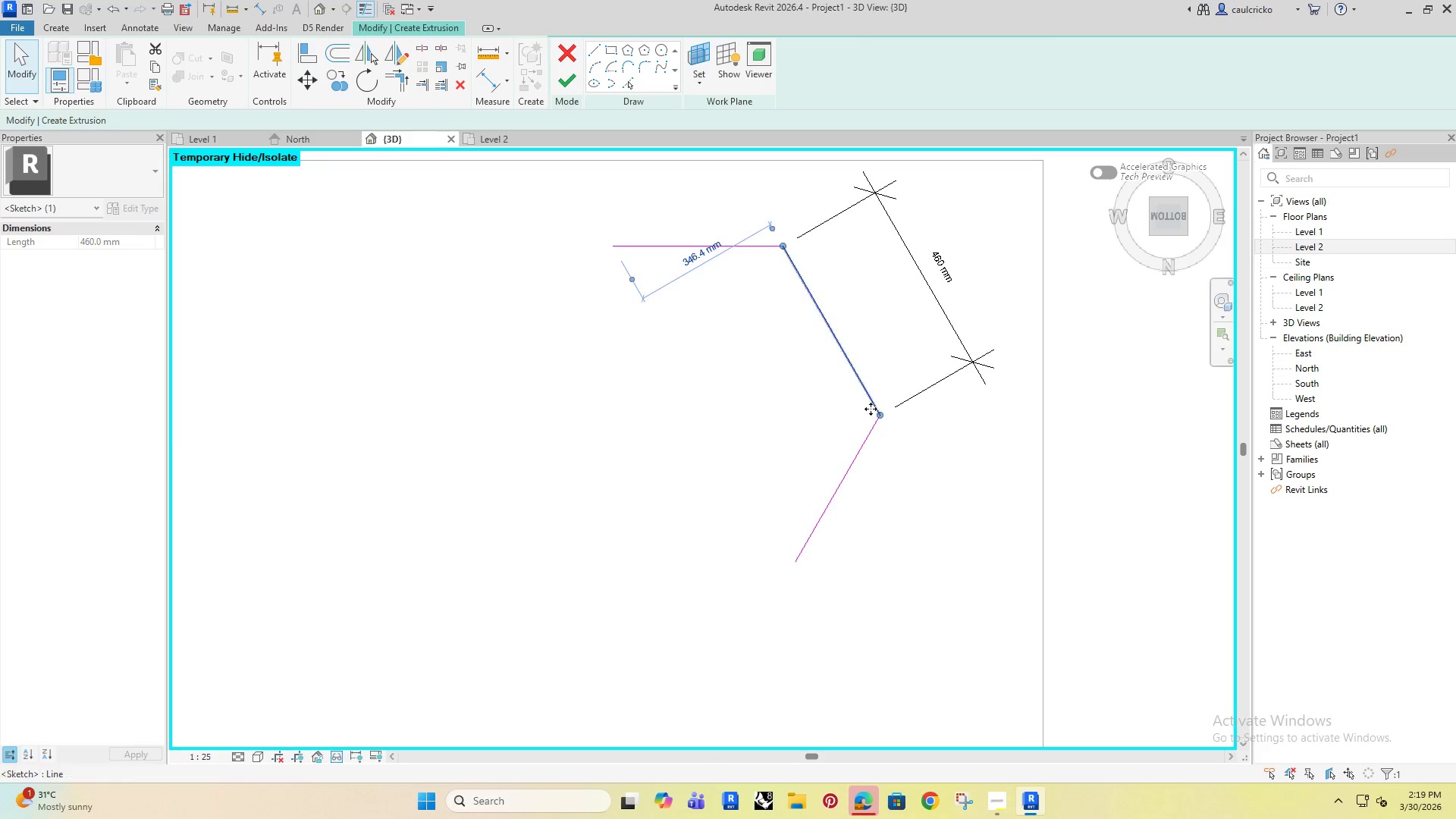 
left_click_drag(start_coordinate=[878, 414], to_coordinate=[869, 396])
 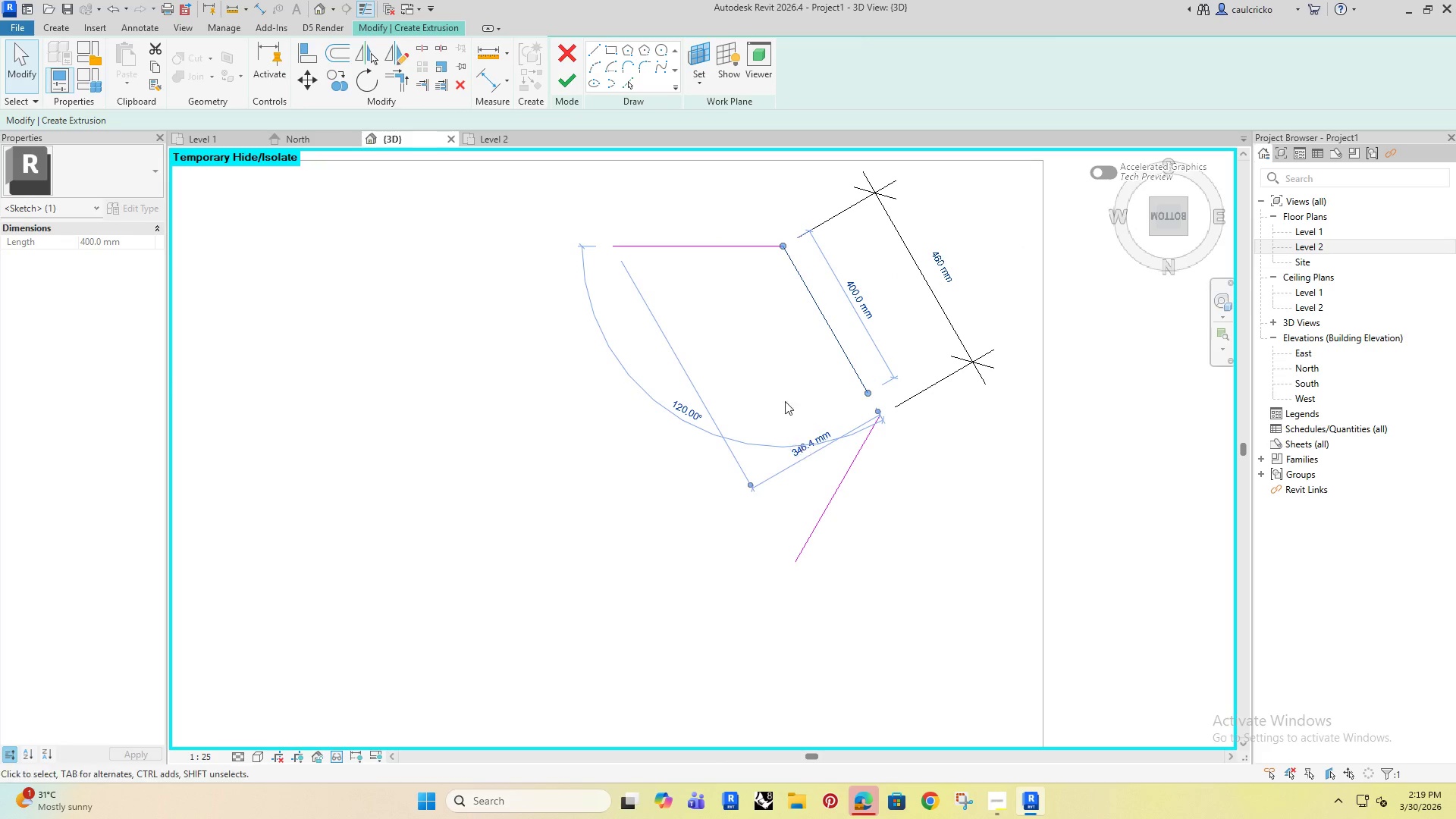 
left_click([783, 373])
 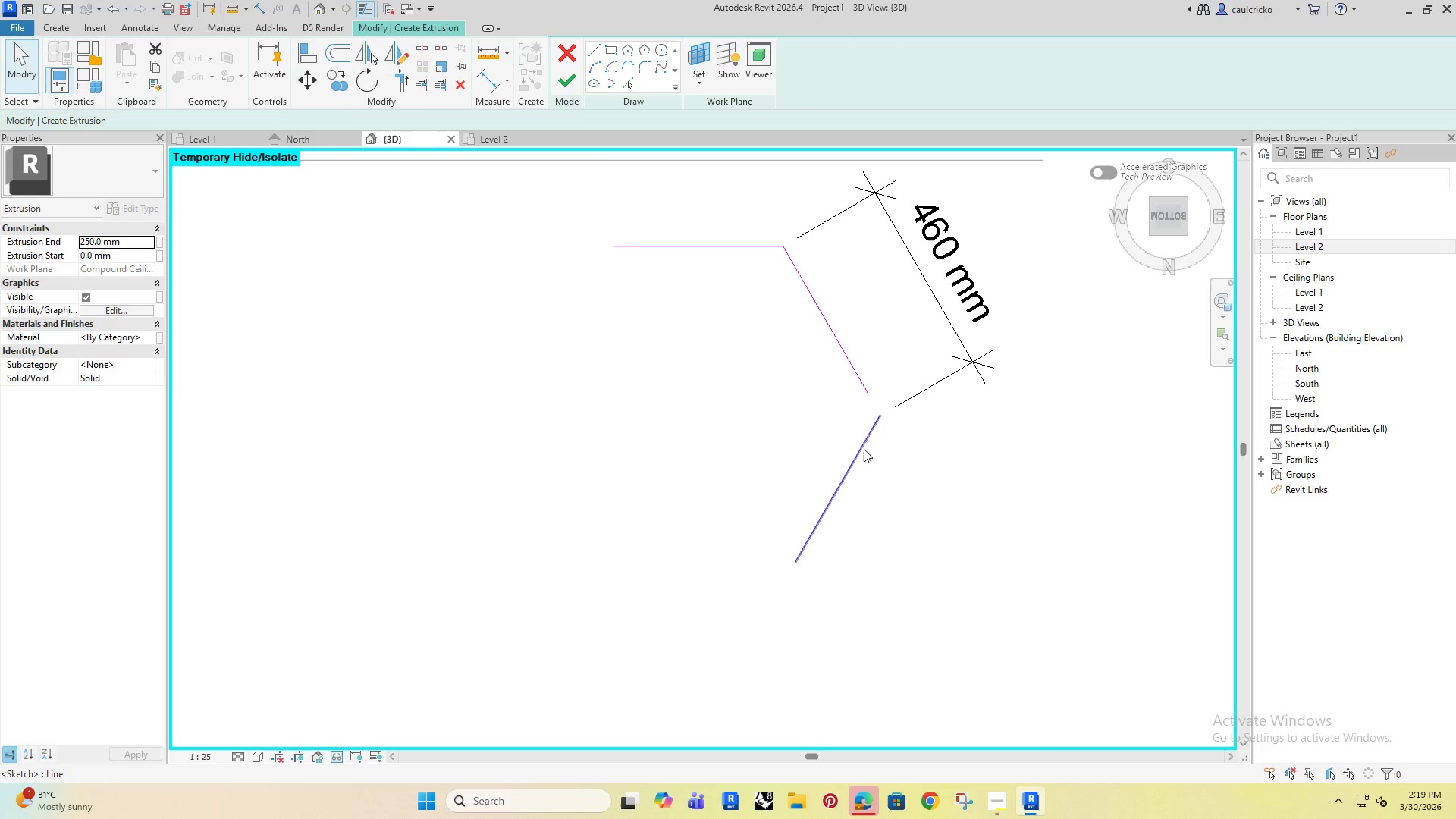 
left_click([864, 449])
 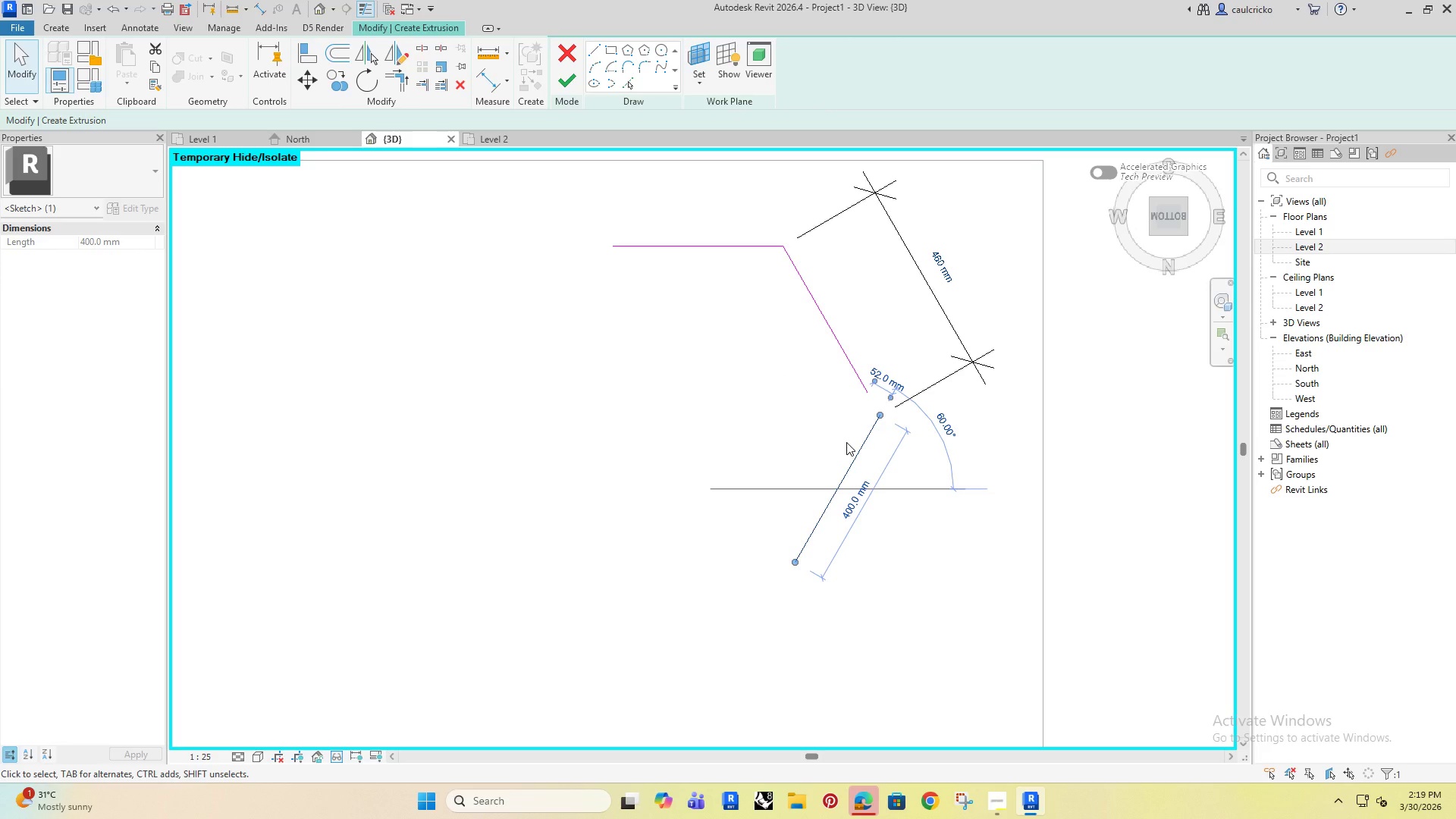 
type(mv)
 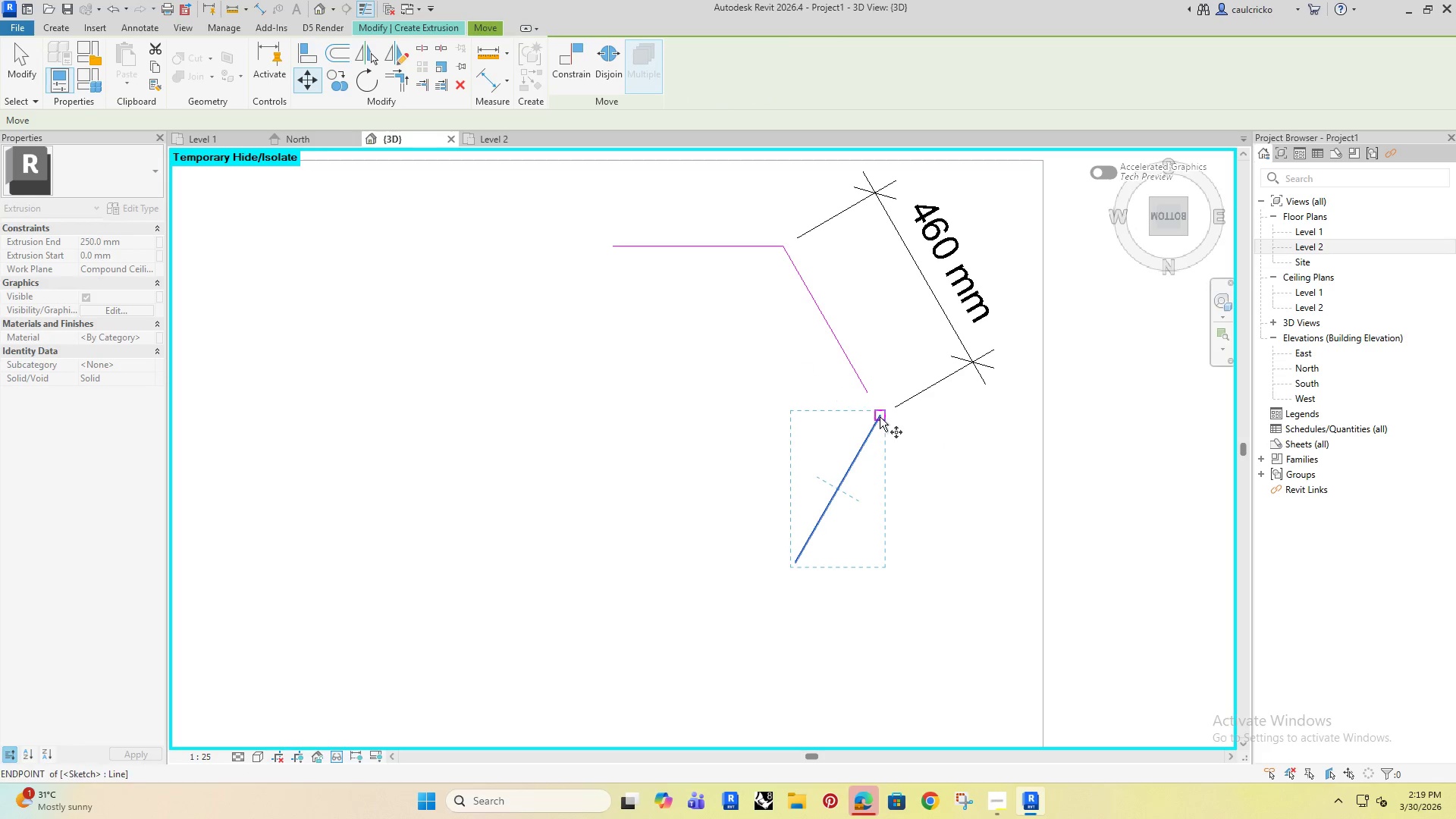 
left_click([880, 417])
 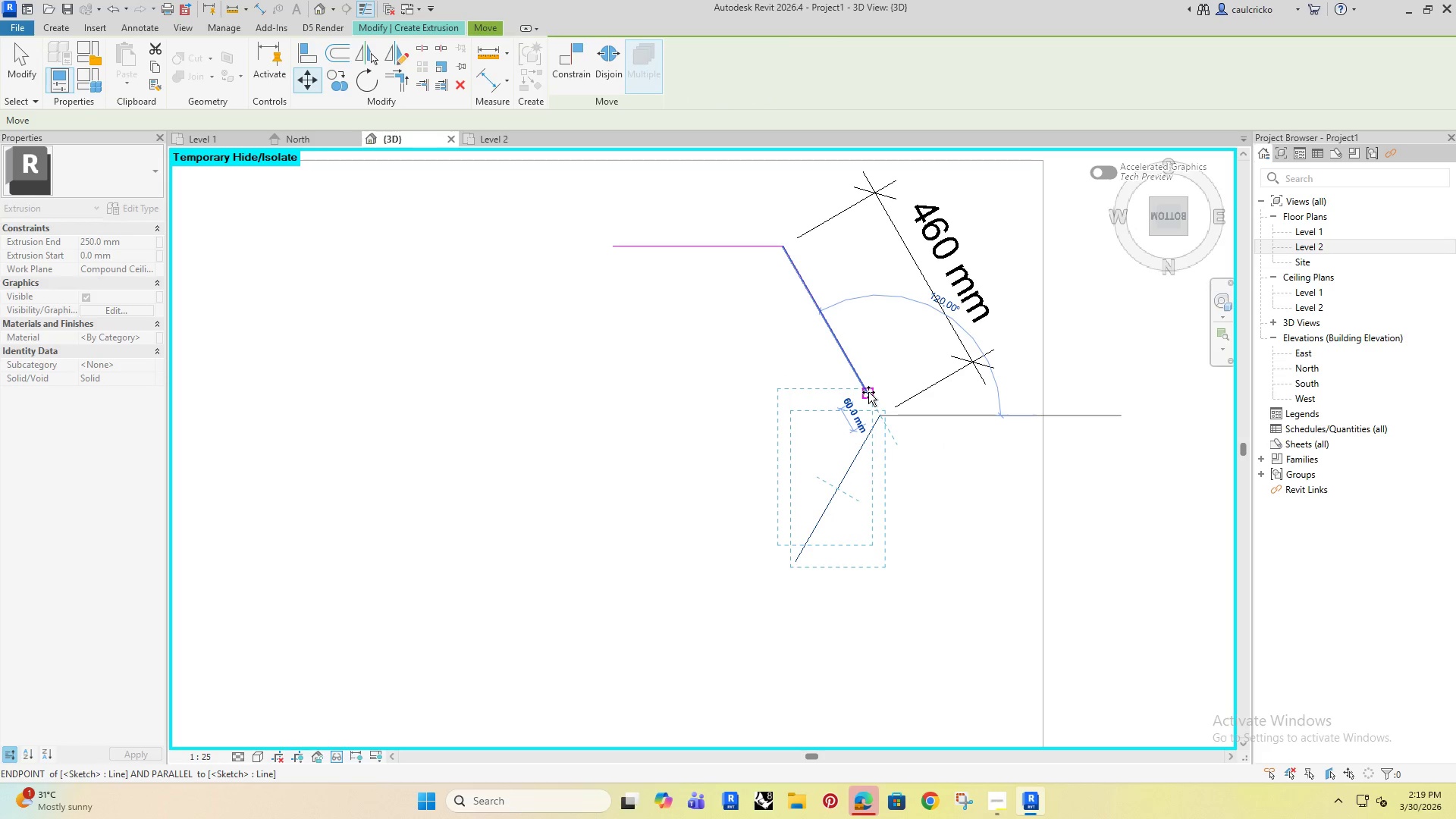 
left_click_drag(start_coordinate=[868, 392], to_coordinate=[596, 416])
 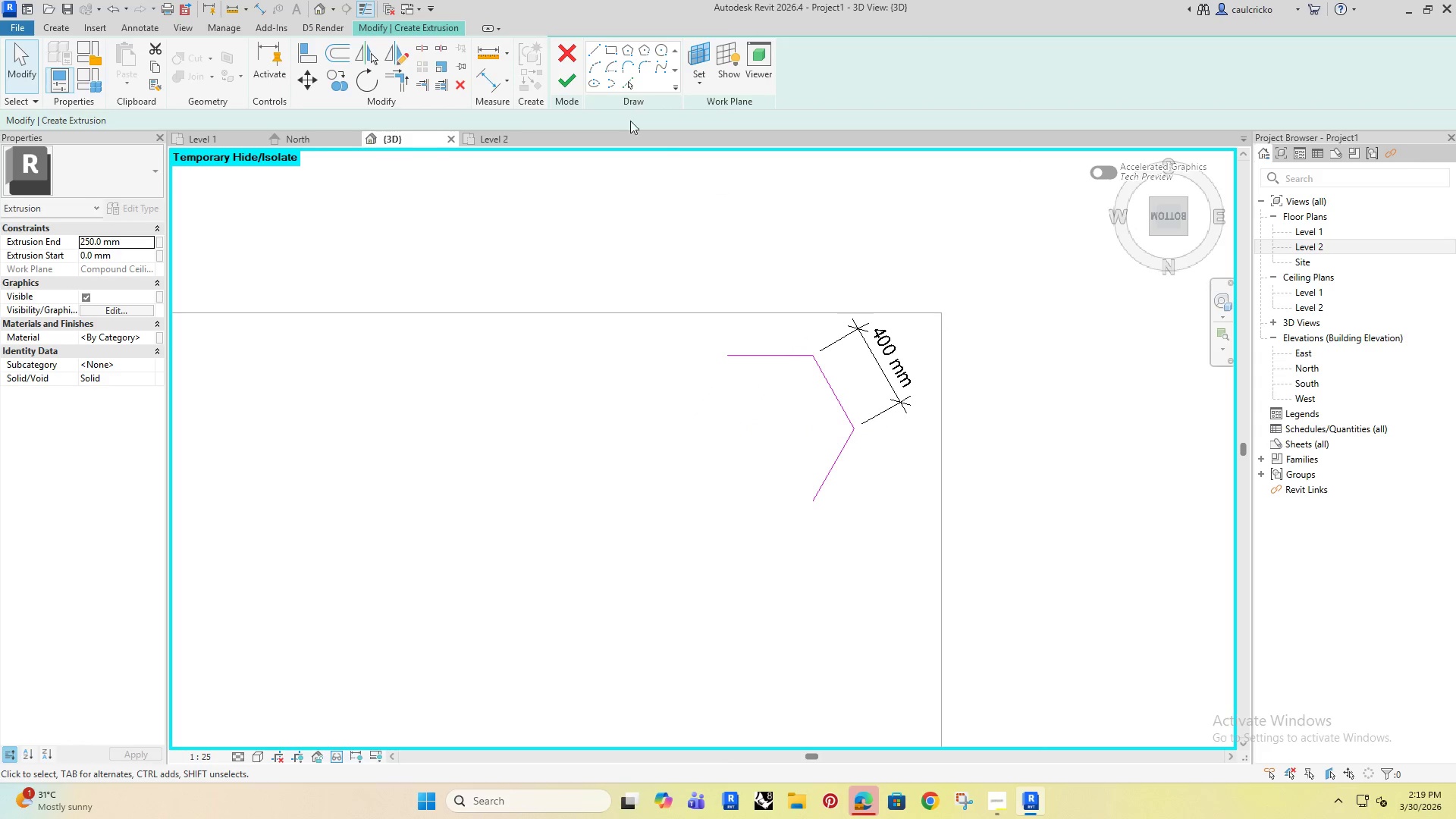 
scroll: coordinate [804, 465], scroll_direction: down, amount: 5.0
 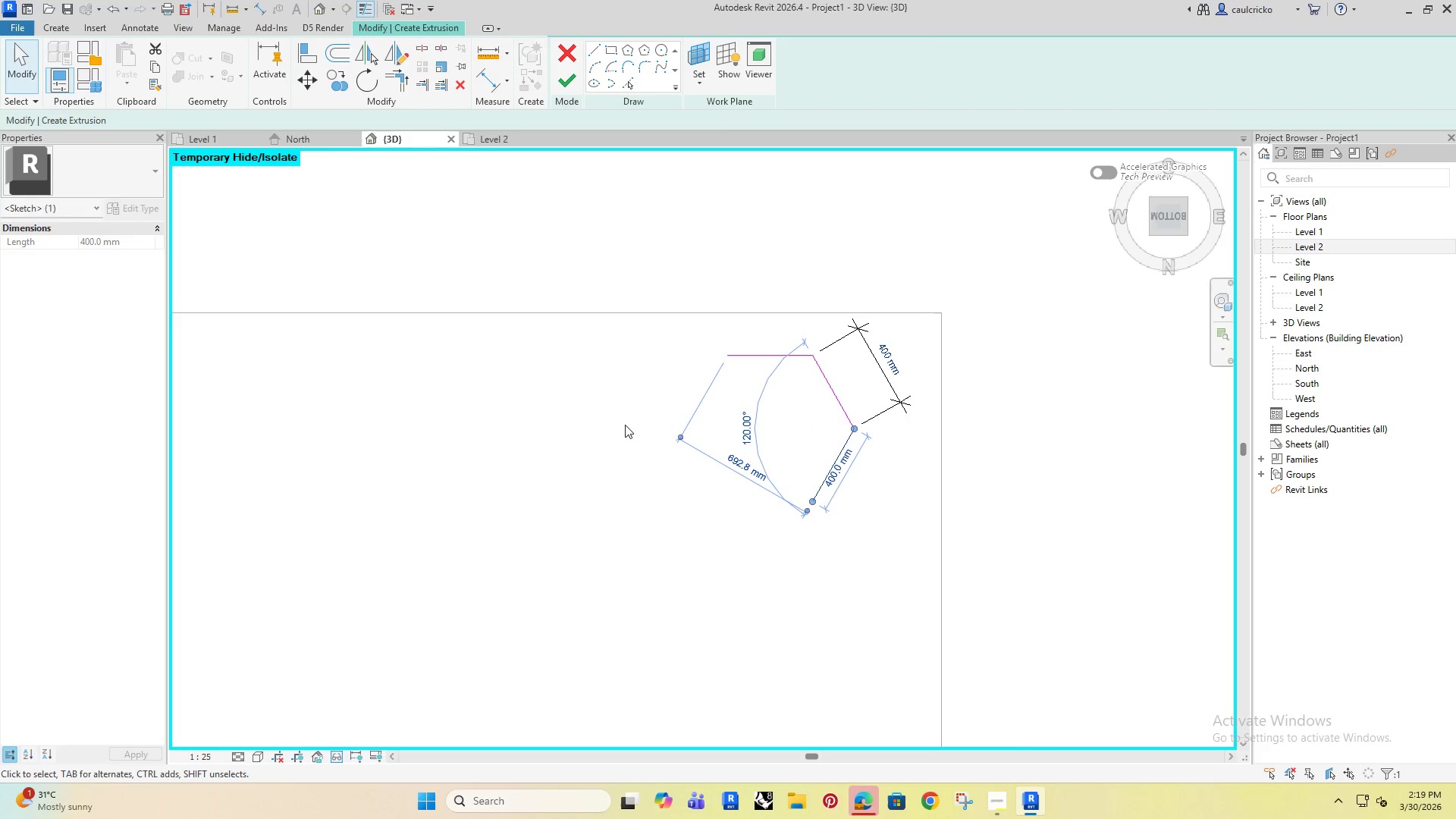 
left_click([596, 416])
 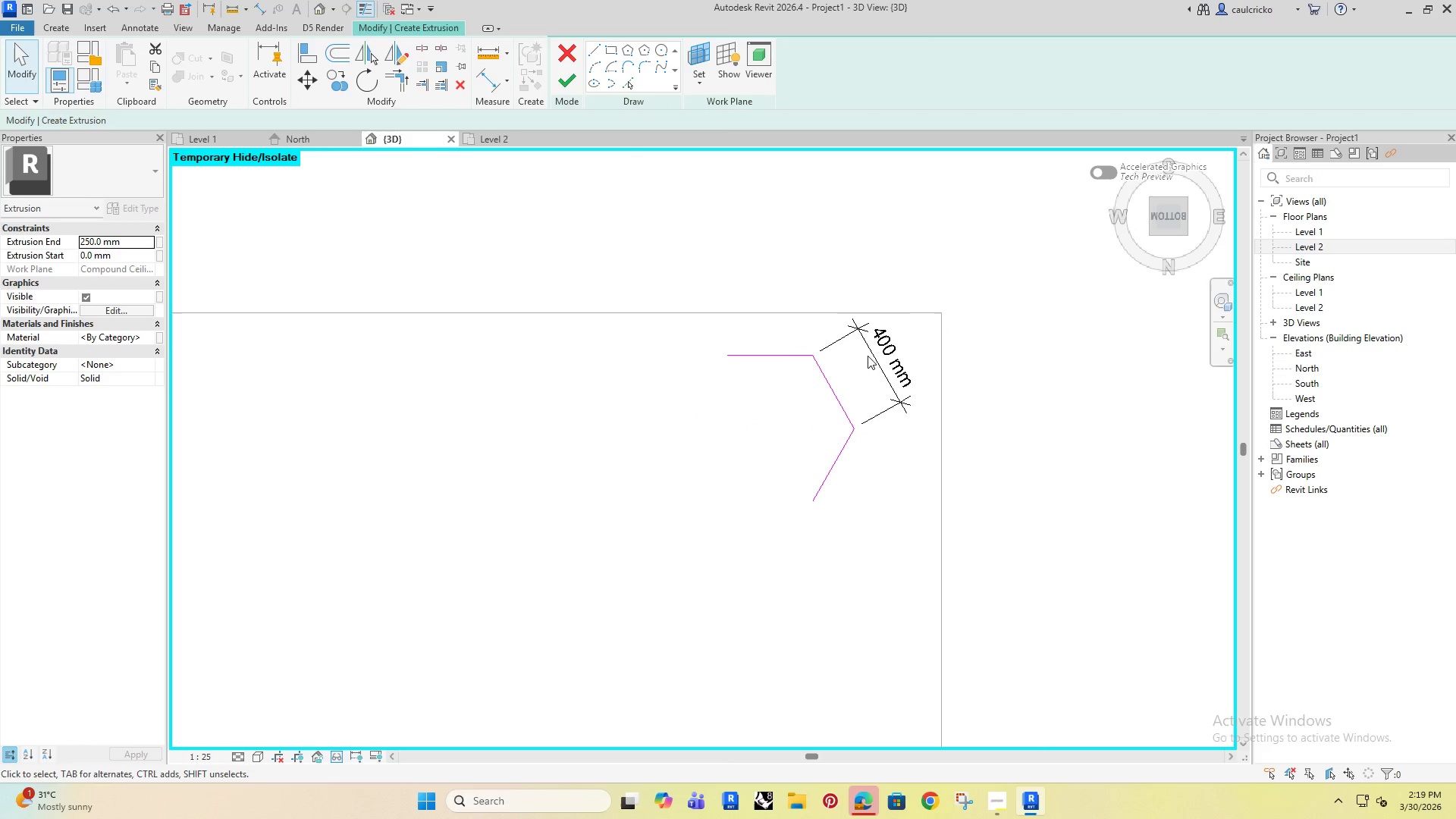 
left_click([871, 355])
 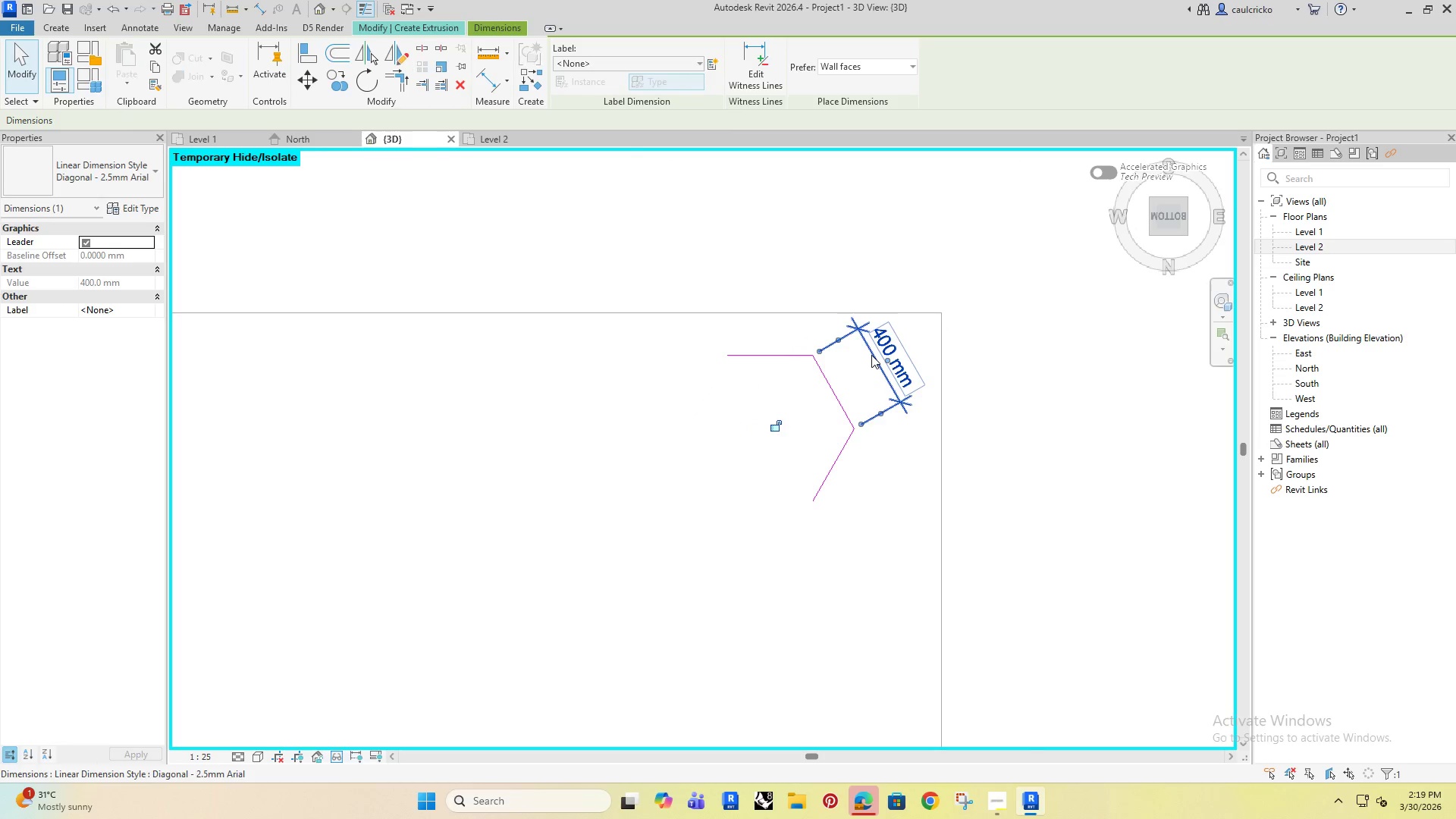 
key(Delete)
 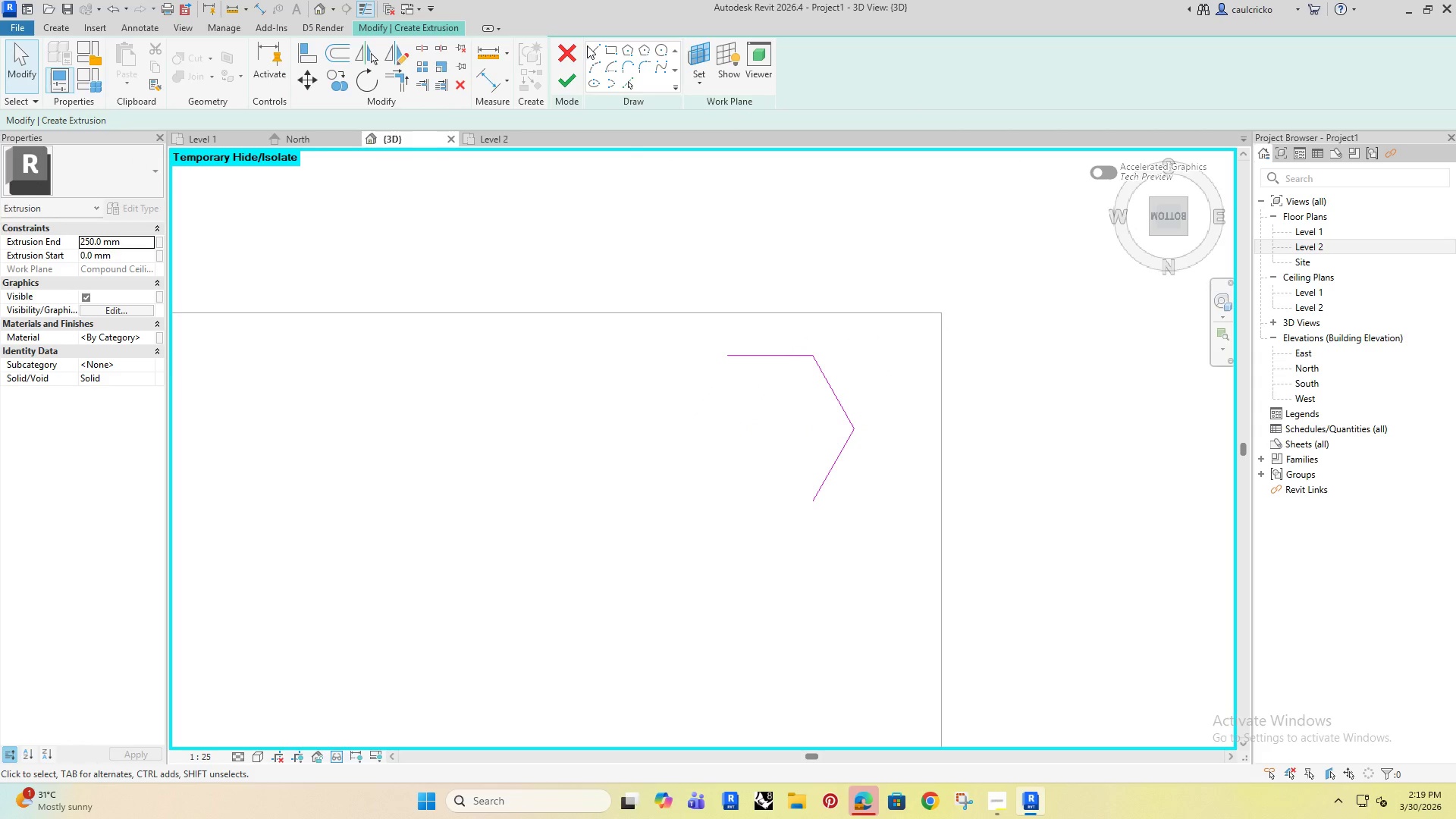 
left_click([596, 50])
 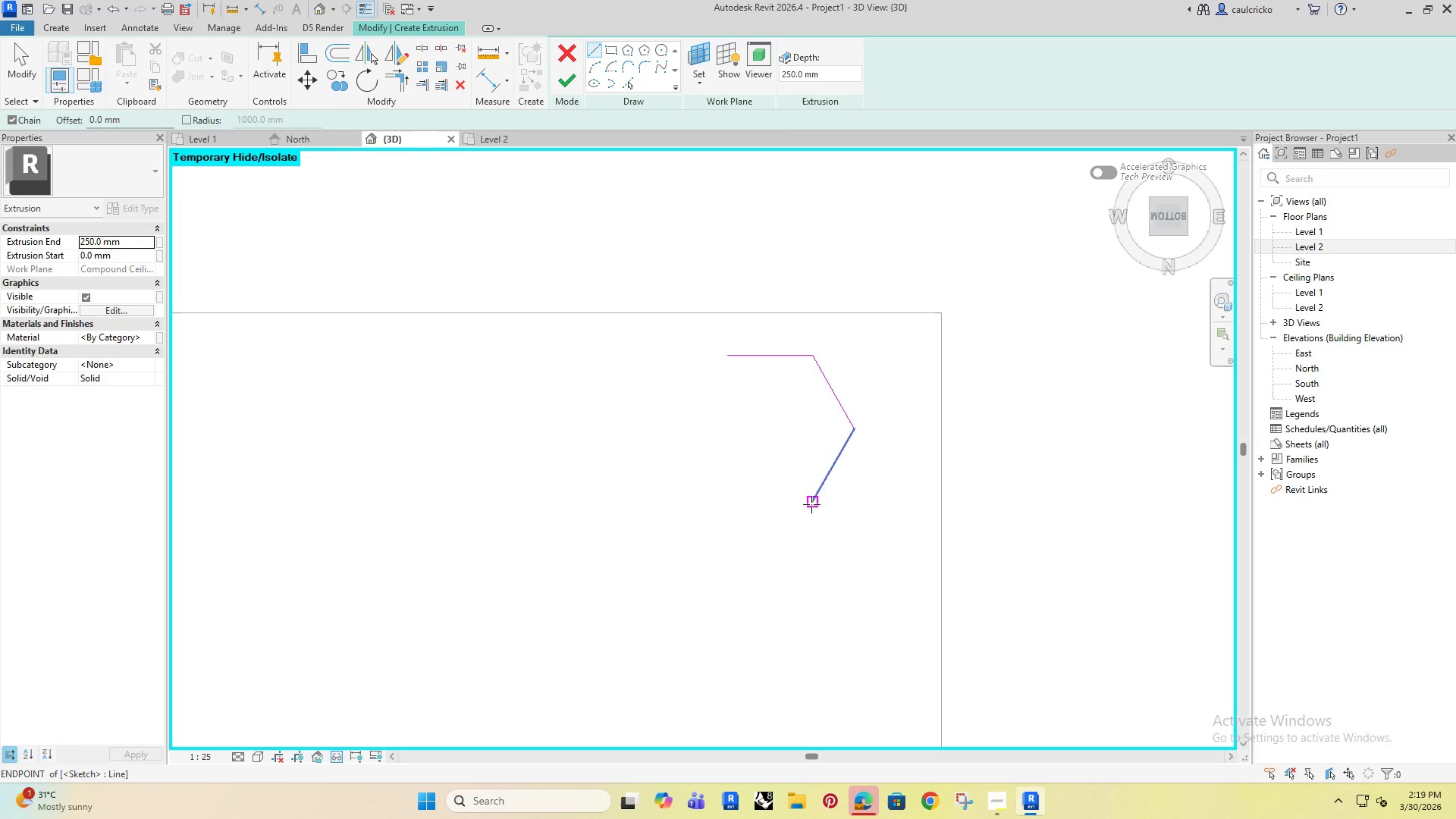 
left_click([811, 501])
 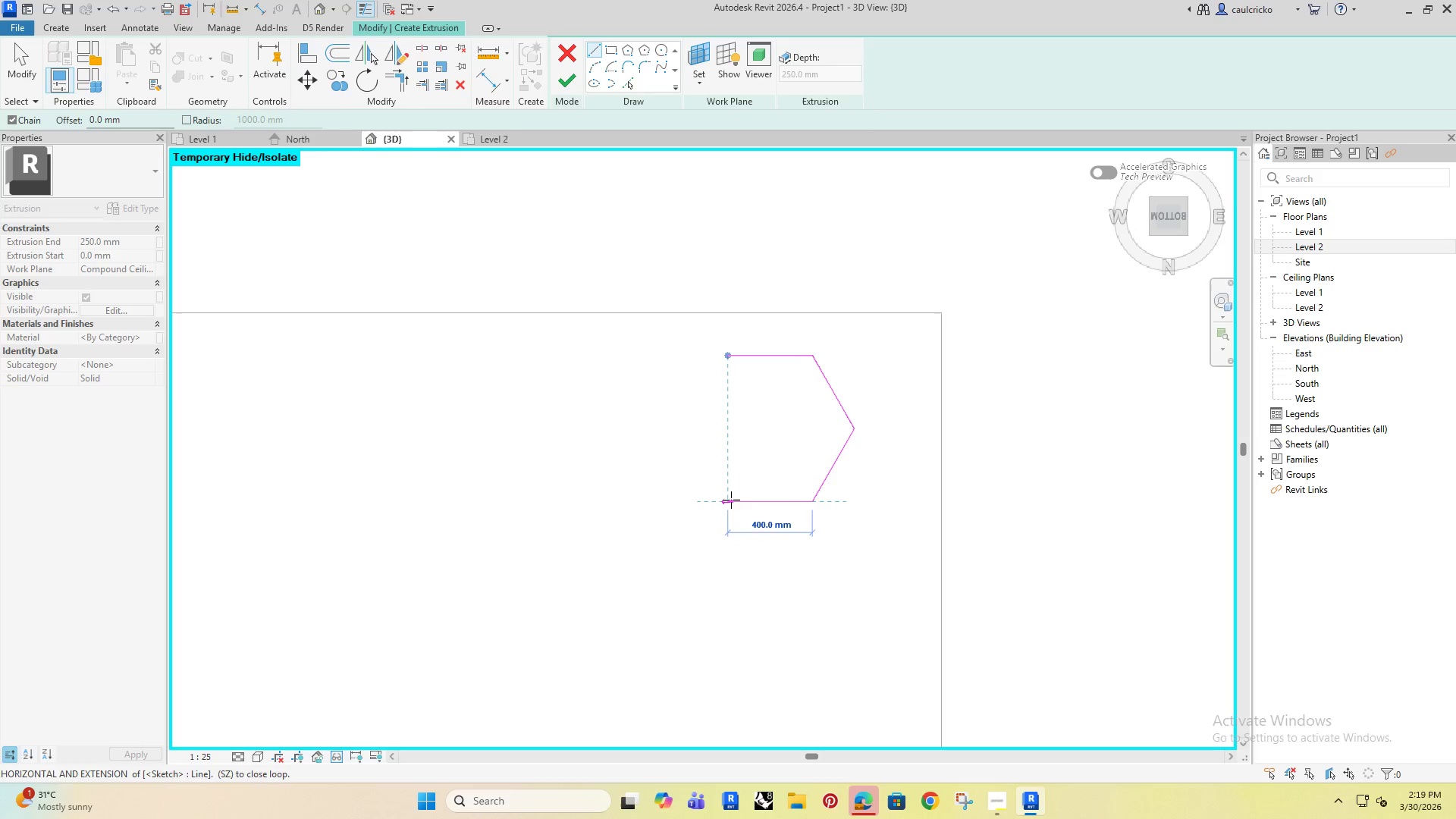 
left_click([729, 500])
 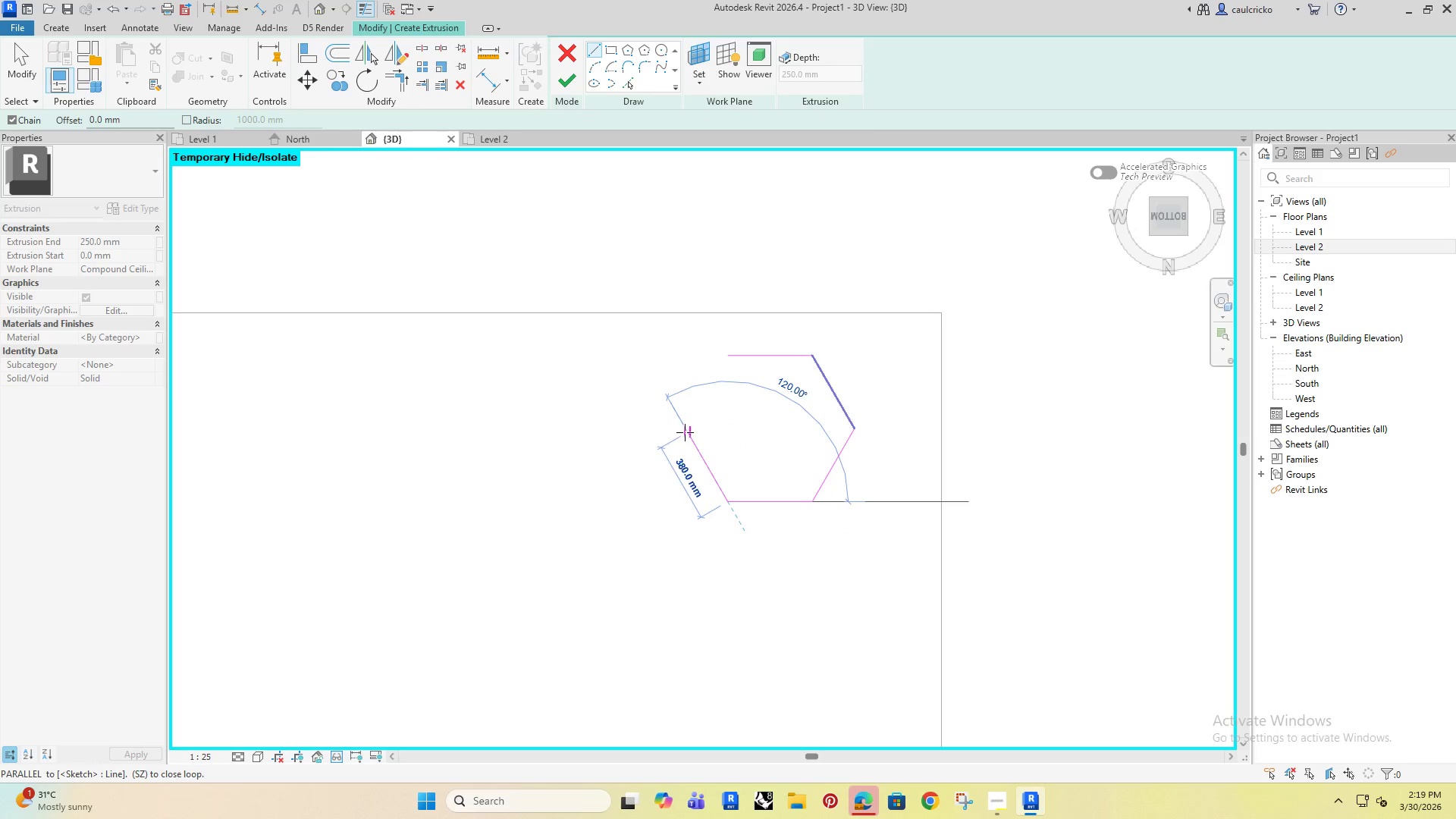 
left_click_drag(start_coordinate=[682, 429], to_coordinate=[707, 394])
 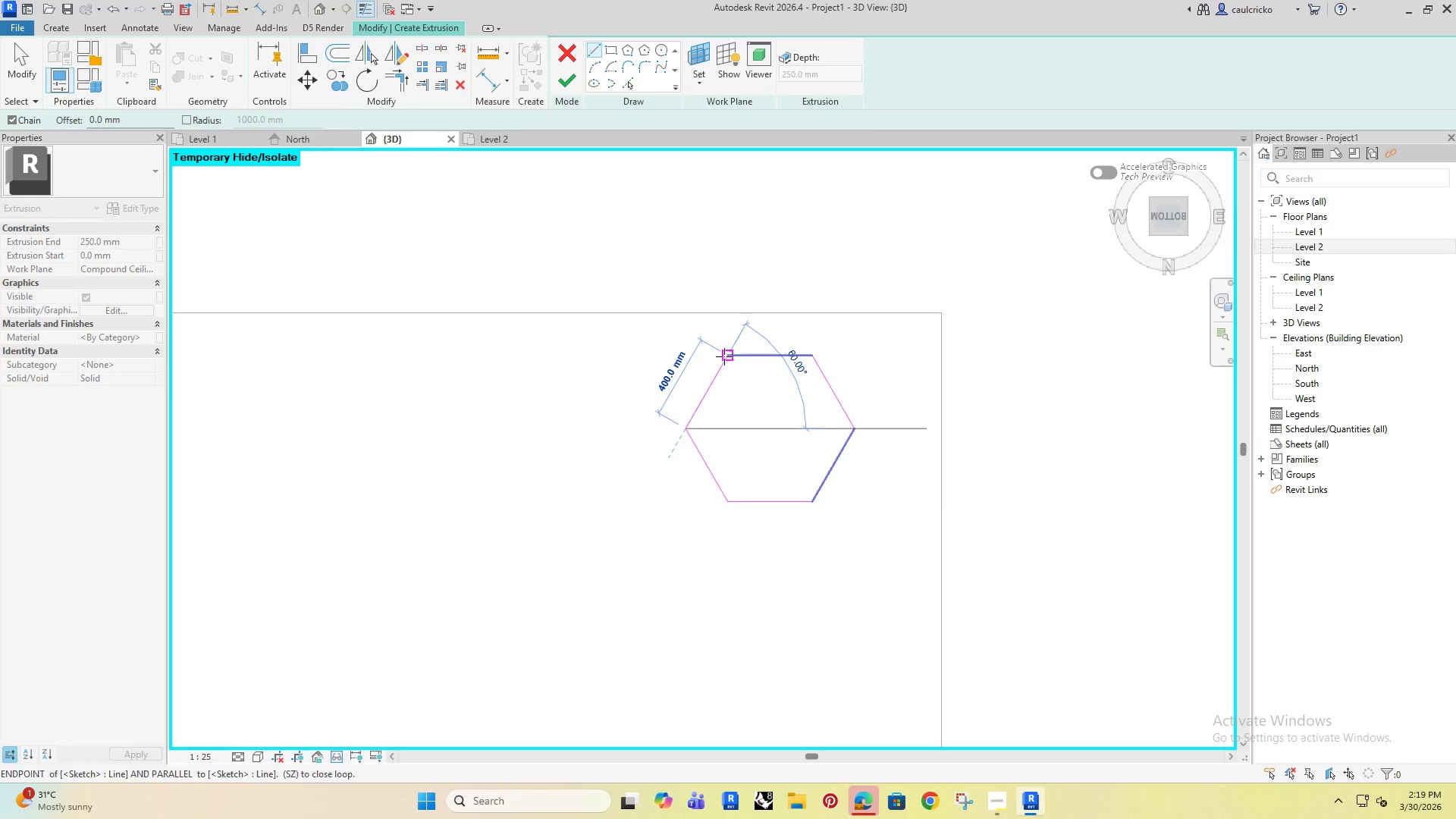 
left_click([726, 355])
 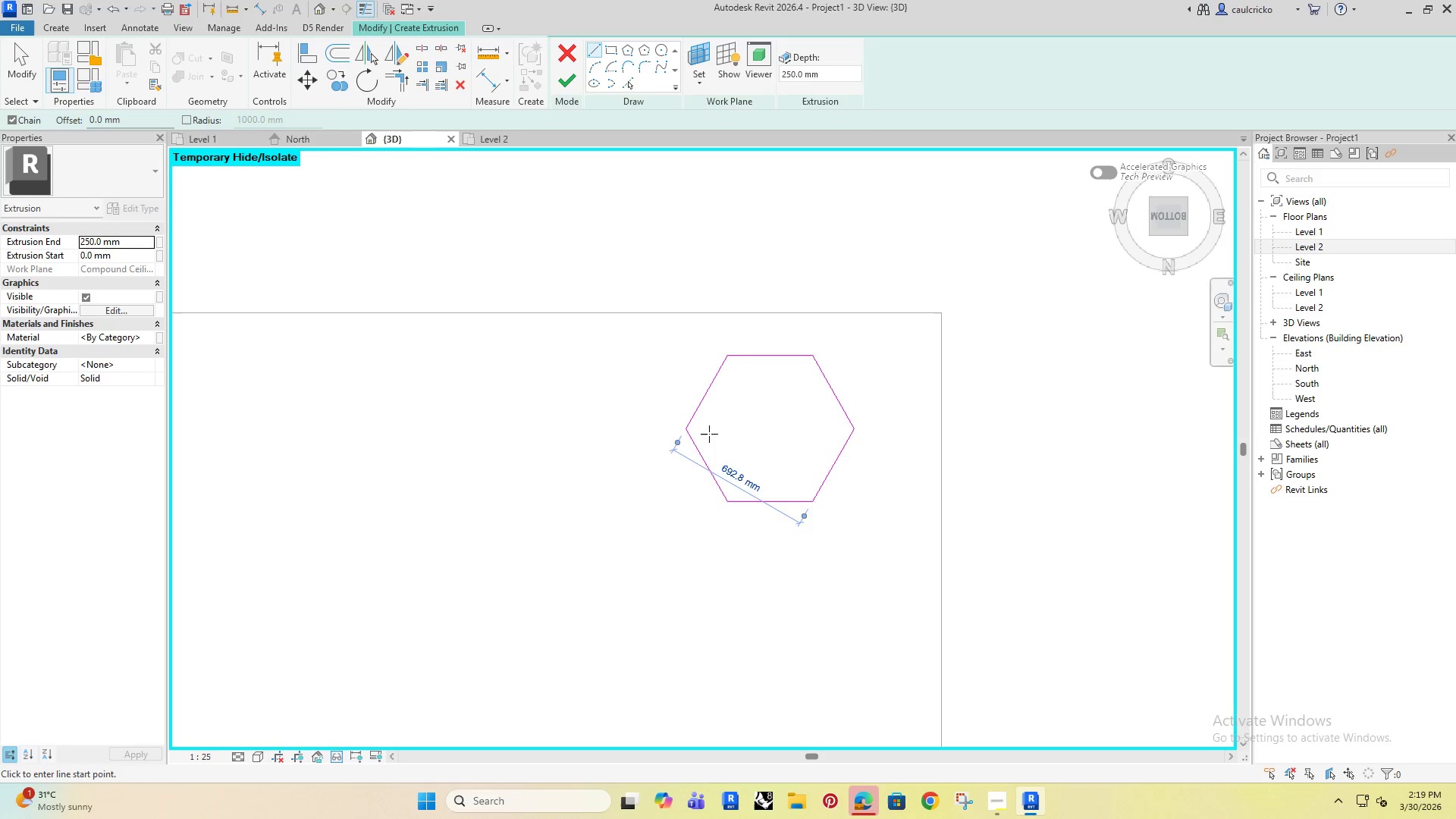 
key(Escape)
 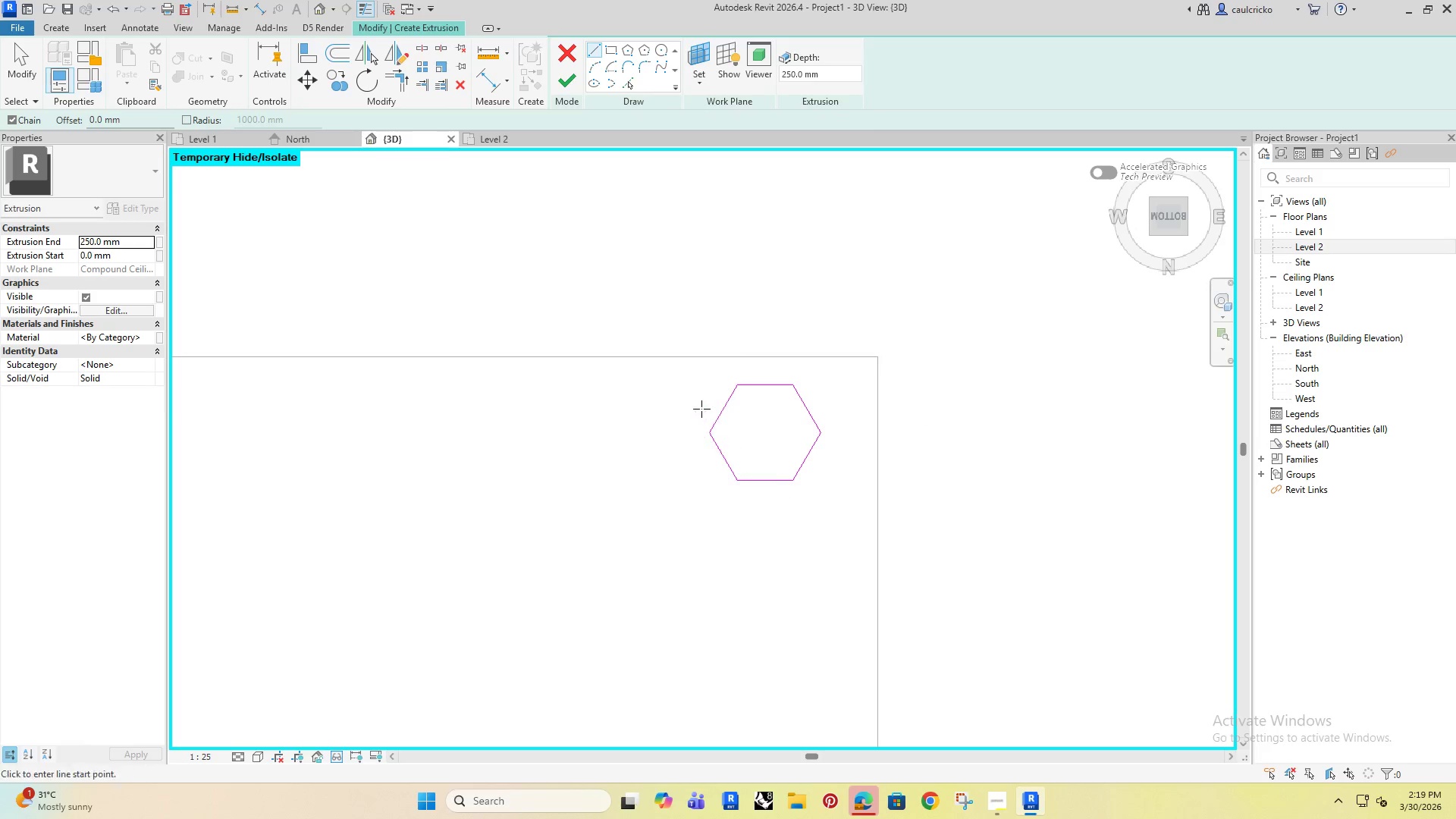 
scroll: coordinate [720, 441], scroll_direction: down, amount: 3.0
 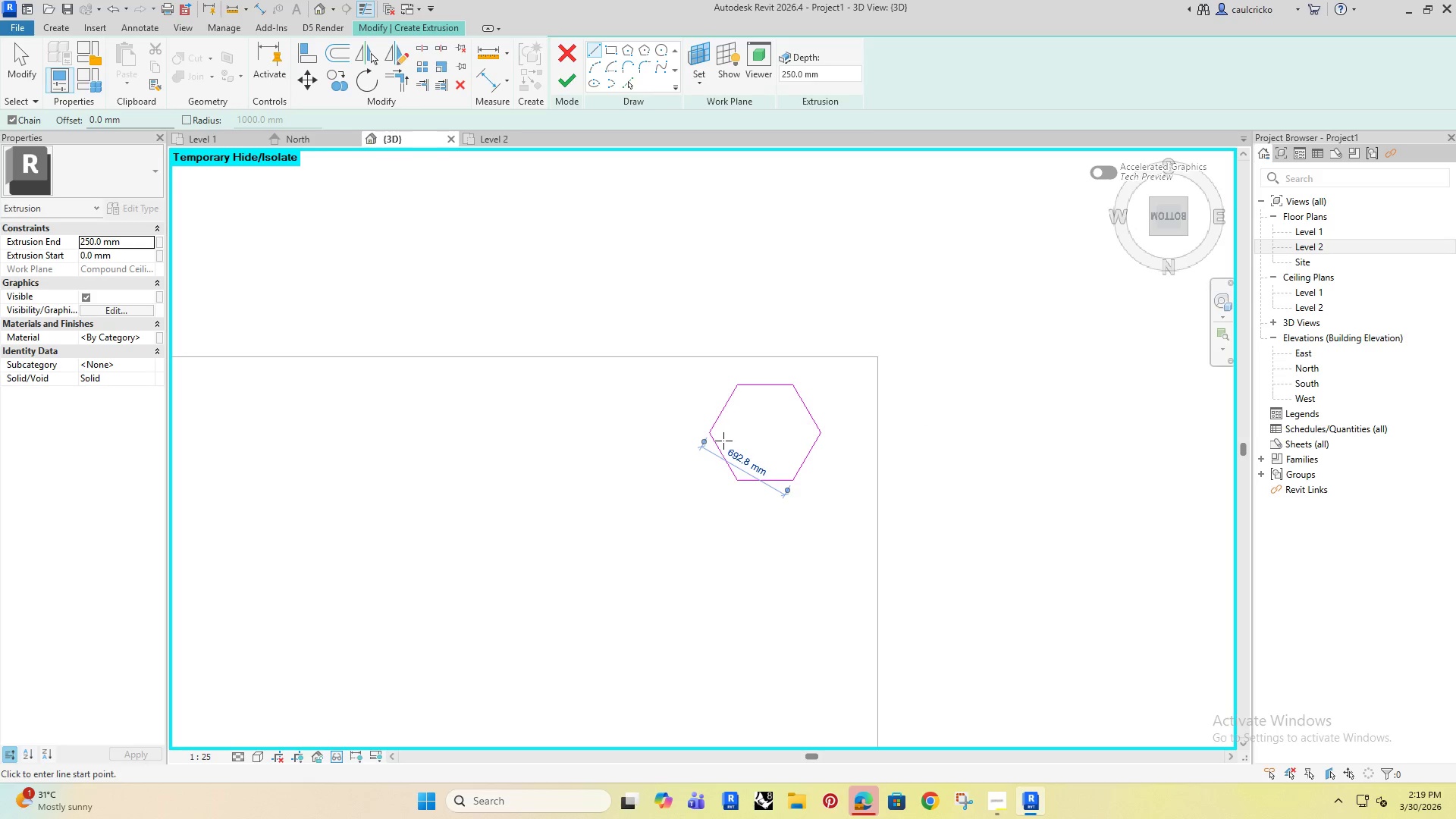 
key(Escape)
 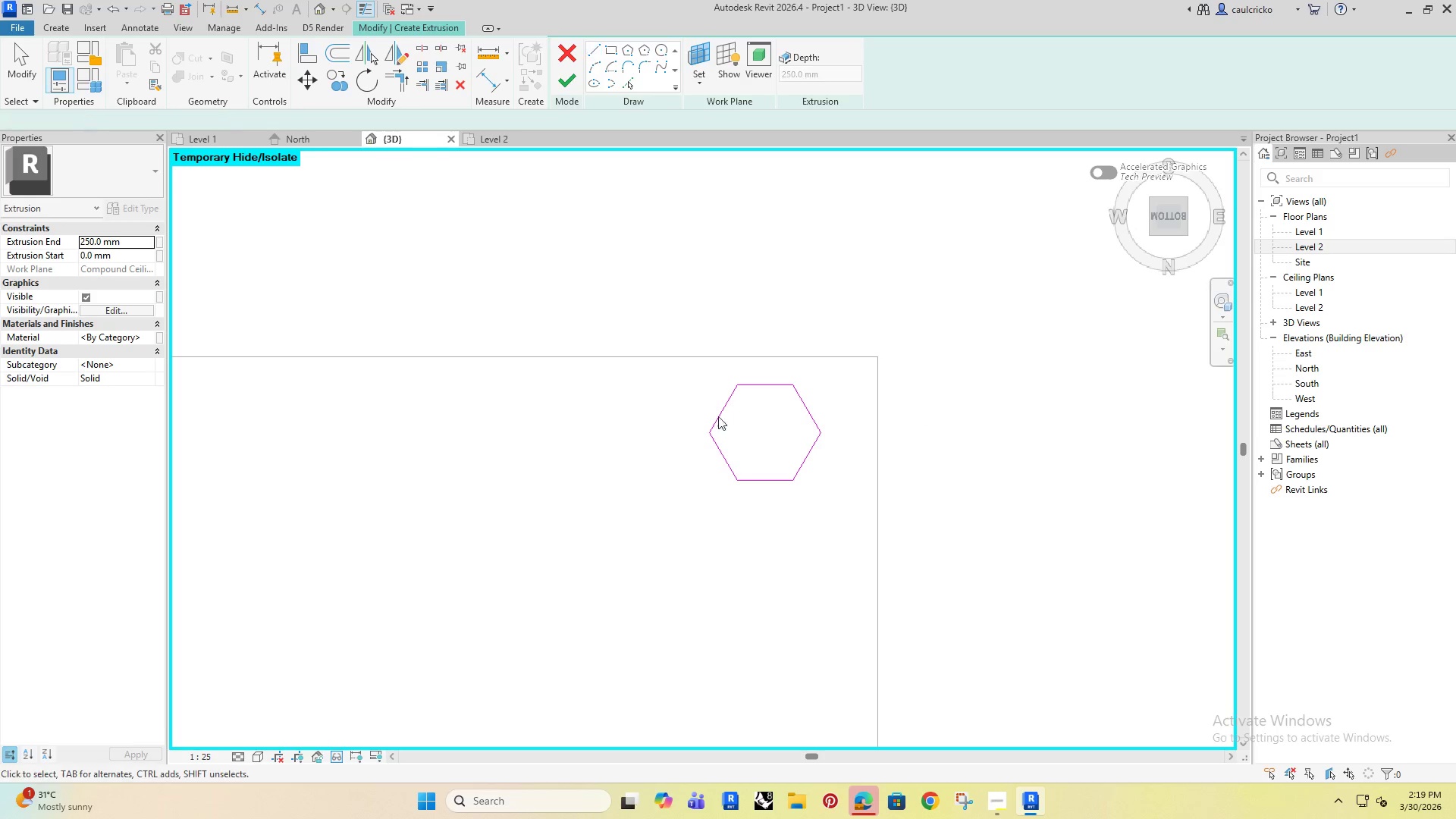 
key(Escape)
 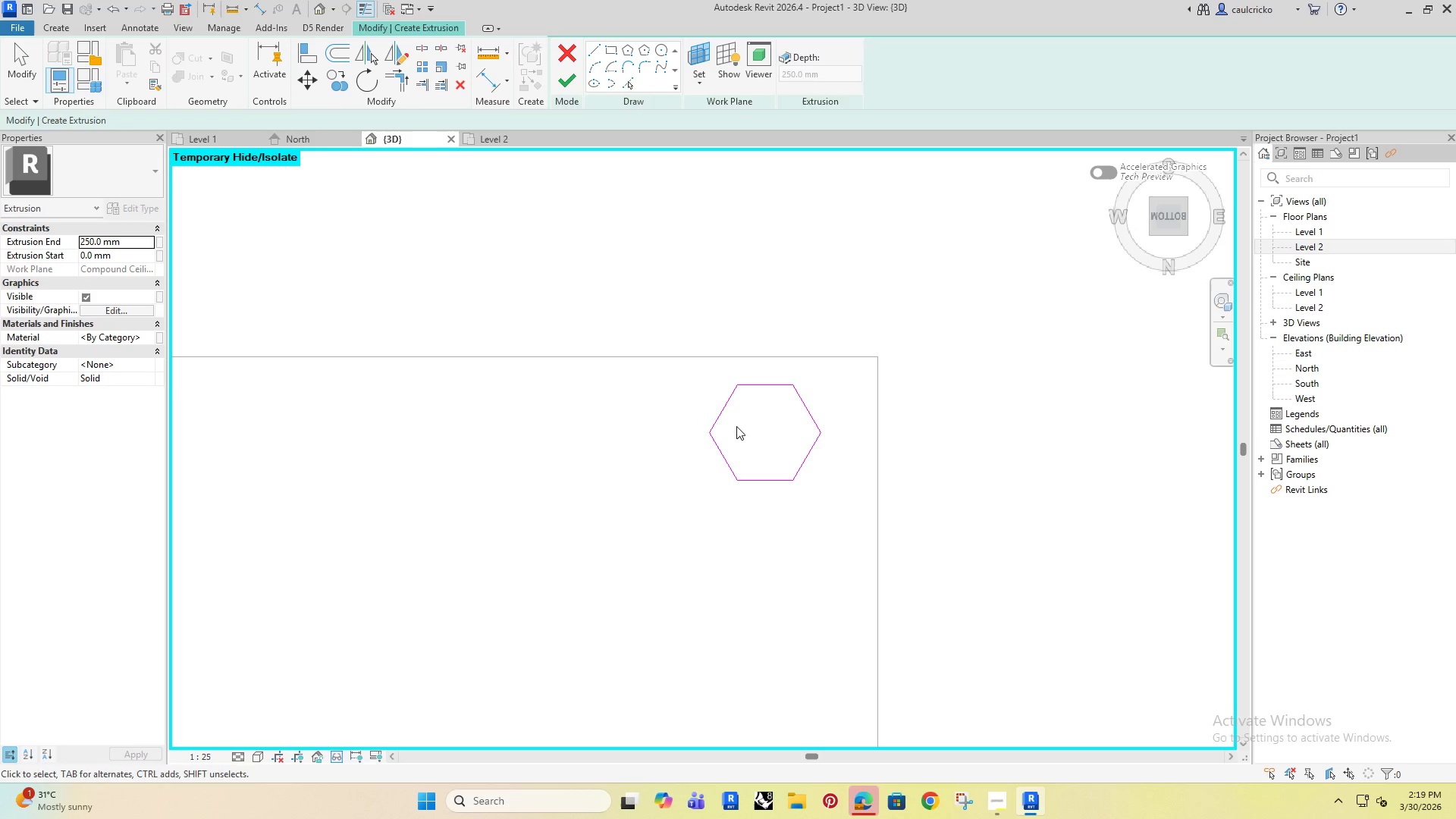 
key(Escape)
 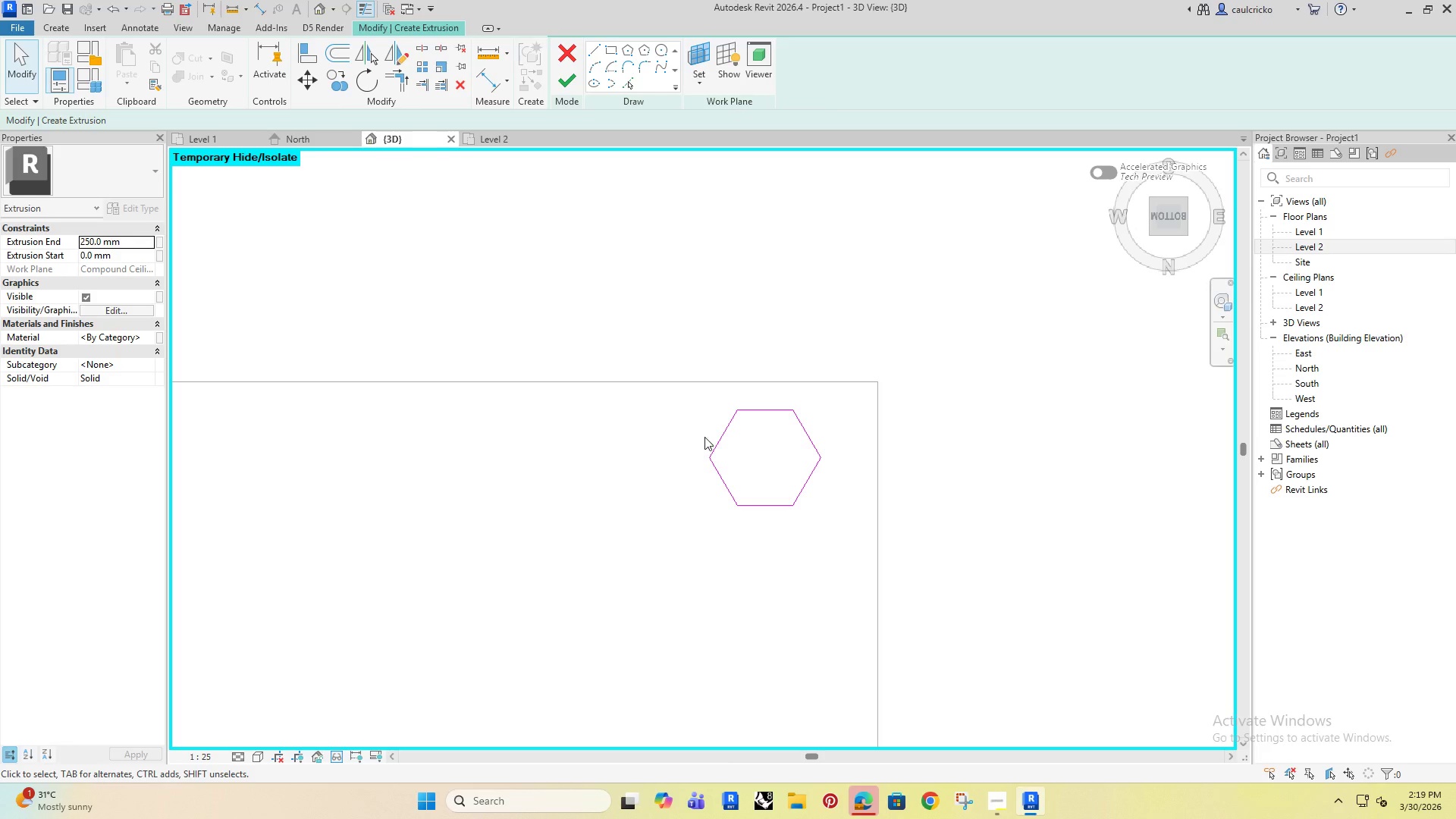 
type(of)
 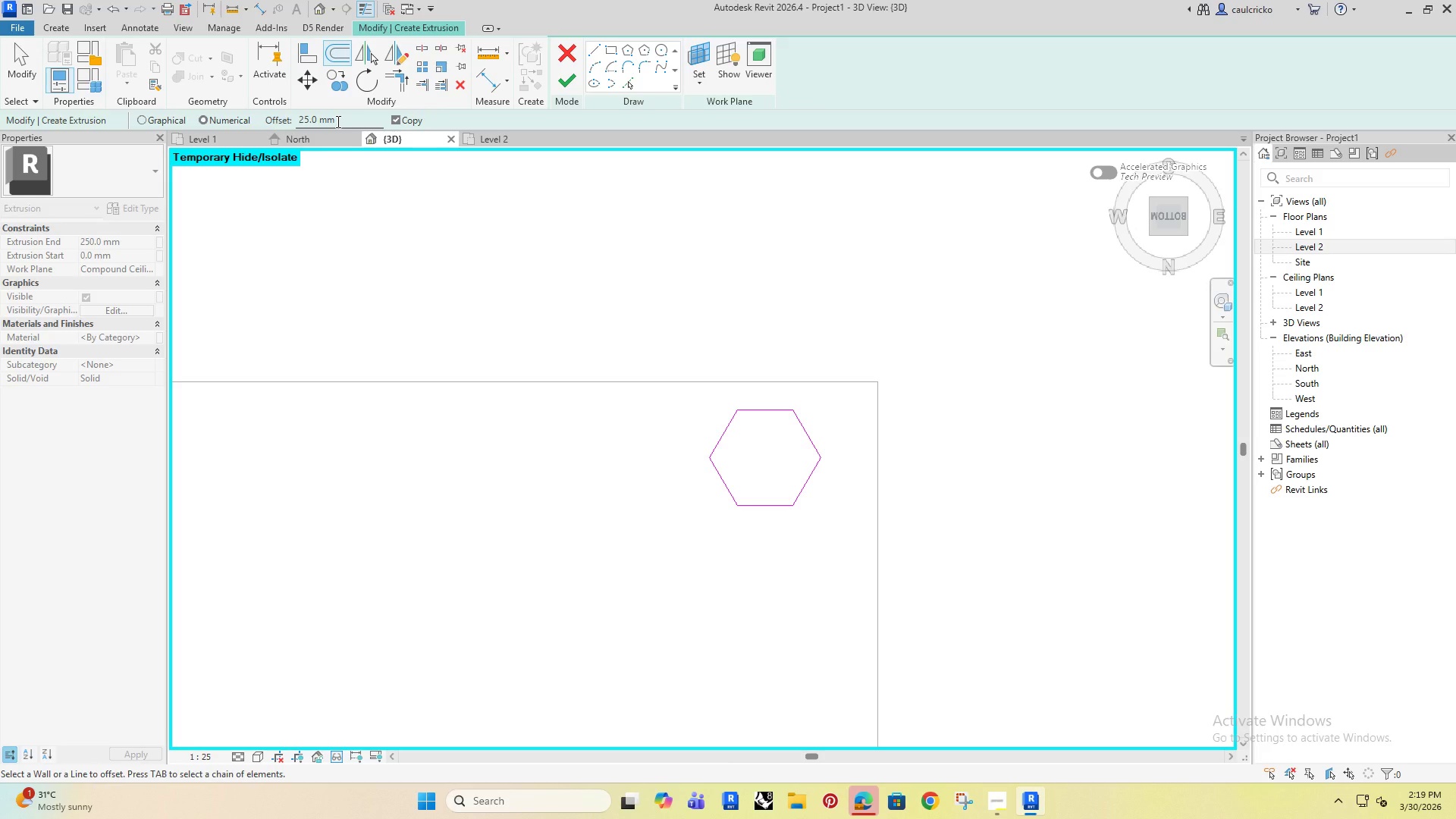 
left_click_drag(start_coordinate=[337, 121], to_coordinate=[290, 133])
 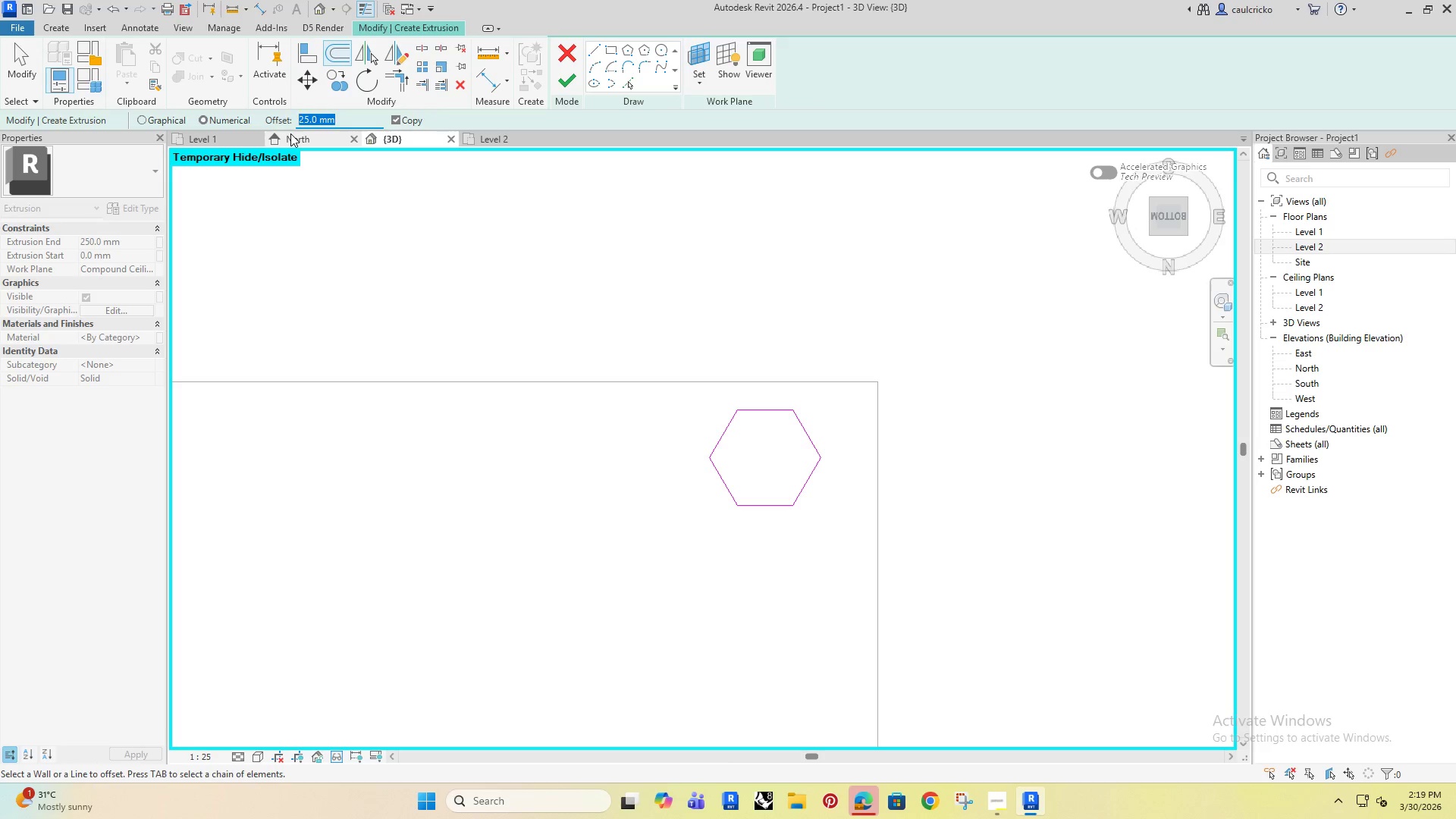 
type(50)
 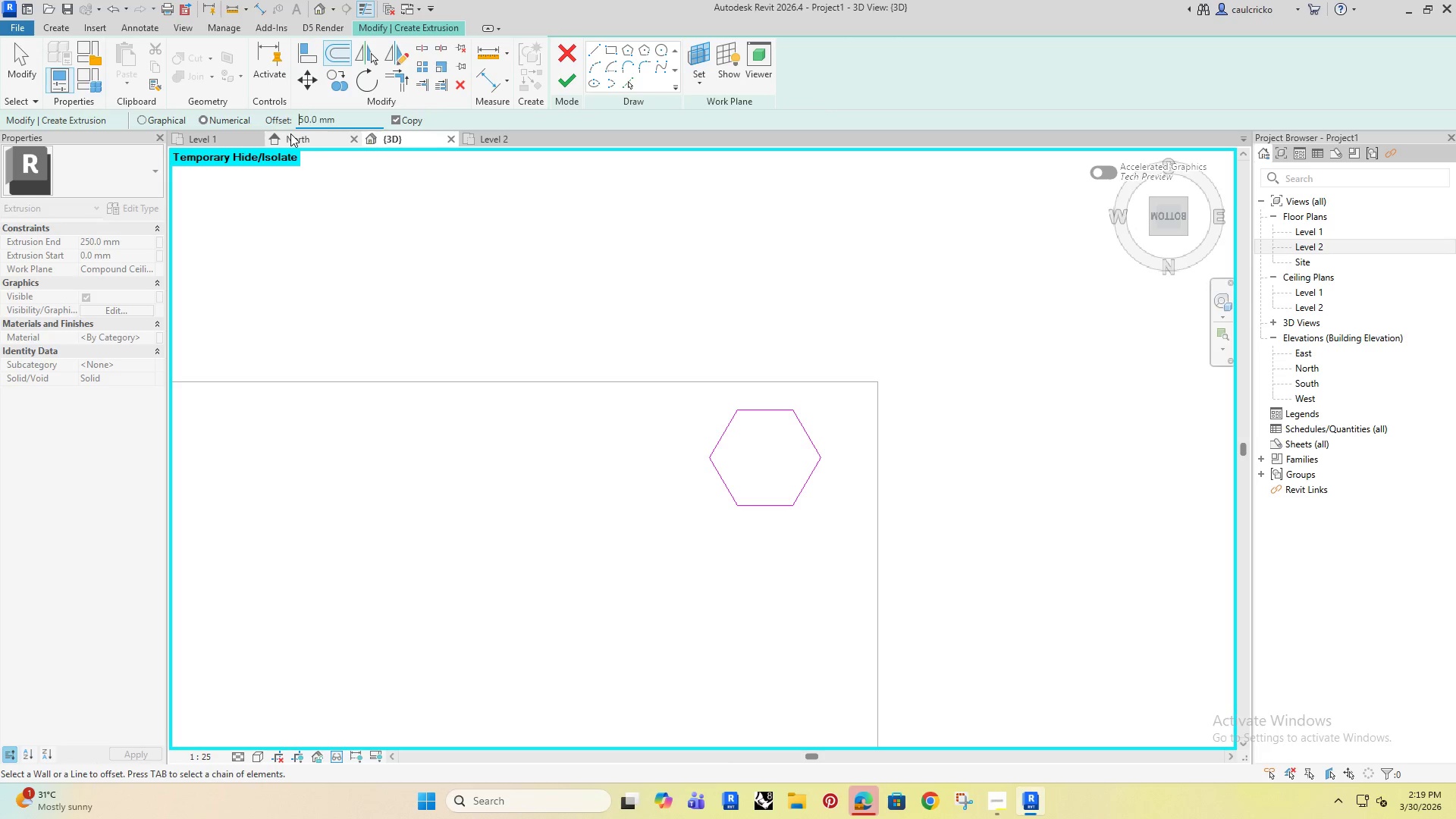 
key(Enter)
 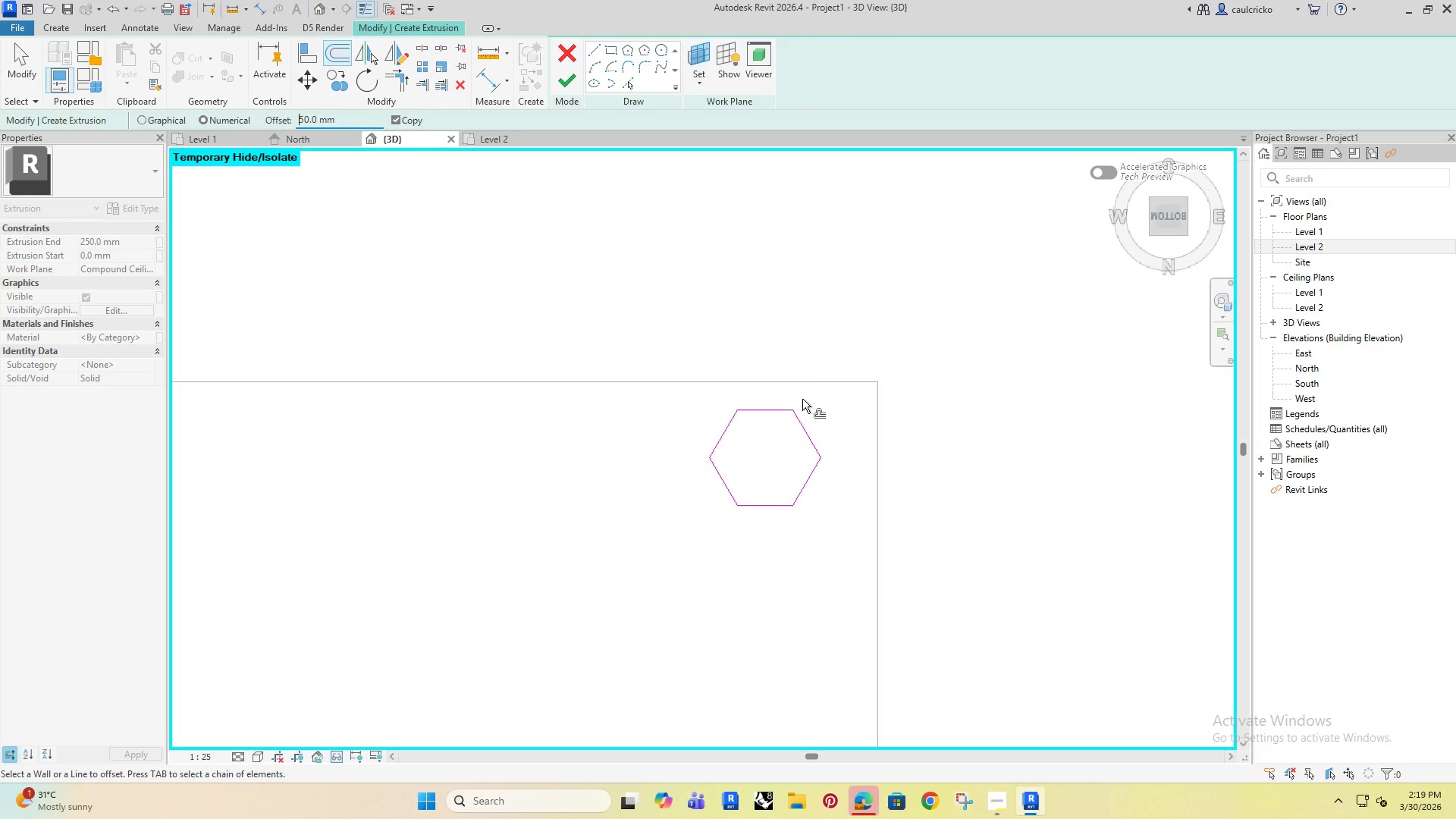 
left_click([746, 409])
 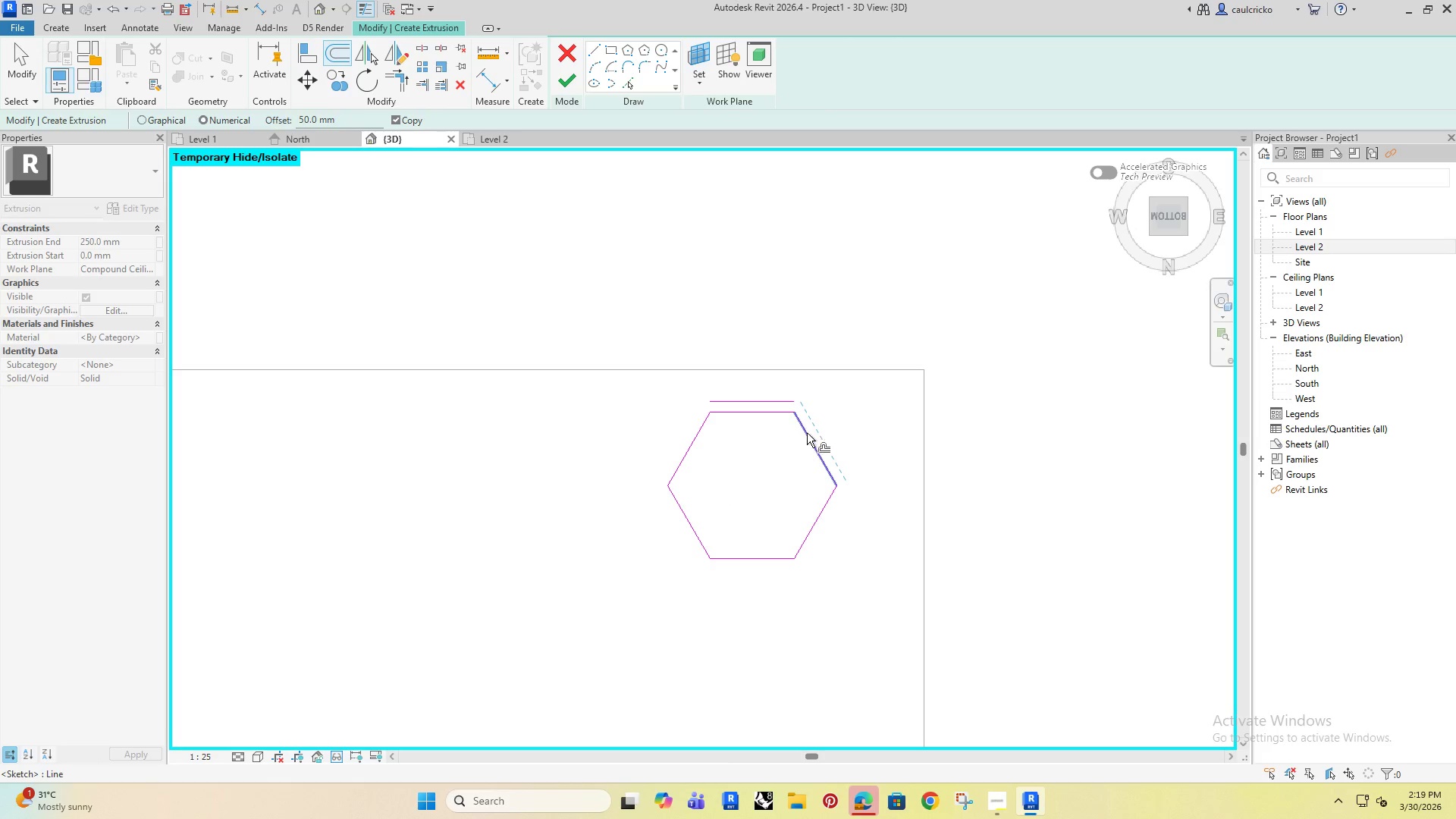 
scroll: coordinate [790, 404], scroll_direction: up, amount: 3.0
 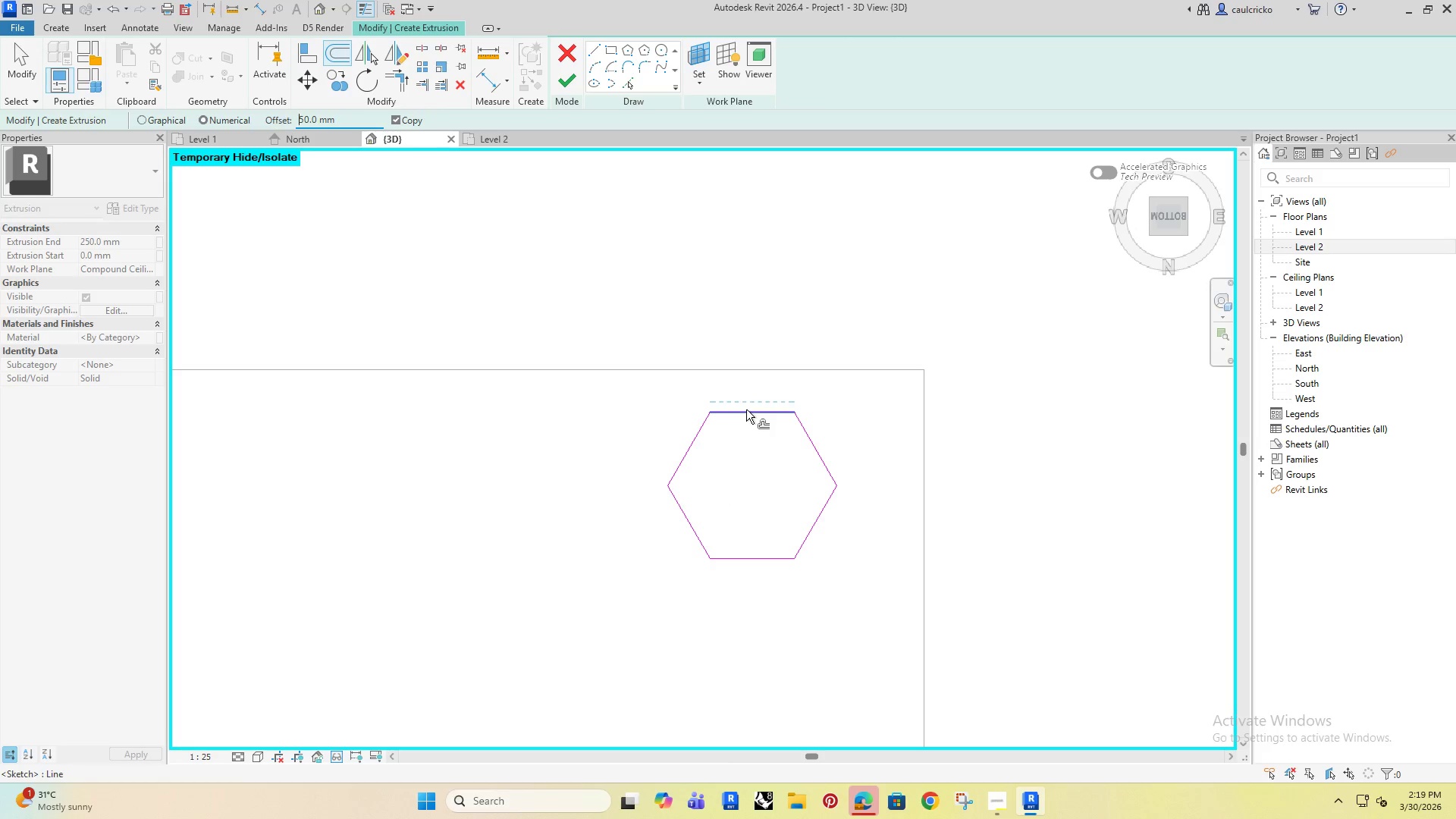 
left_click([807, 433])
 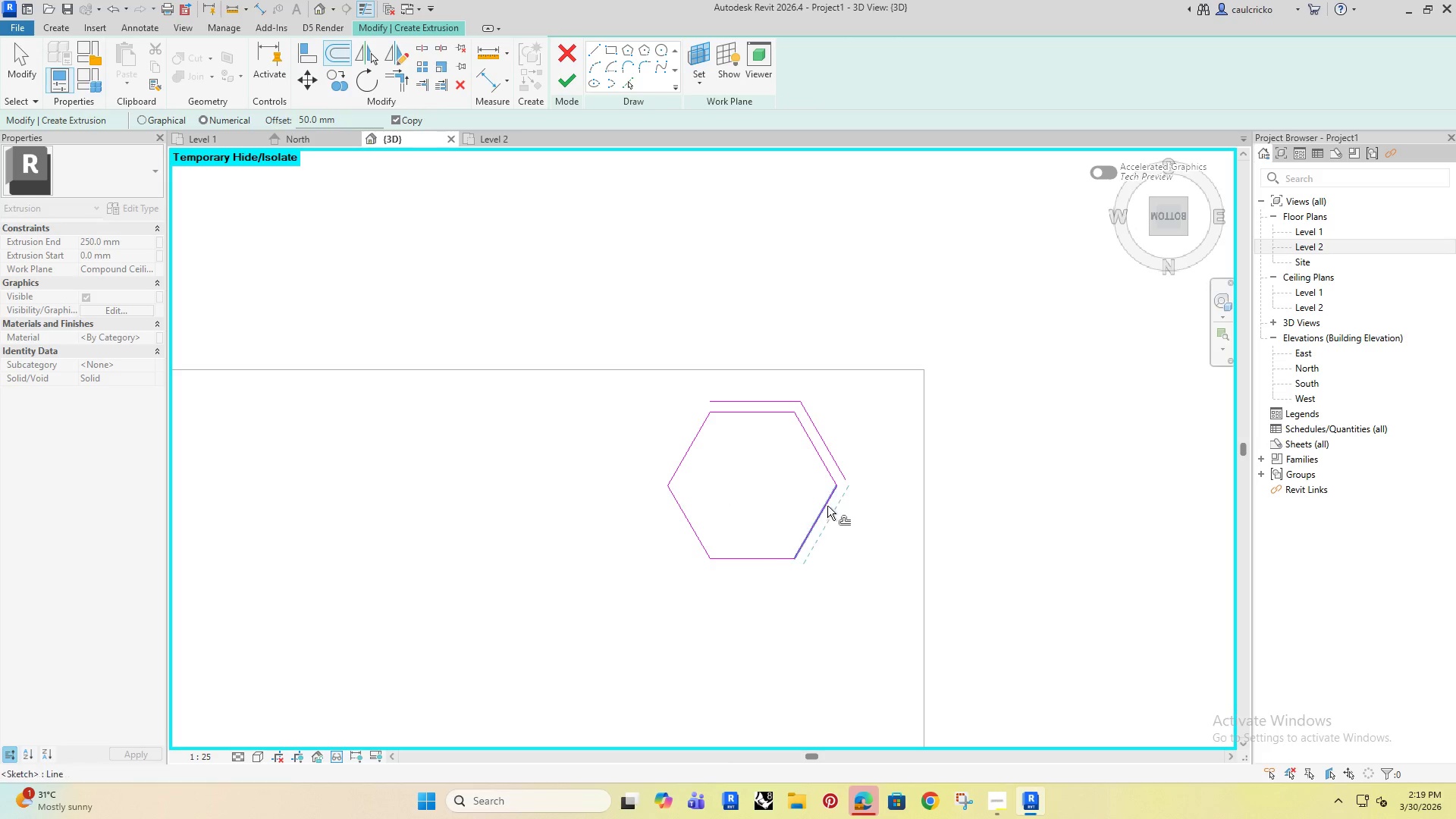 
left_click([827, 506])
 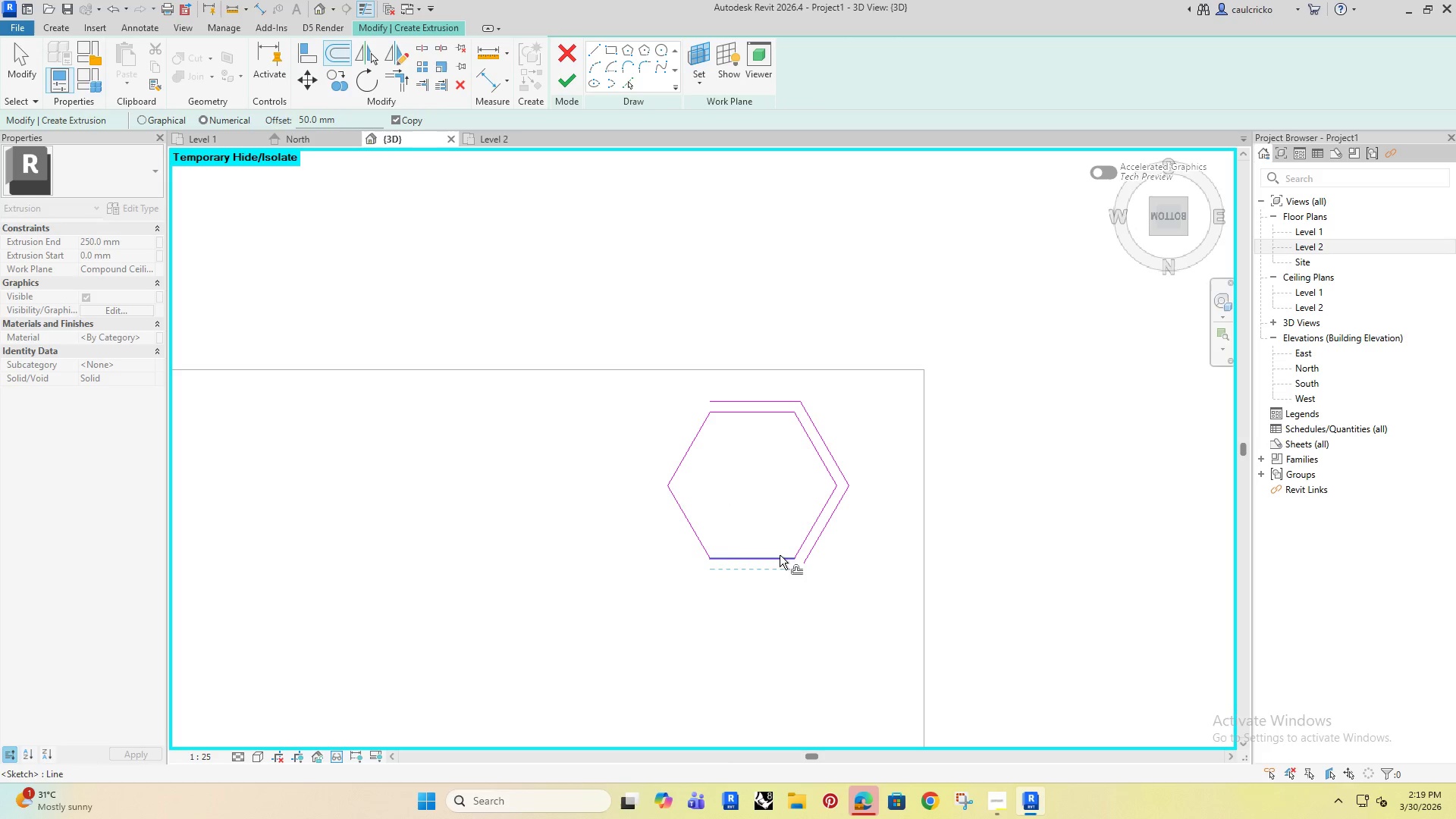 
left_click([777, 557])
 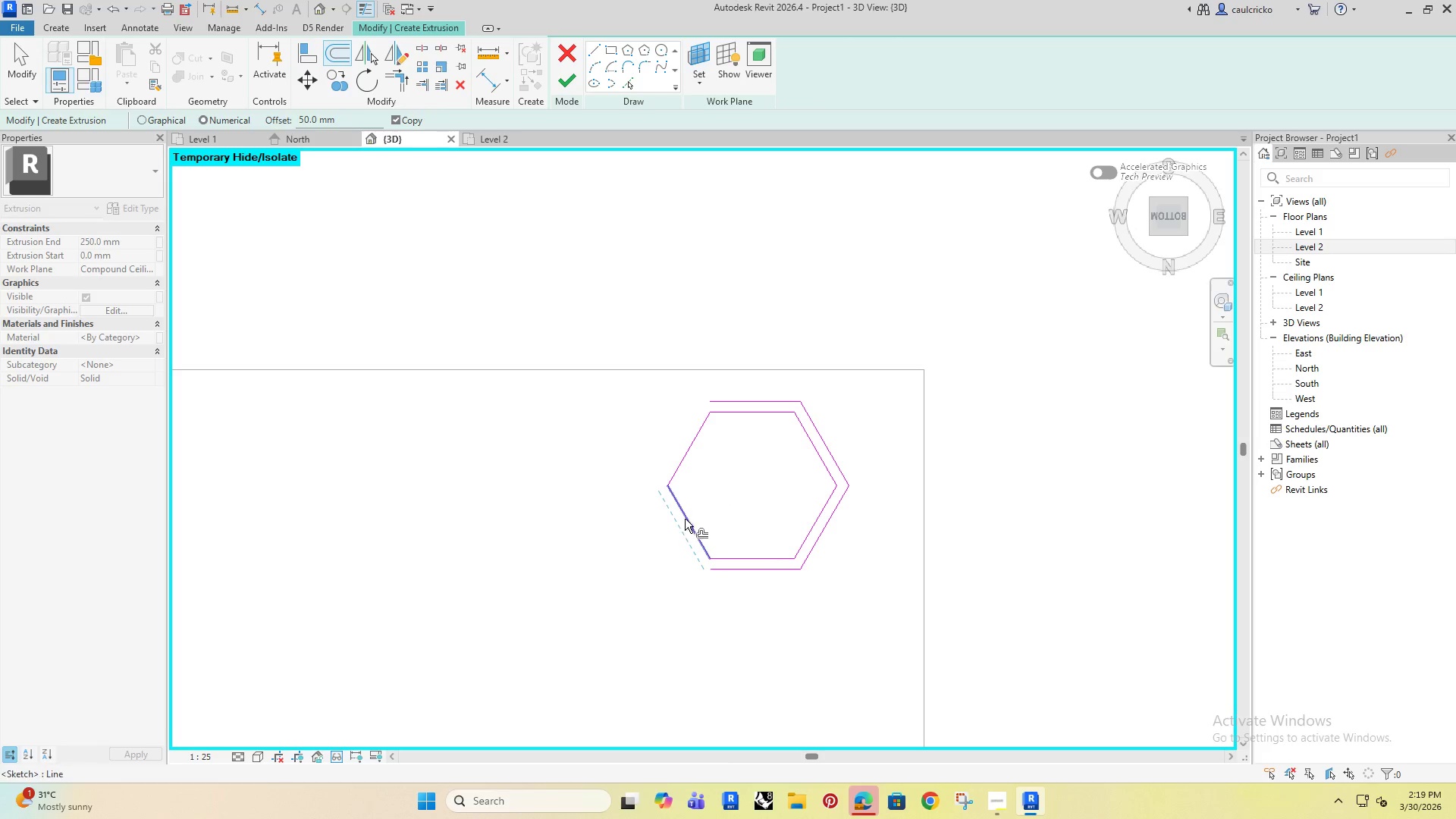 
left_click([686, 519])
 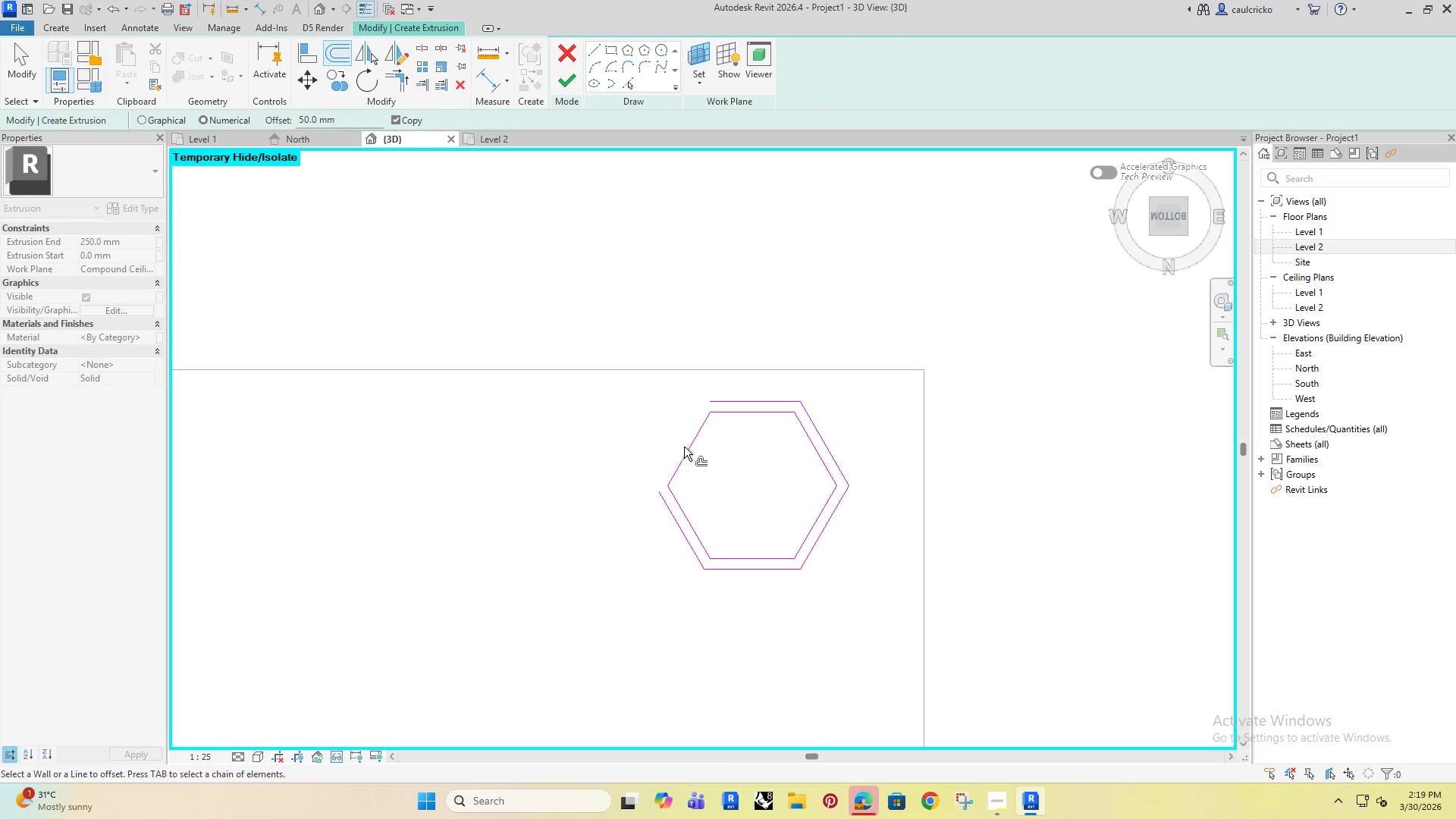 
left_click([685, 447])
 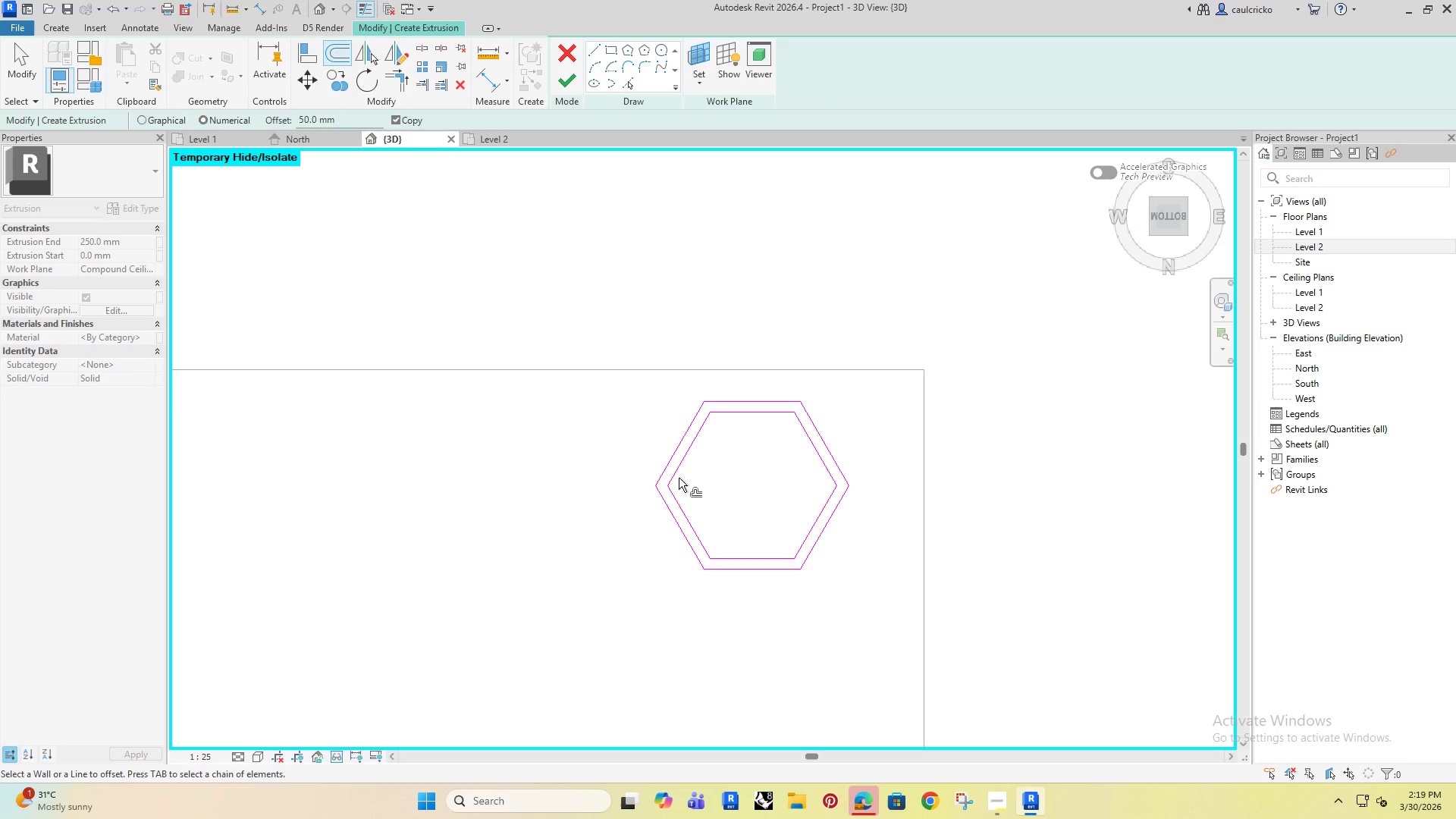 
scroll: coordinate [679, 478], scroll_direction: down, amount: 3.0
 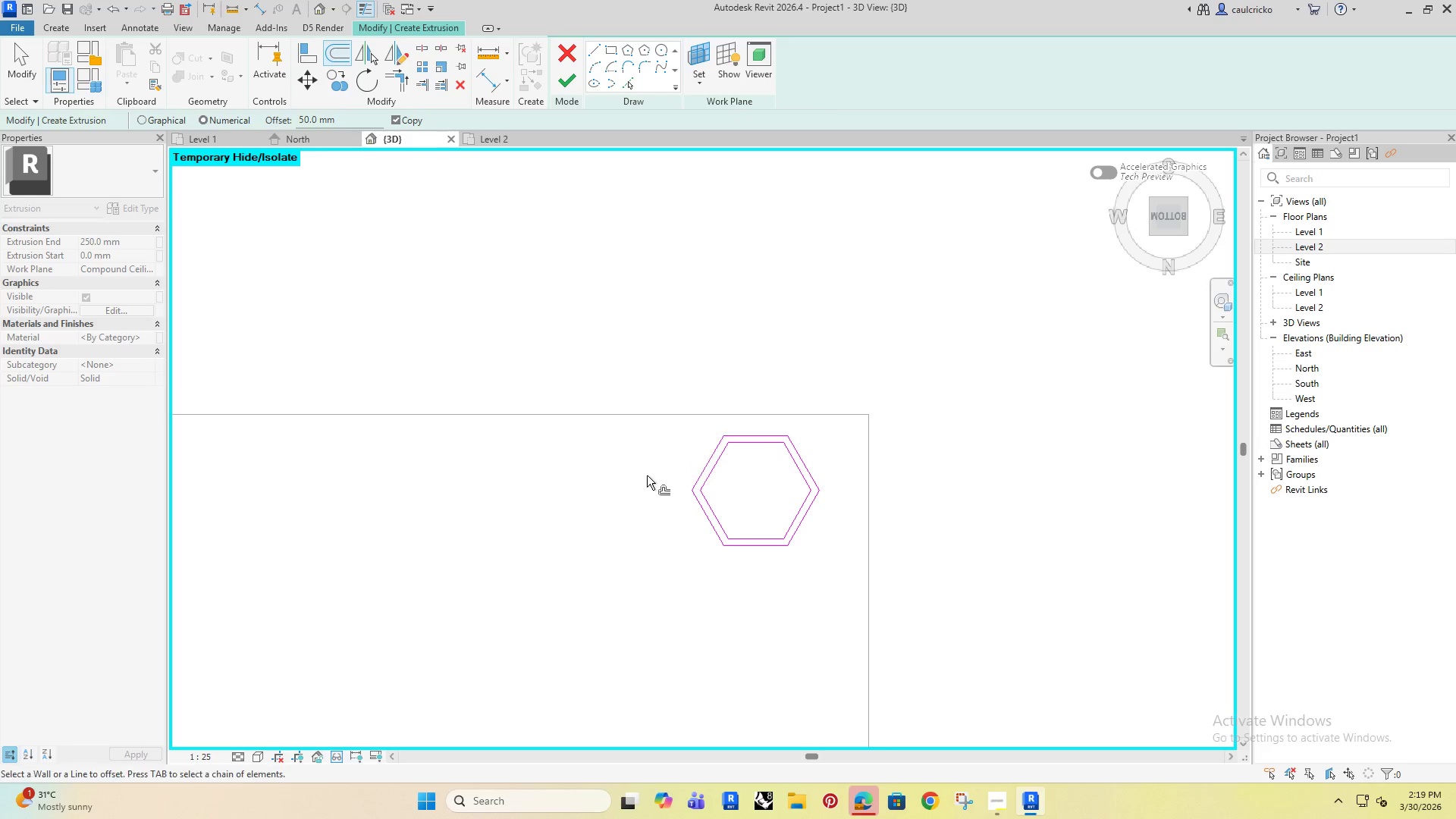 
key(Escape)
 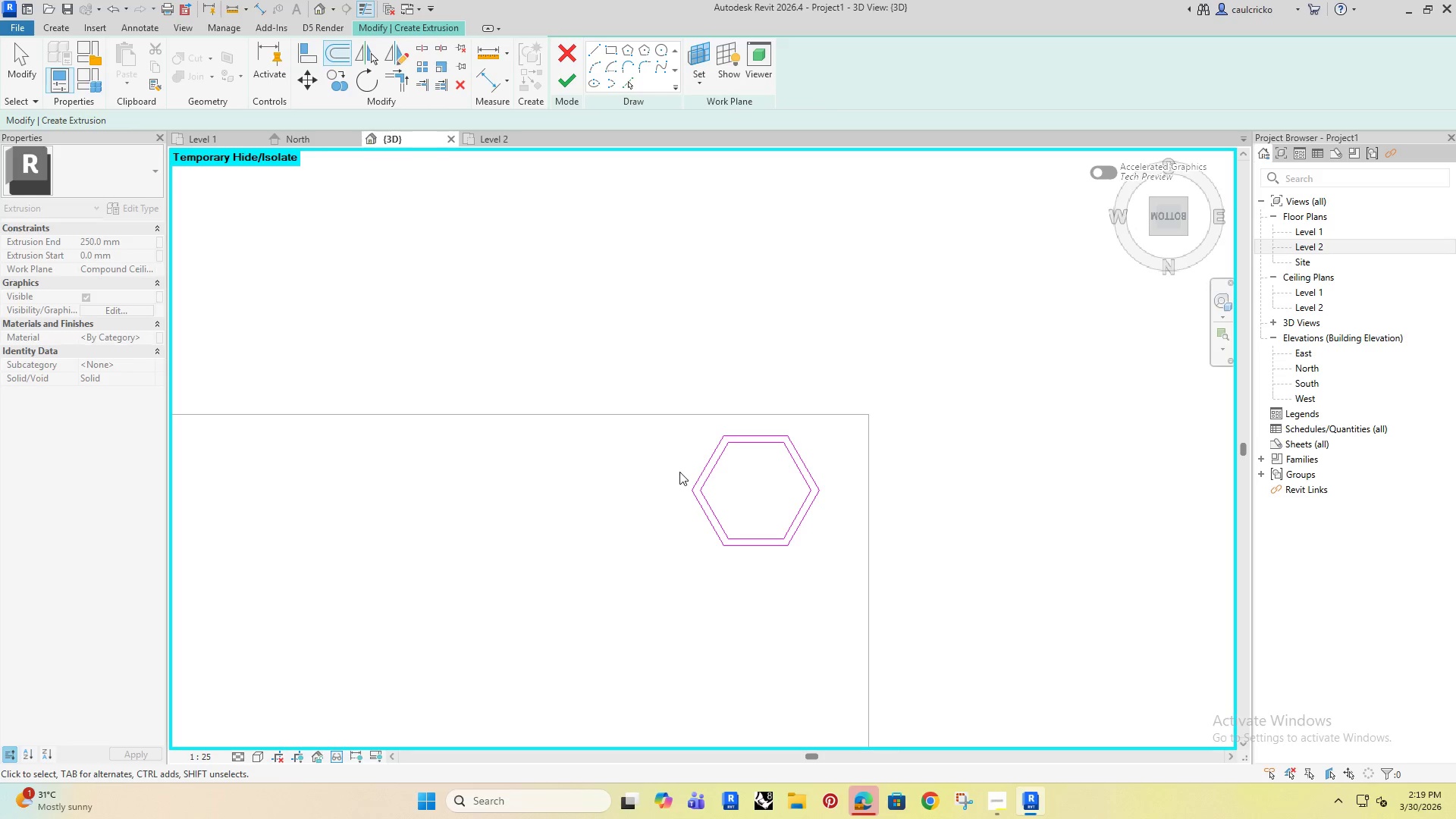 
key(Escape)
 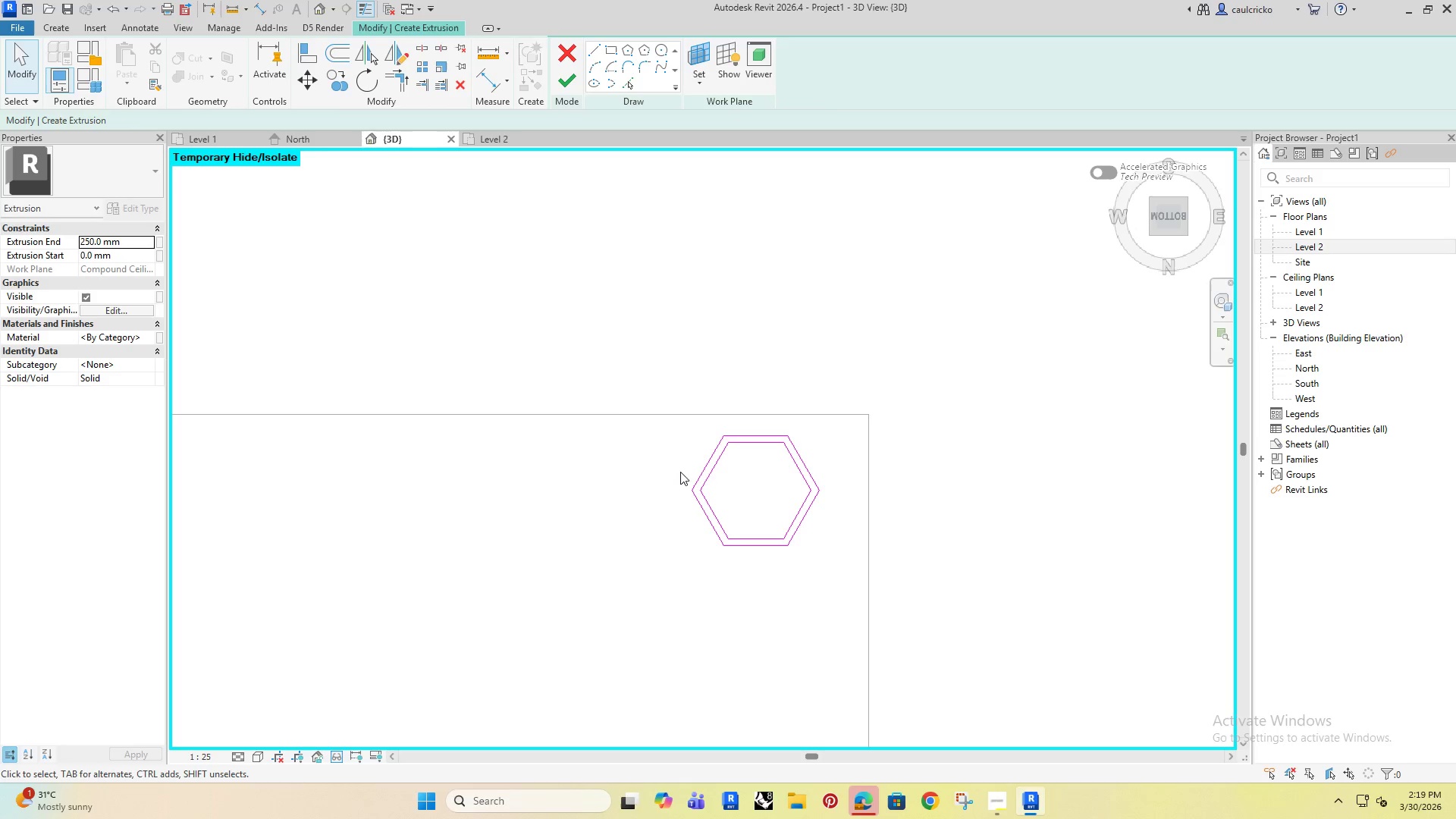 
key(Escape)
 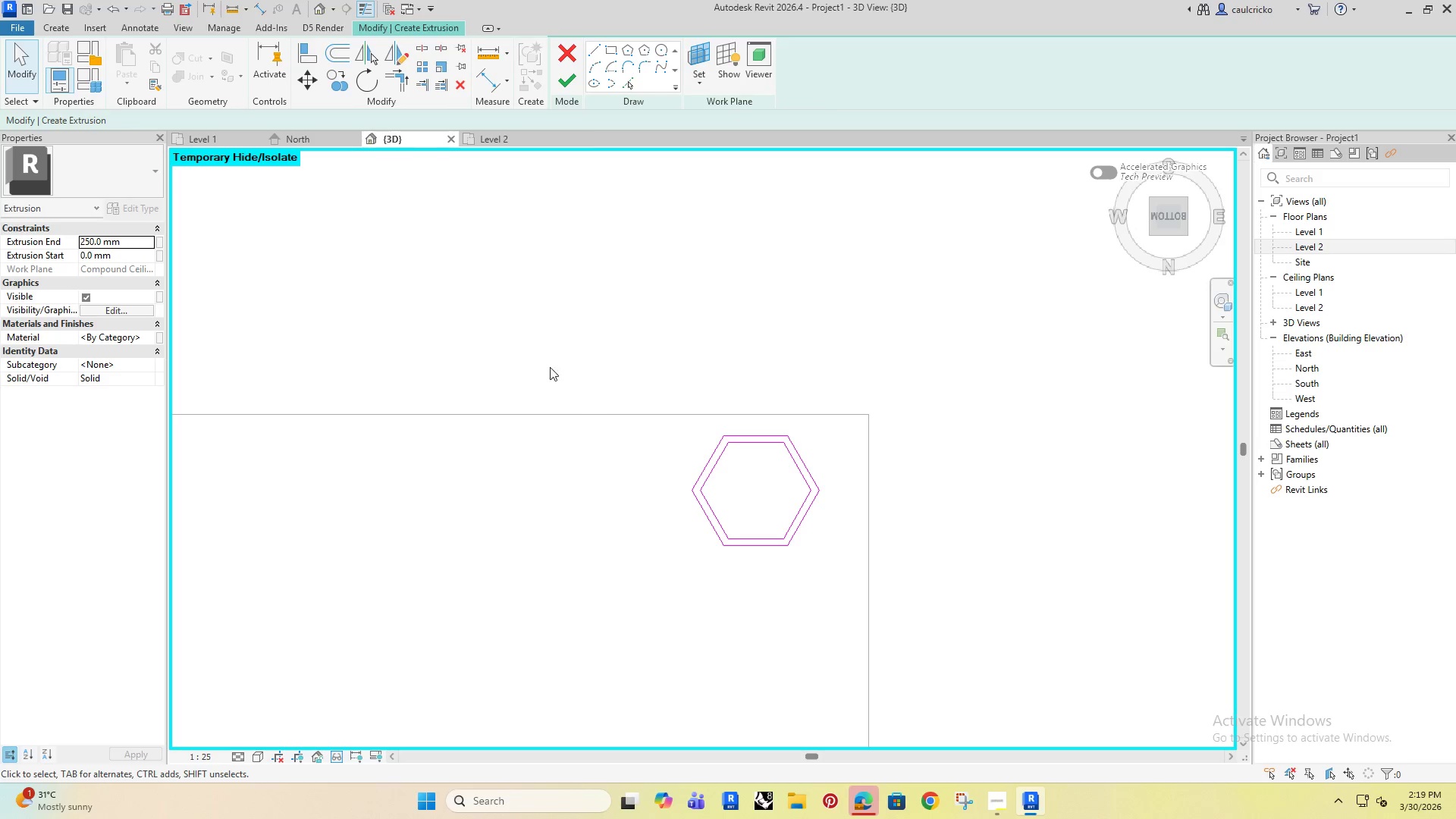 
left_click_drag(start_coordinate=[546, 359], to_coordinate=[902, 644])
 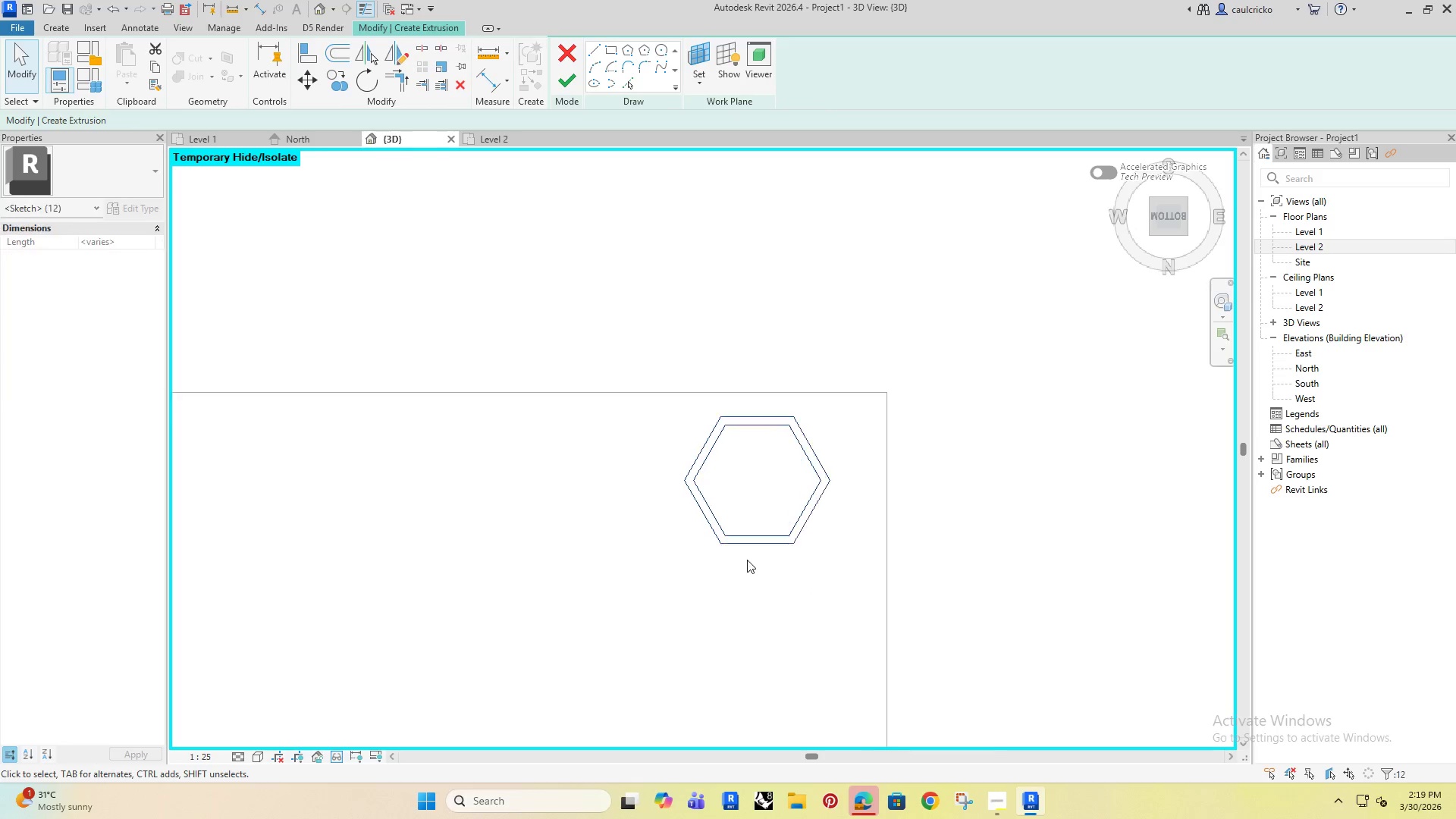 
key(ArrowUp)
 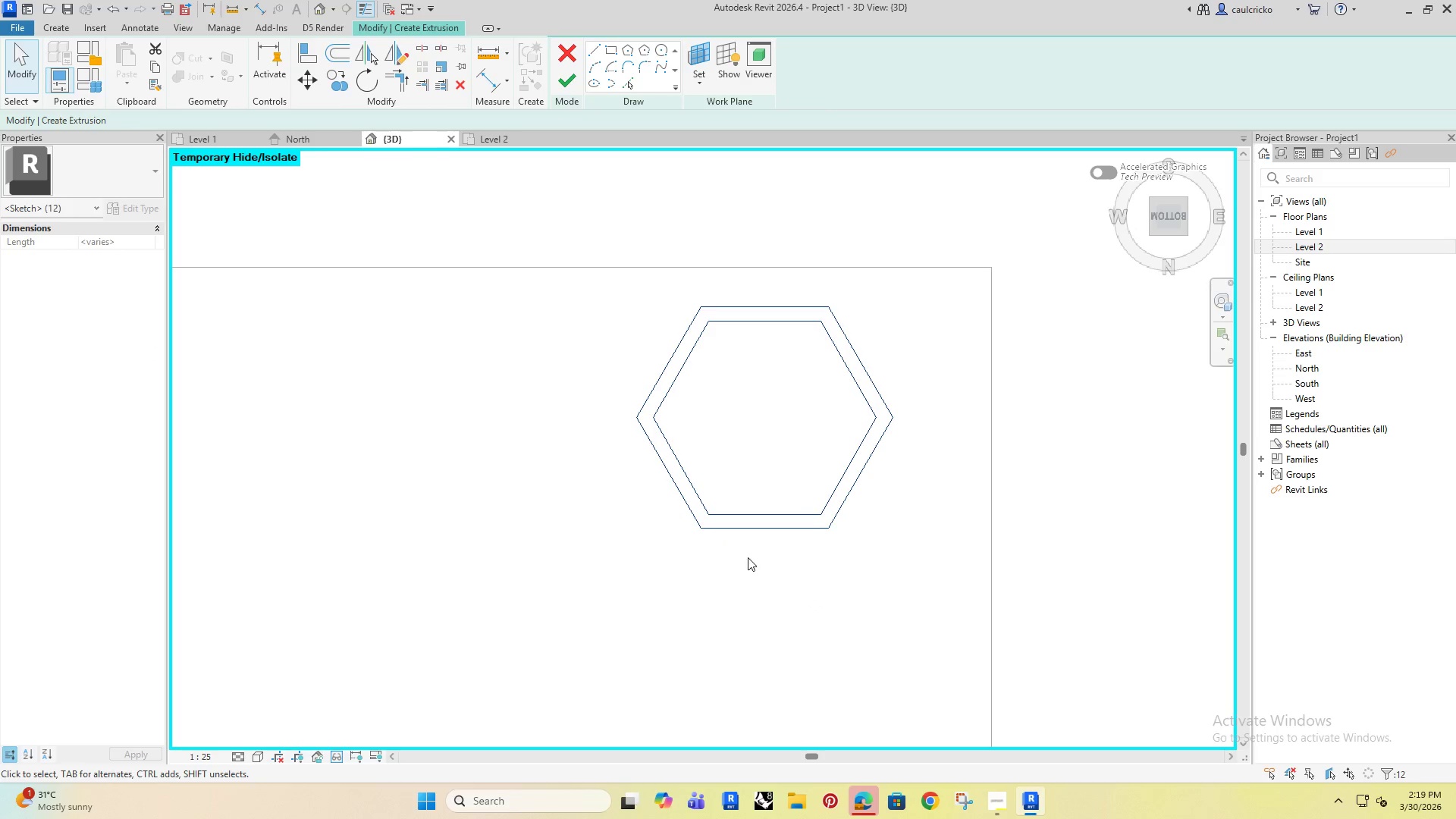 
key(ArrowUp)
 